 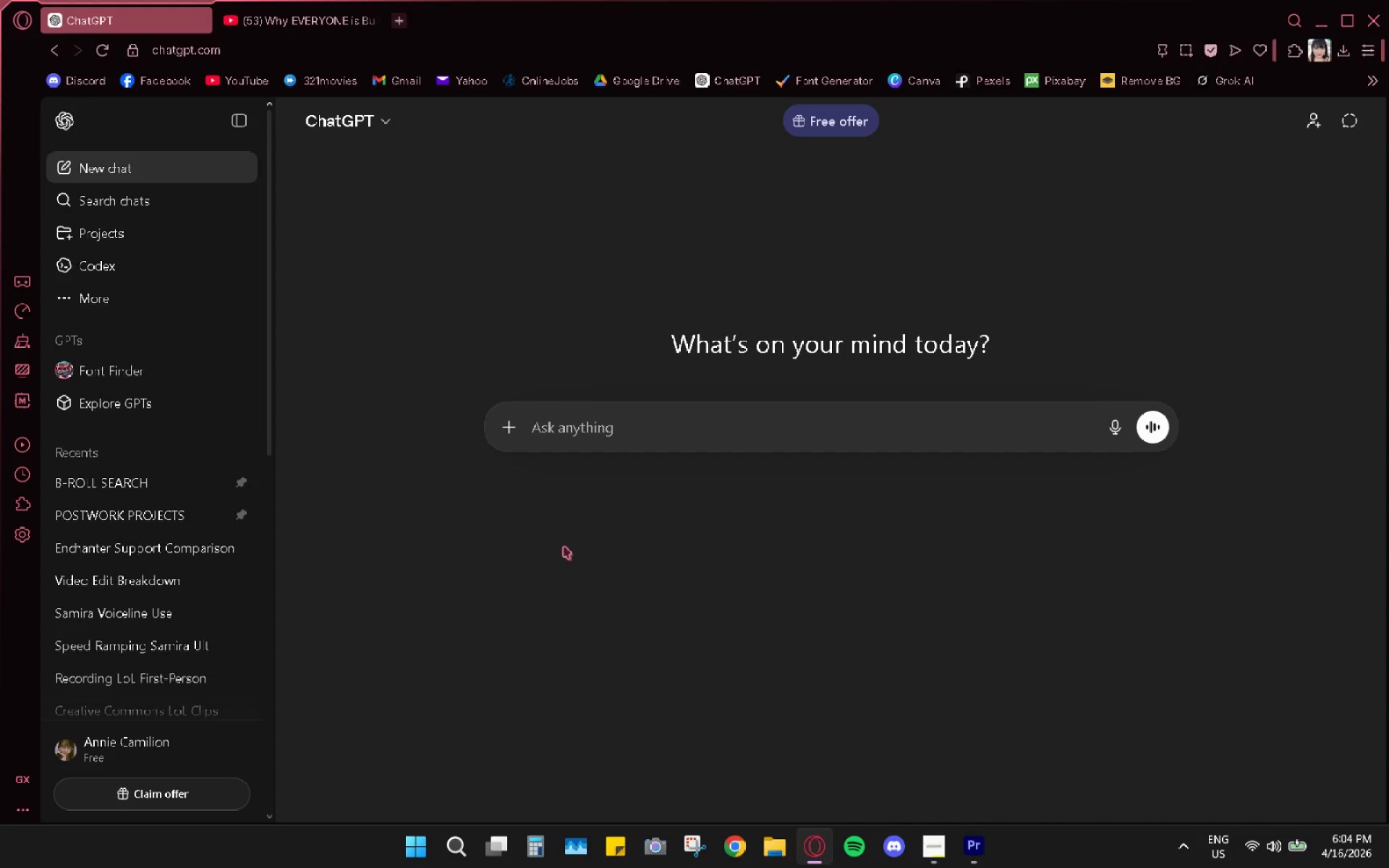 
key(Control+V)
 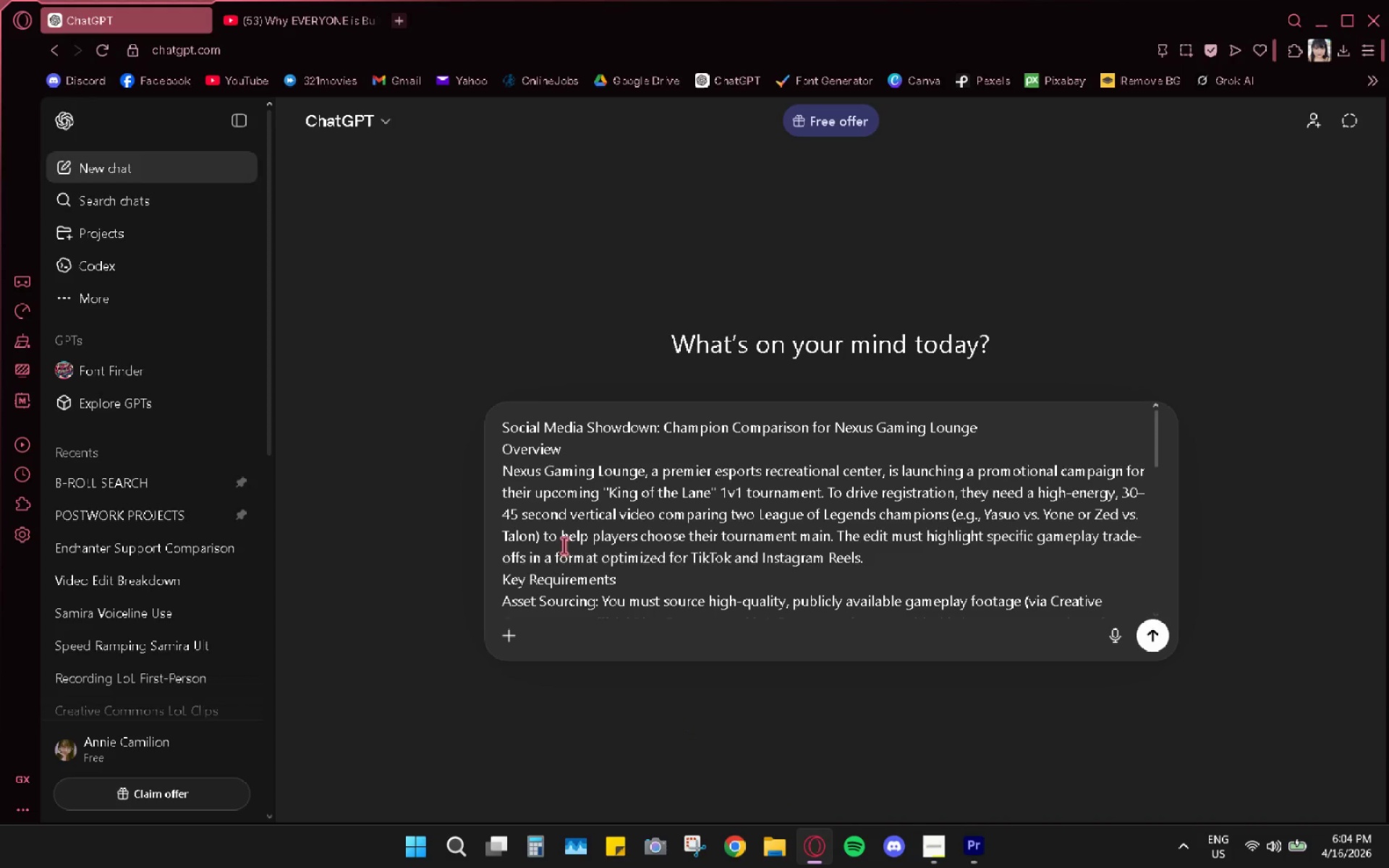 
key(Shift+Enter)
 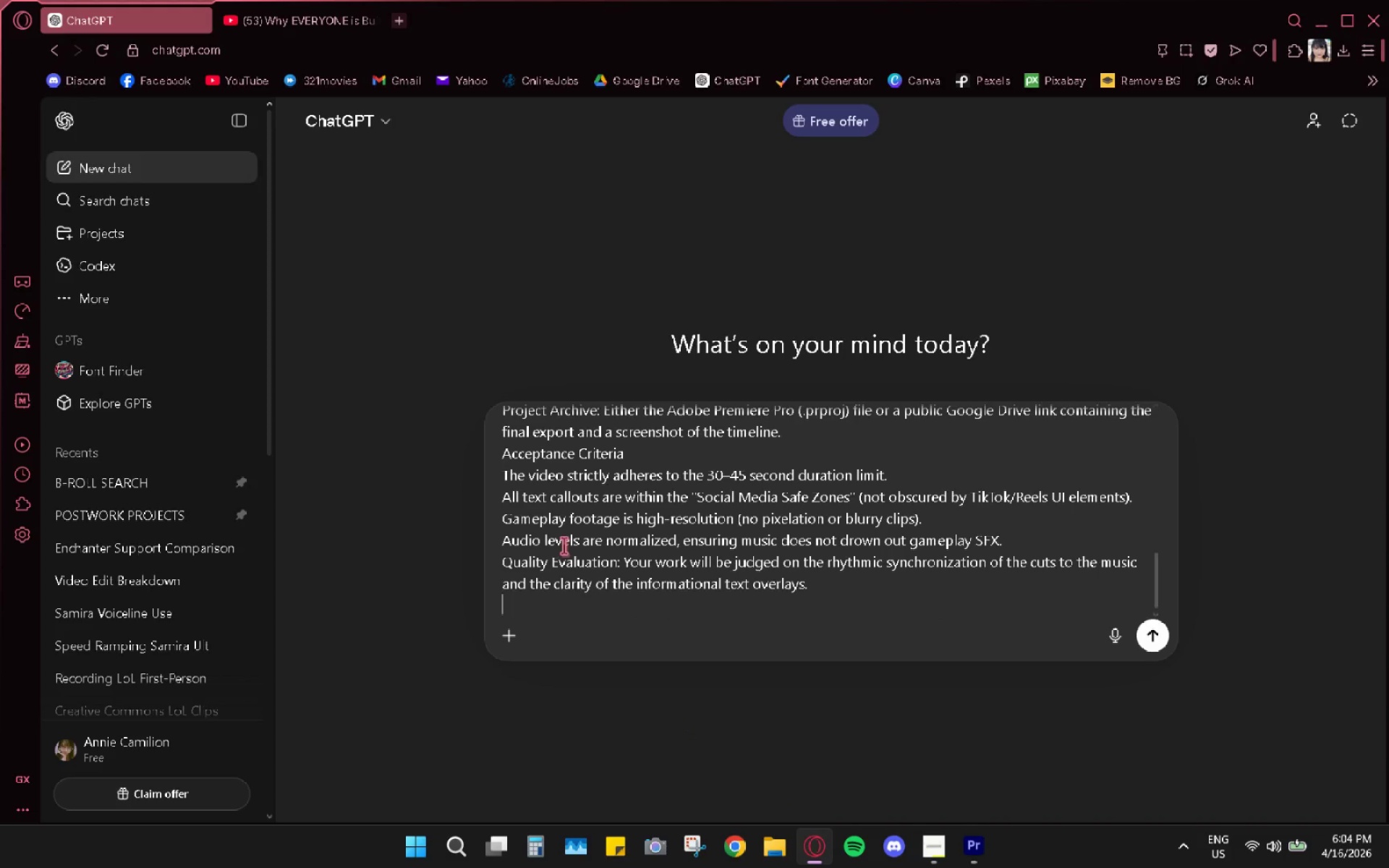 
key(Shift+Enter)
 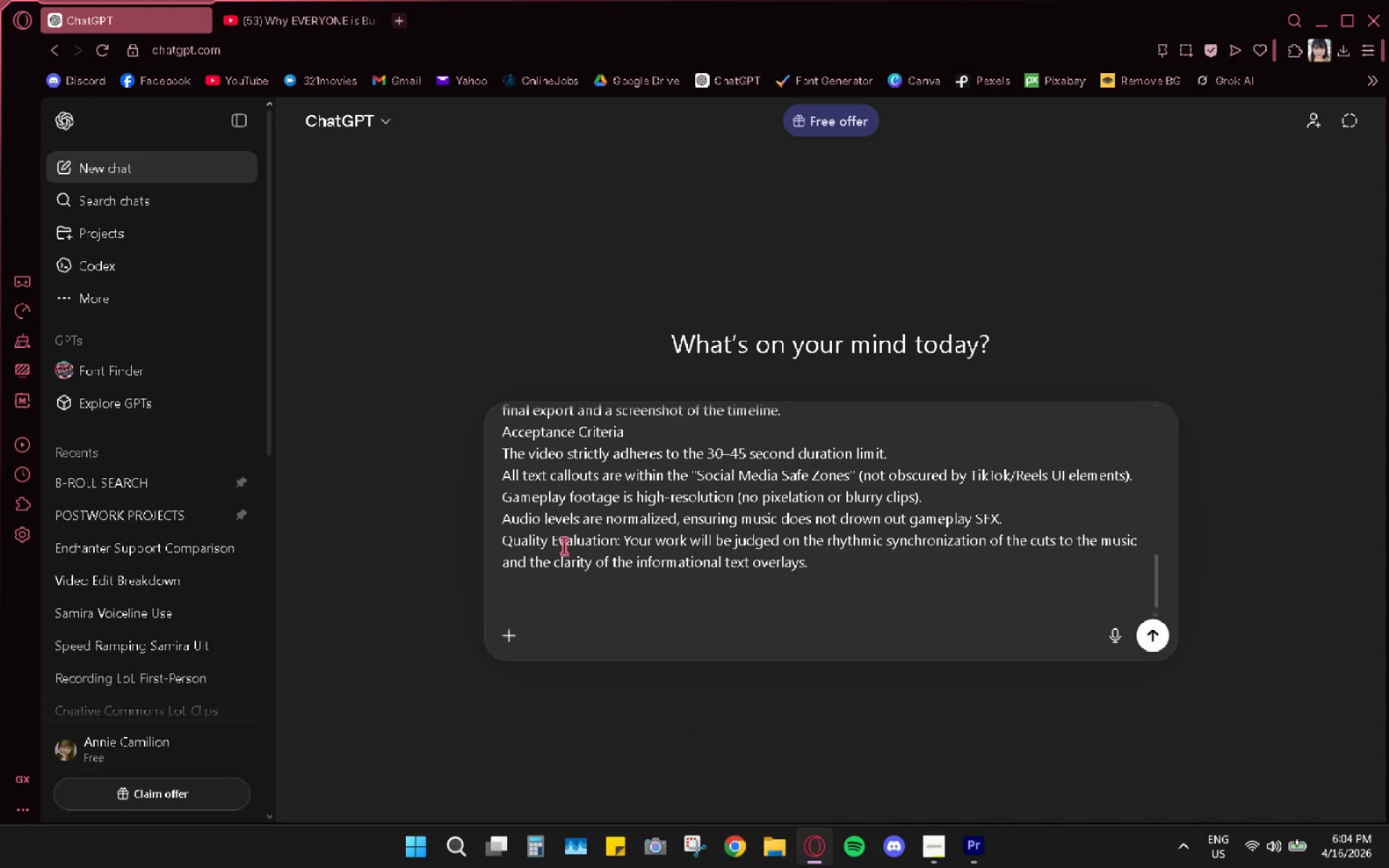 
type(does my task require voiceoveR?)
key(Backspace)
key(Backspace)
type(r or is)
key(Backspace)
key(Backspace)
type(does it st)
key(Backspace)
type(ay strictly text based only?)
 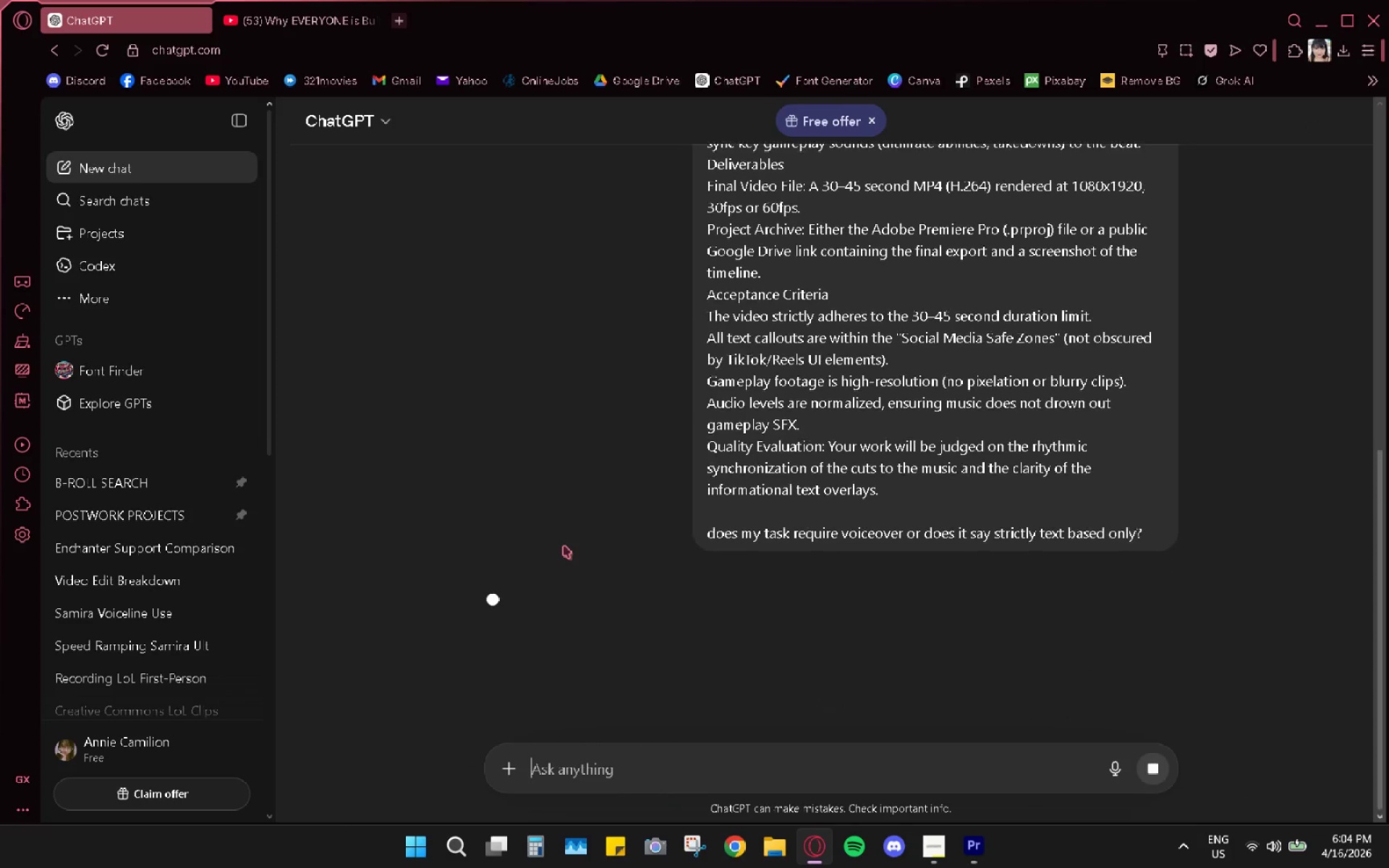 
 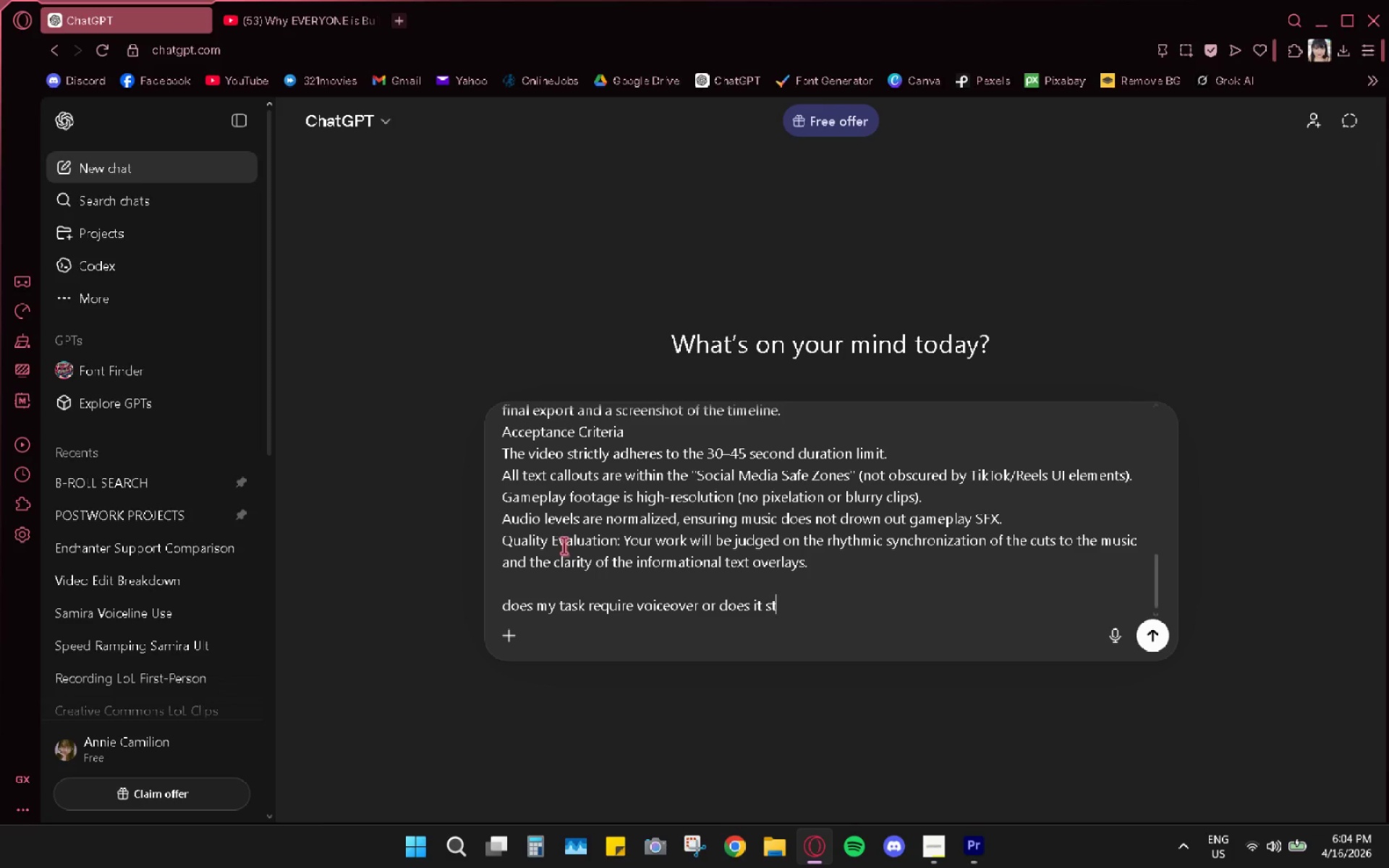 
key(Enter)
 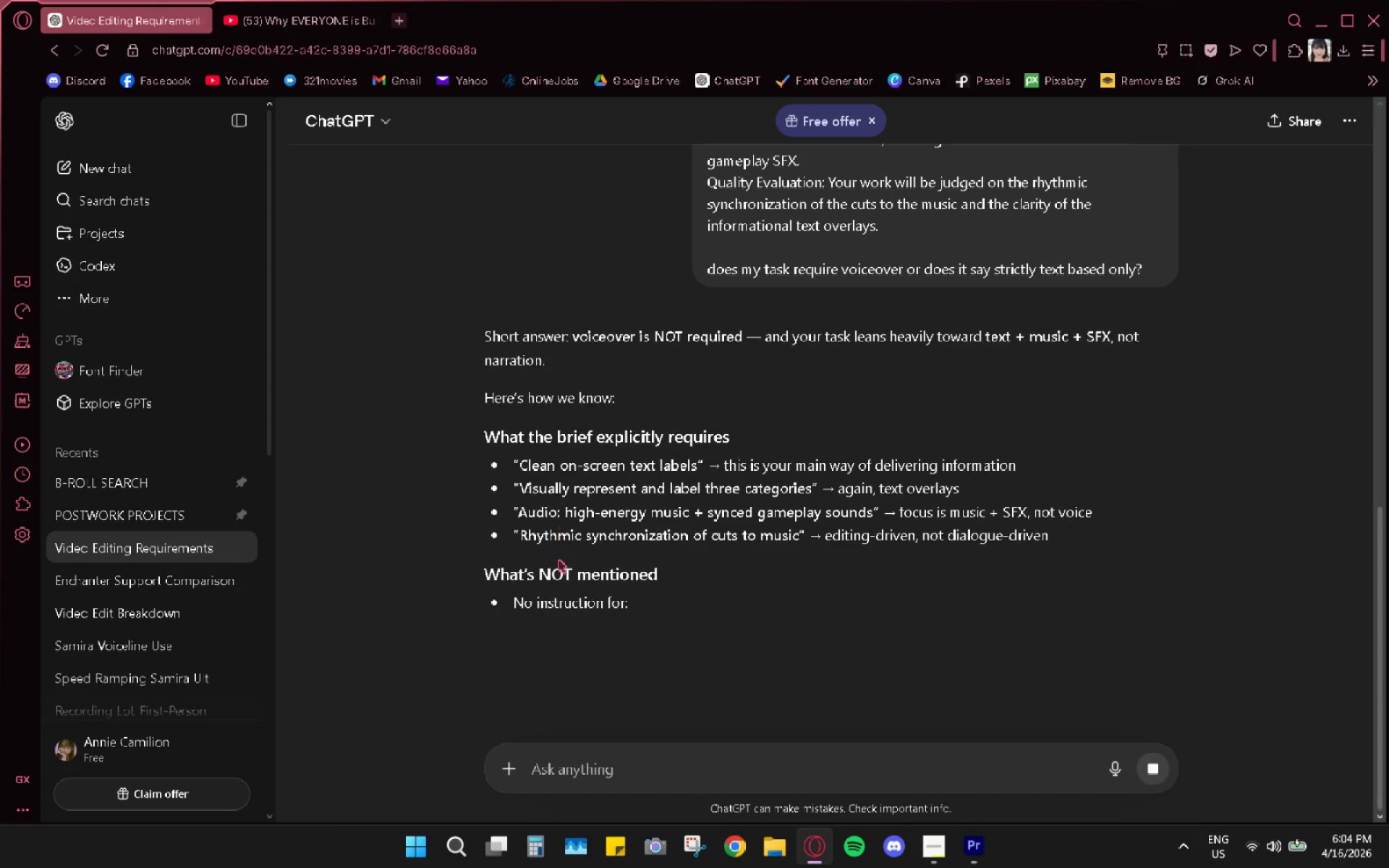 
wait(7.19)
 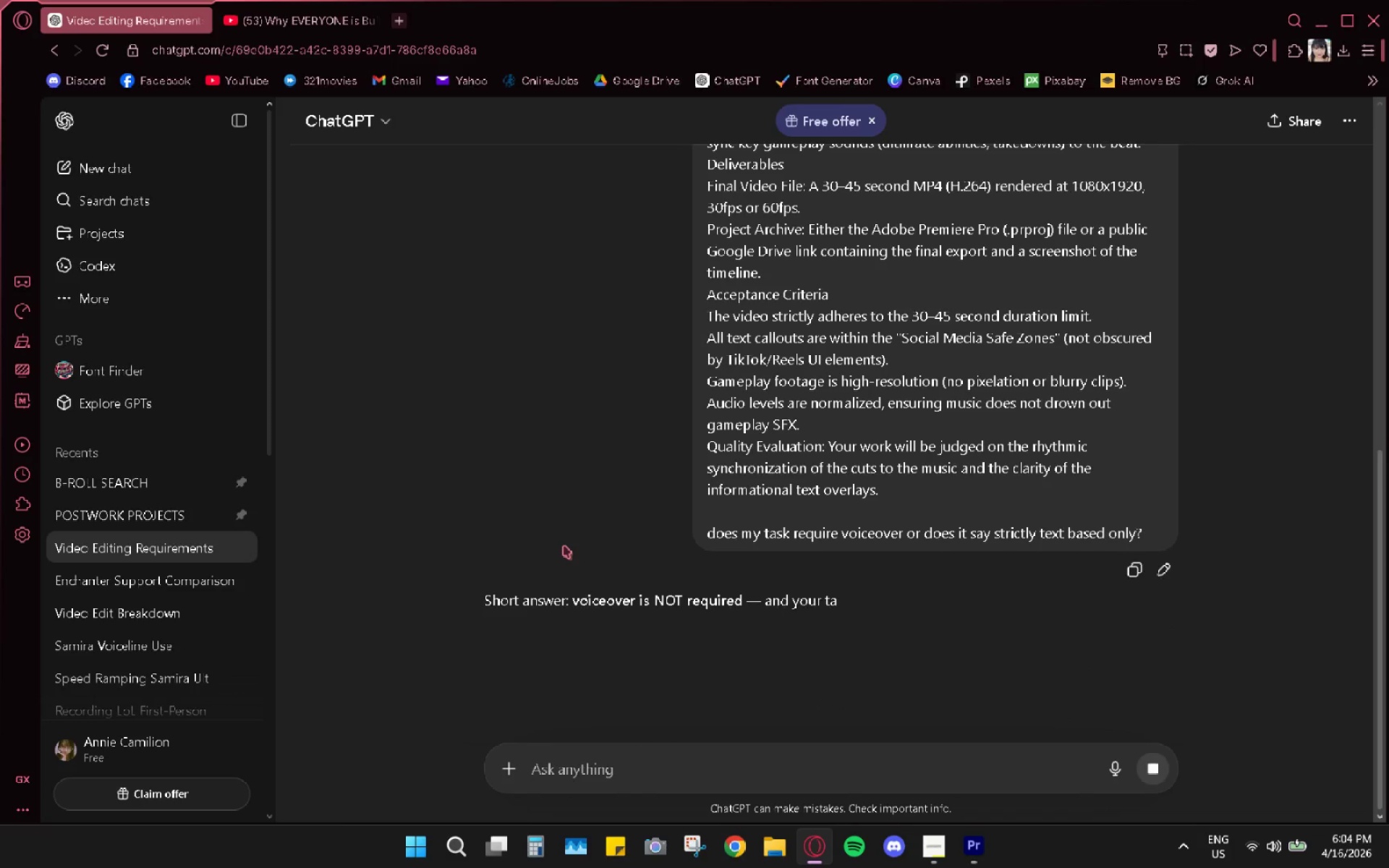 
scroll: coordinate [612, 340], scroll_direction: up, amount: 3.0
 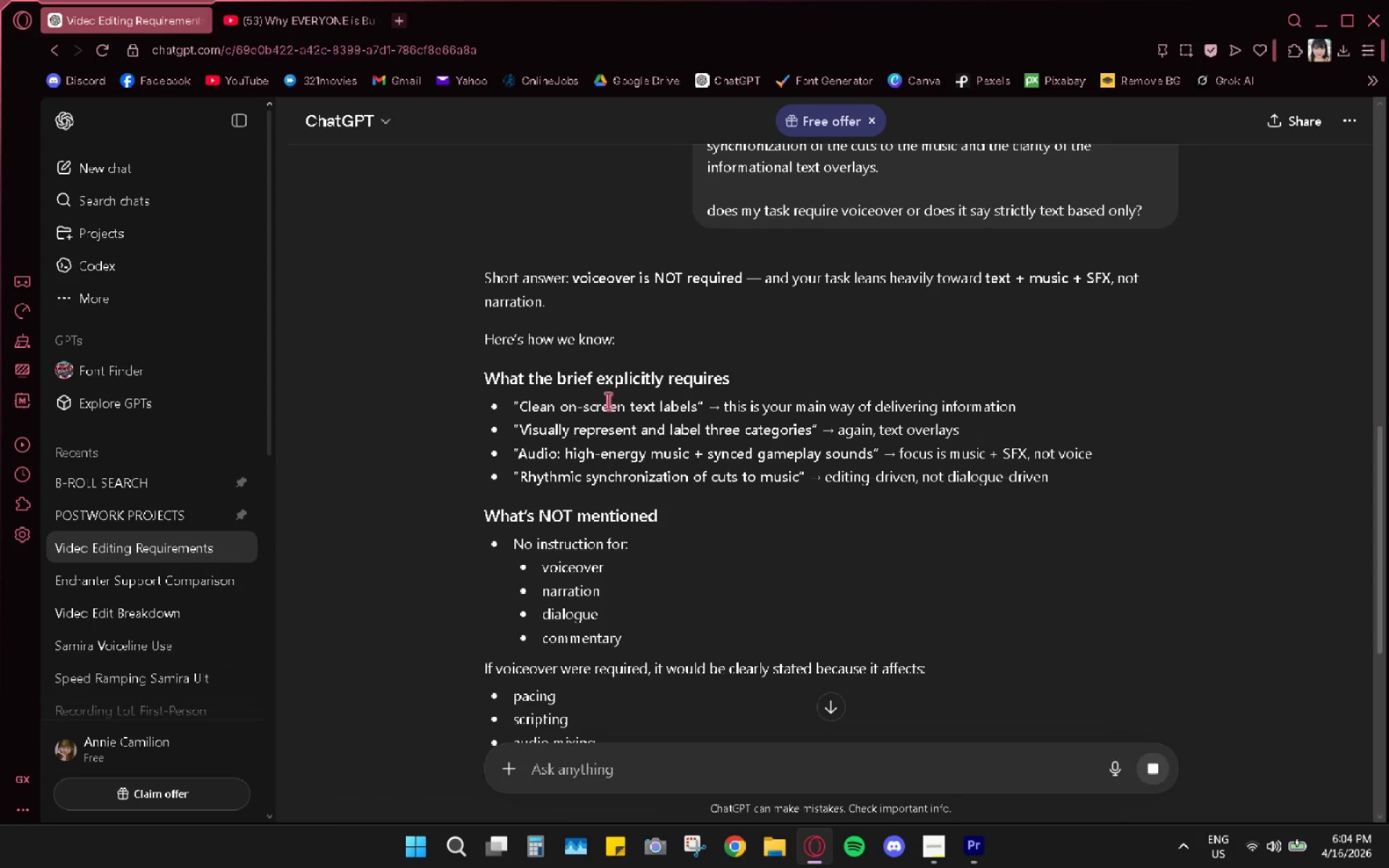 
scroll: coordinate [603, 416], scroll_direction: down, amount: 1.0
 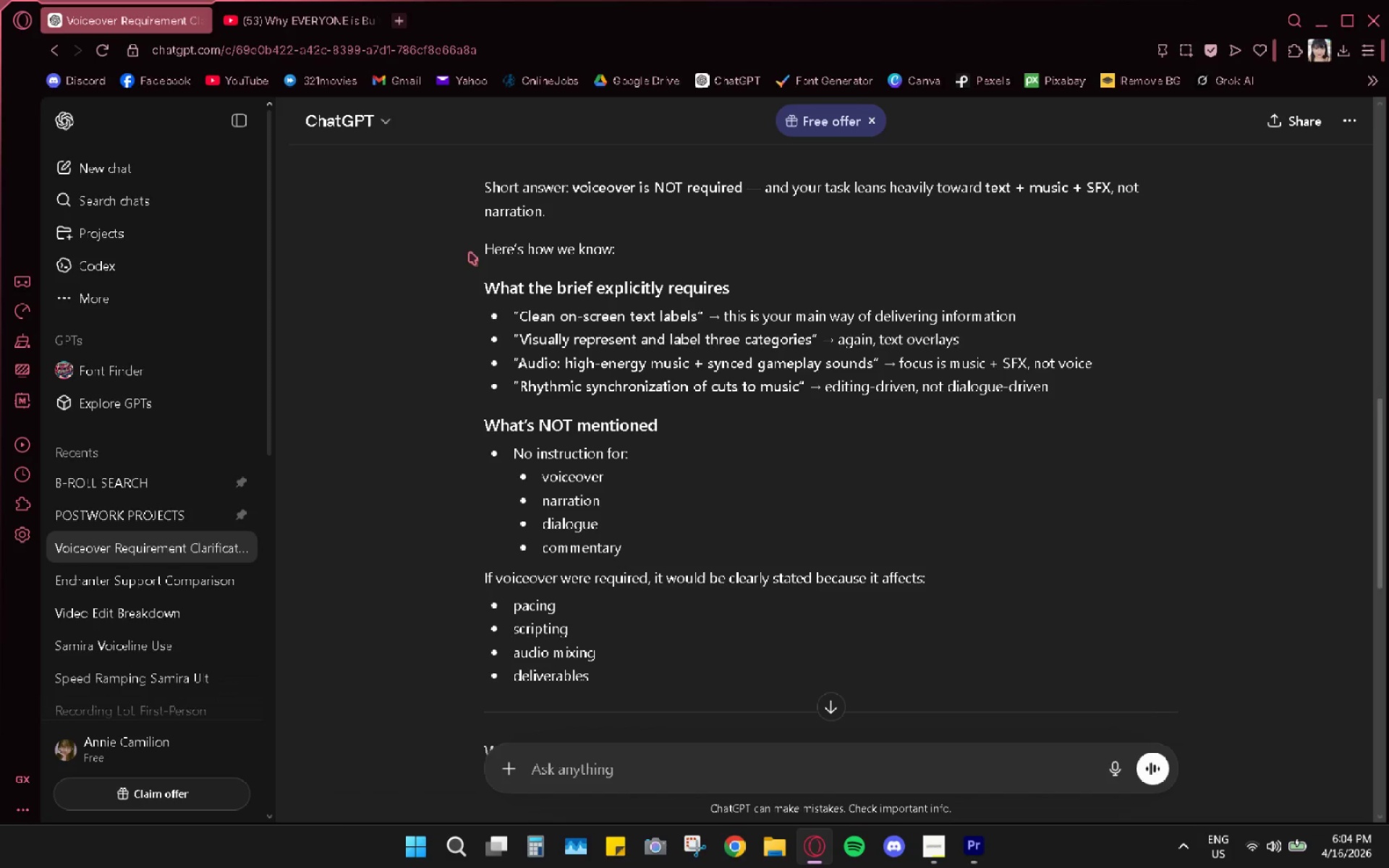 
wait(15.11)
 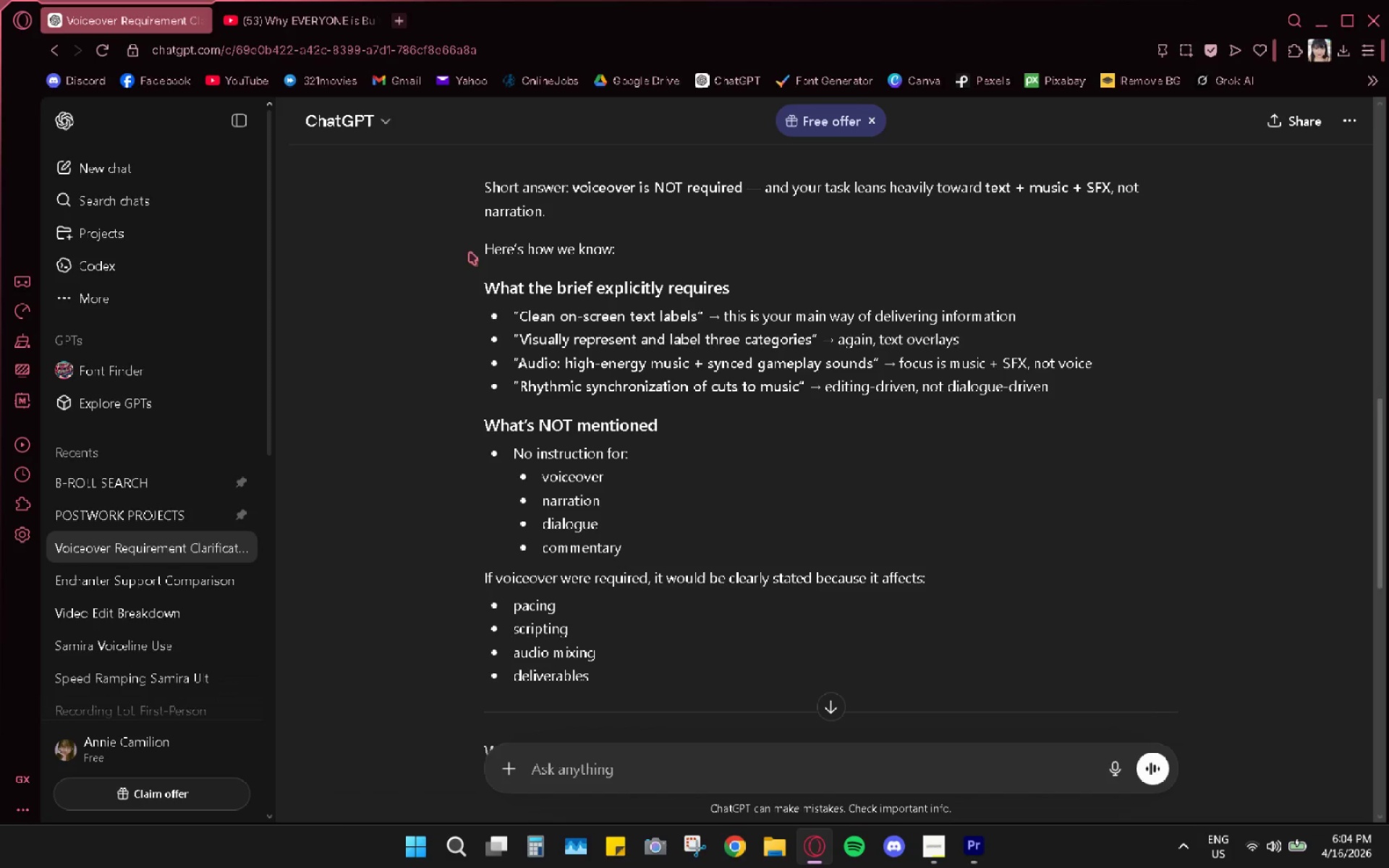 
scroll: coordinate [671, 619], scroll_direction: down, amount: 5.0
 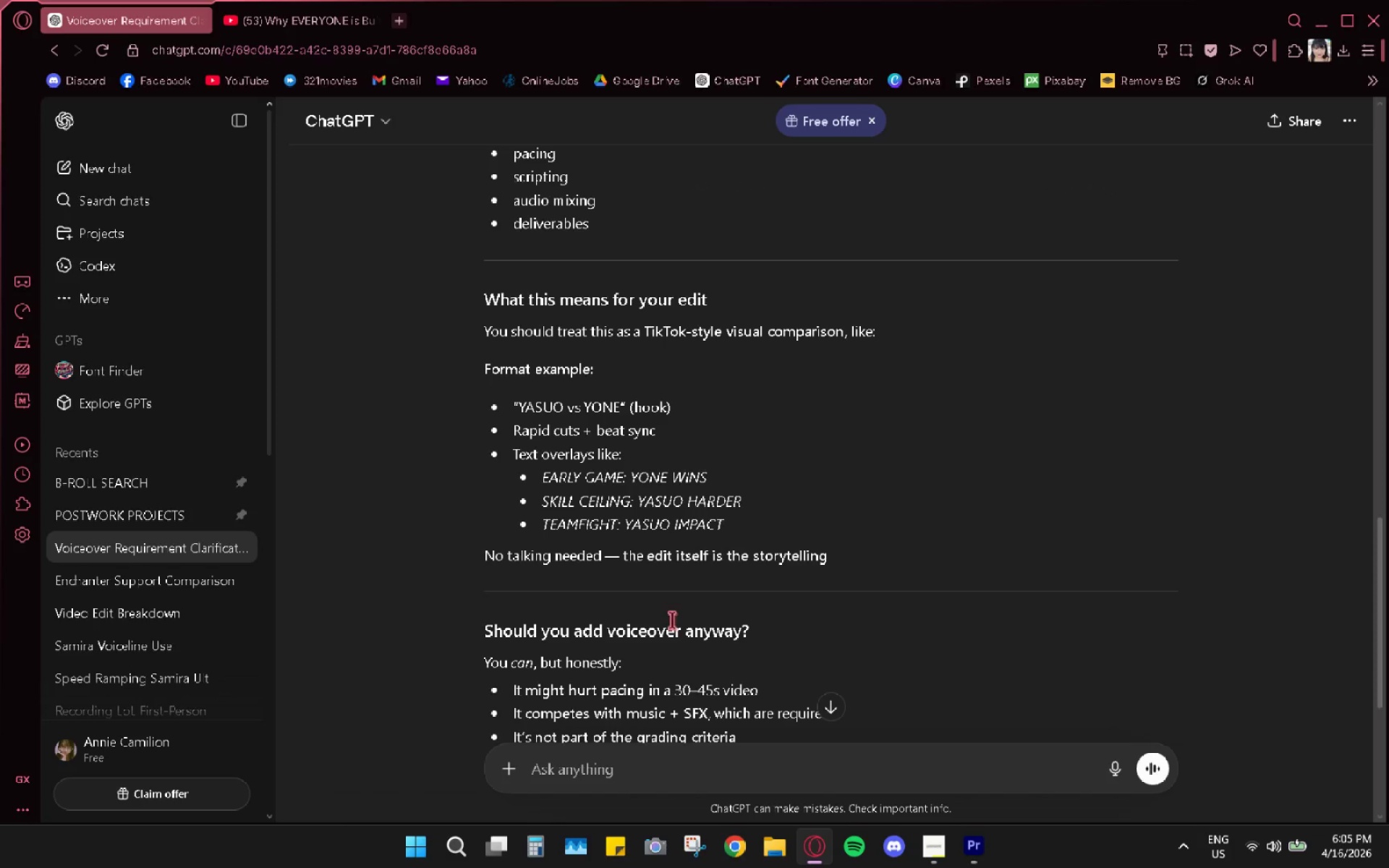 
scroll: coordinate [742, 627], scroll_direction: up, amount: 5.0
 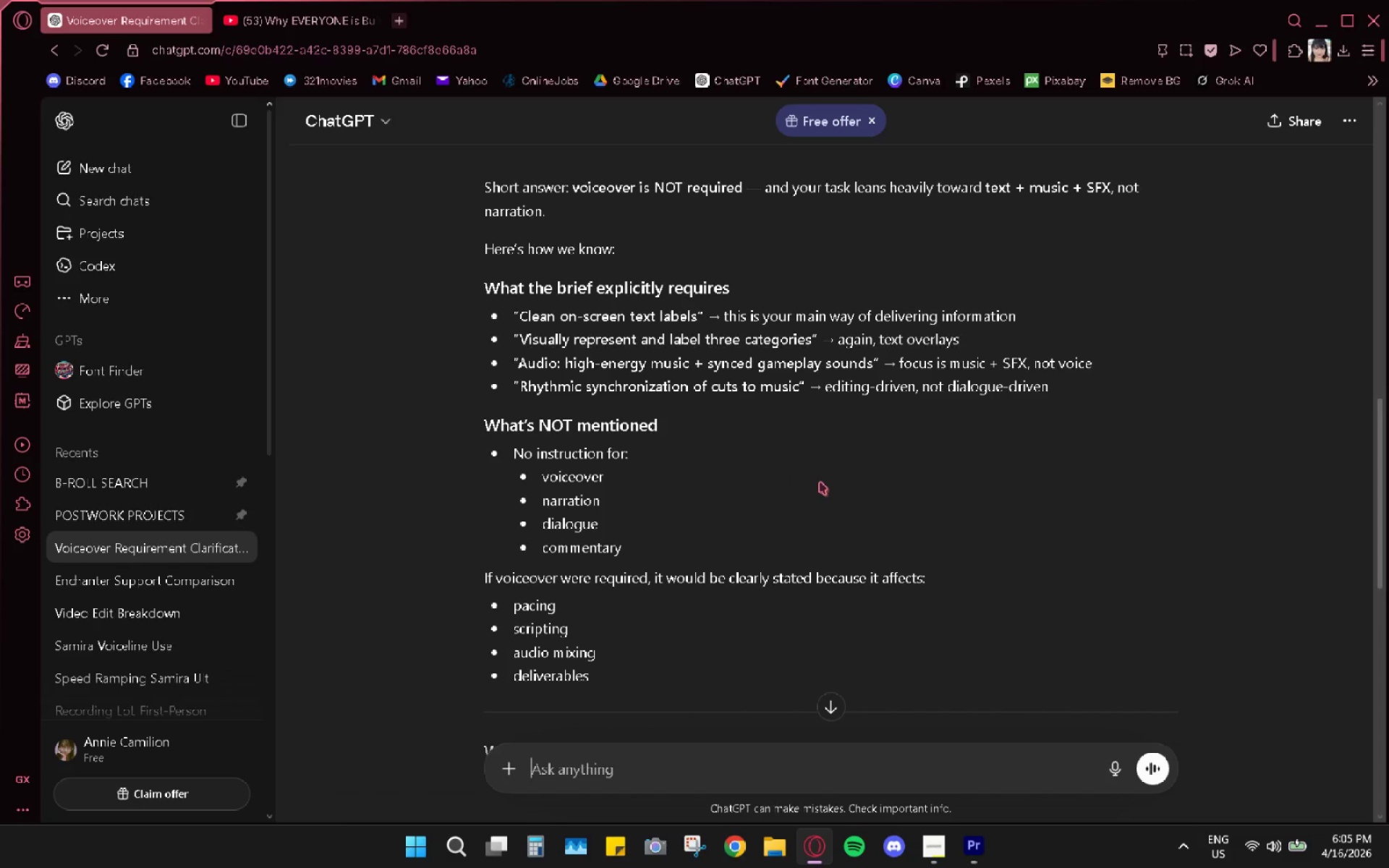 
scroll: coordinate [825, 537], scroll_direction: down, amount: 4.0
 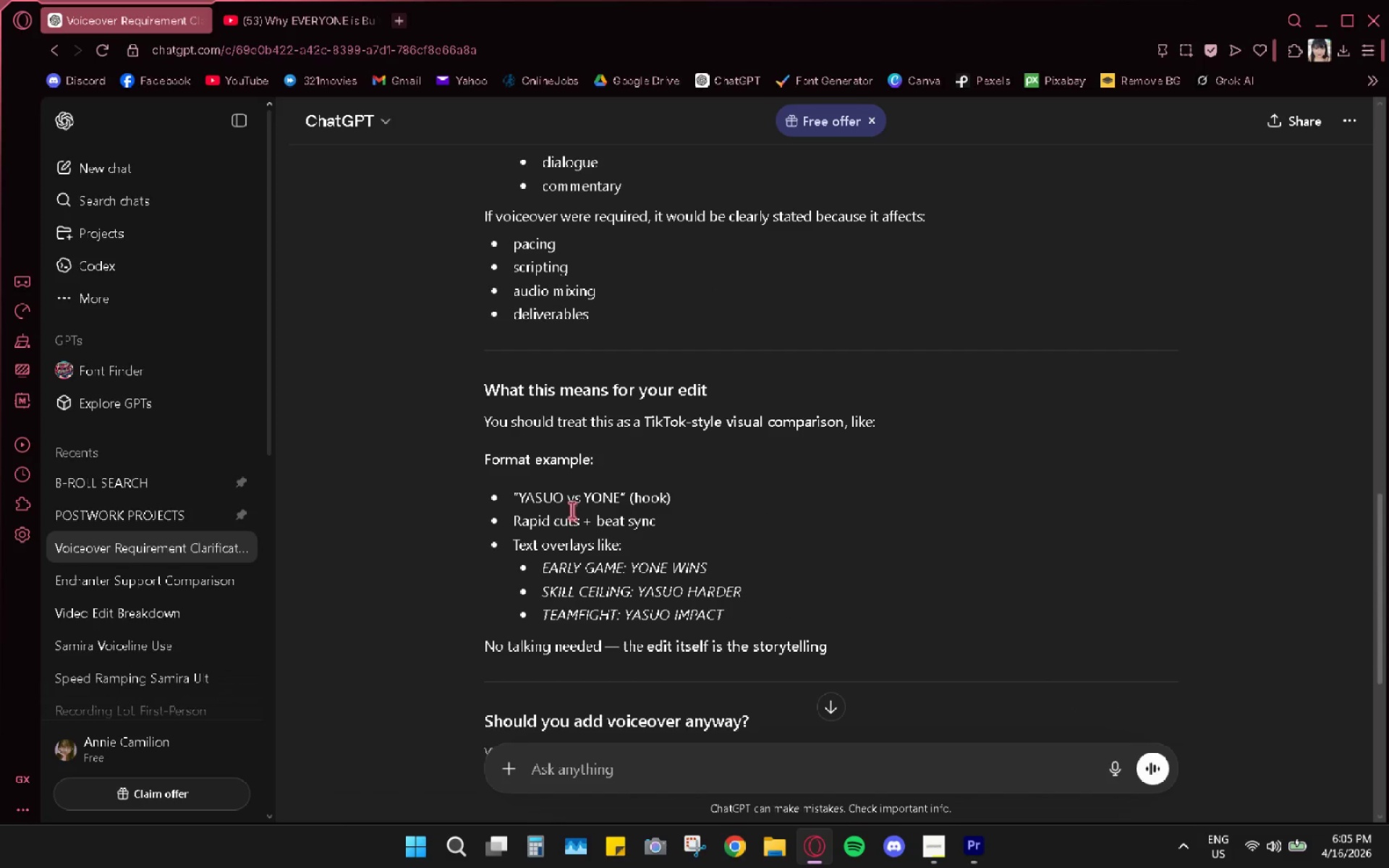 
wait(6.32)
 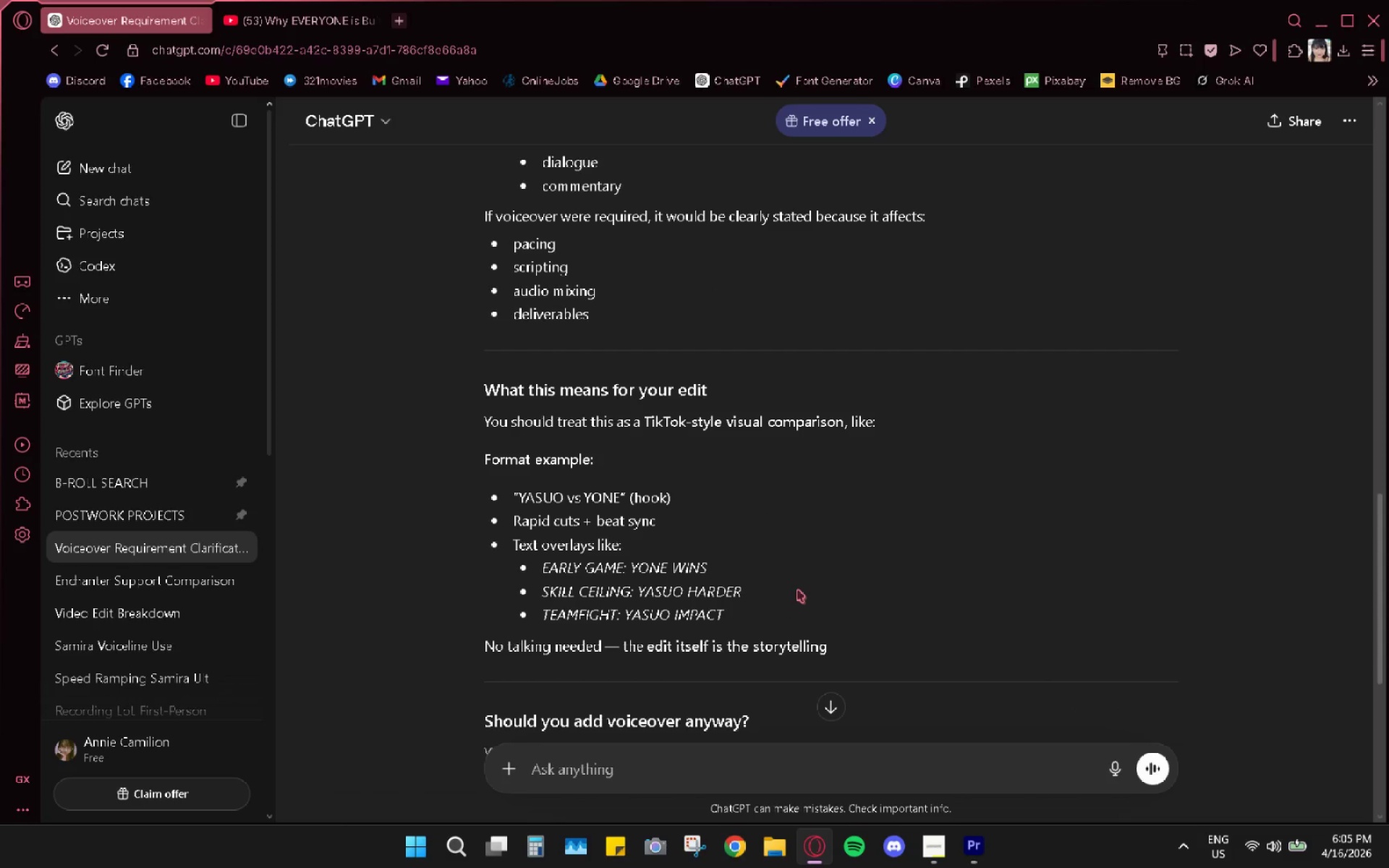 
scroll: coordinate [574, 618], scroll_direction: down, amount: 1.0
 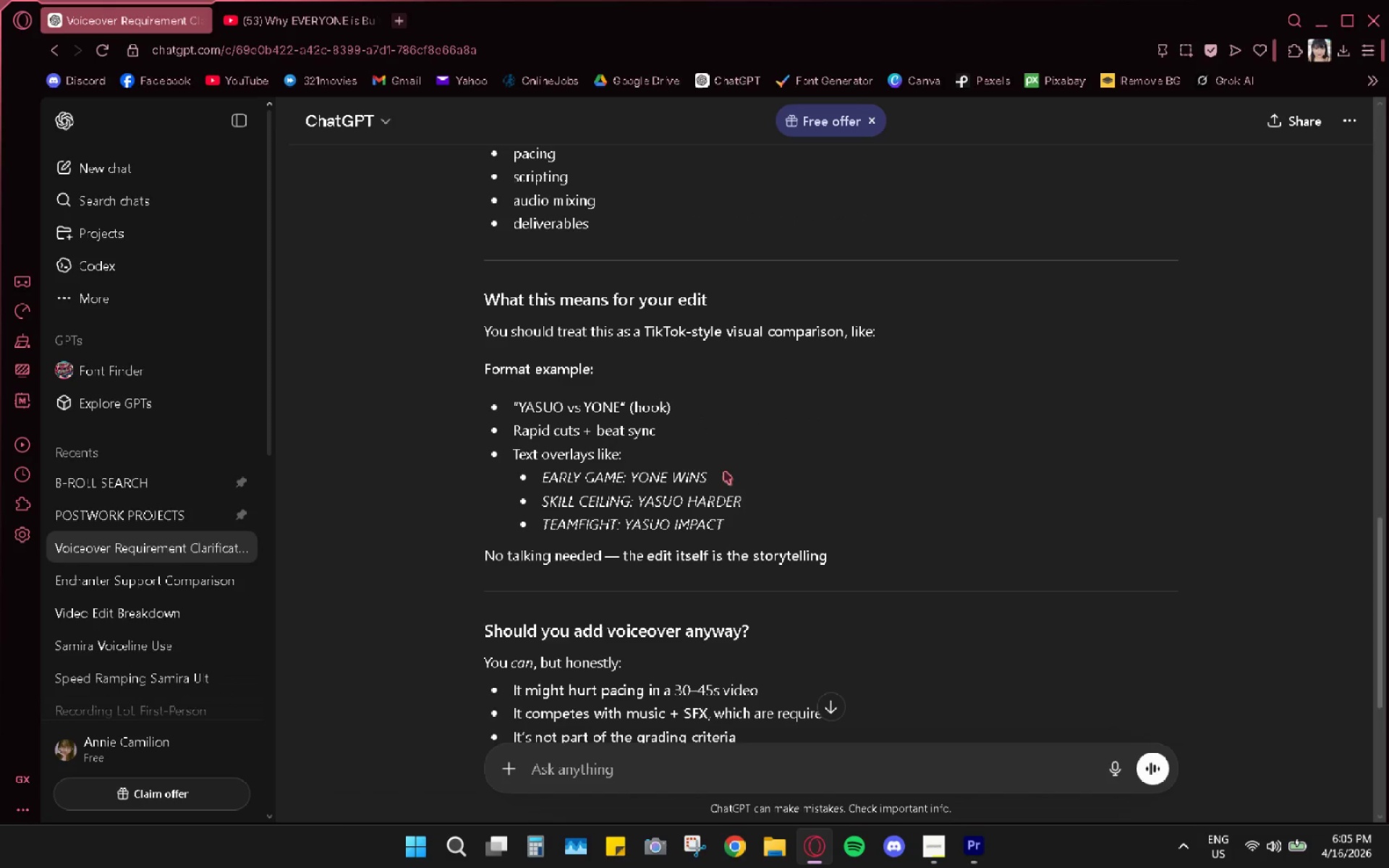 
wait(10.25)
 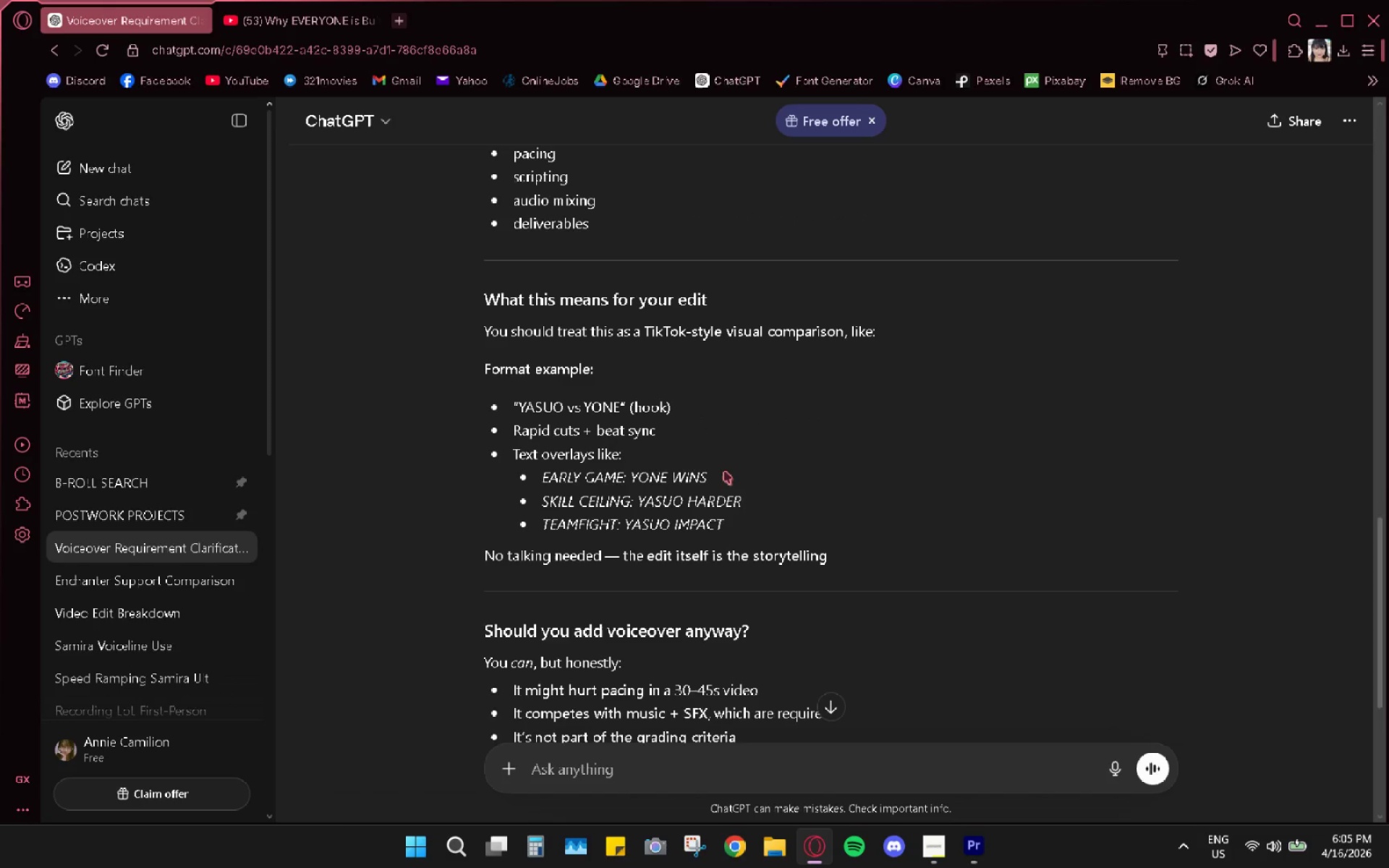 
scroll: coordinate [637, 499], scroll_direction: down, amount: 3.0
 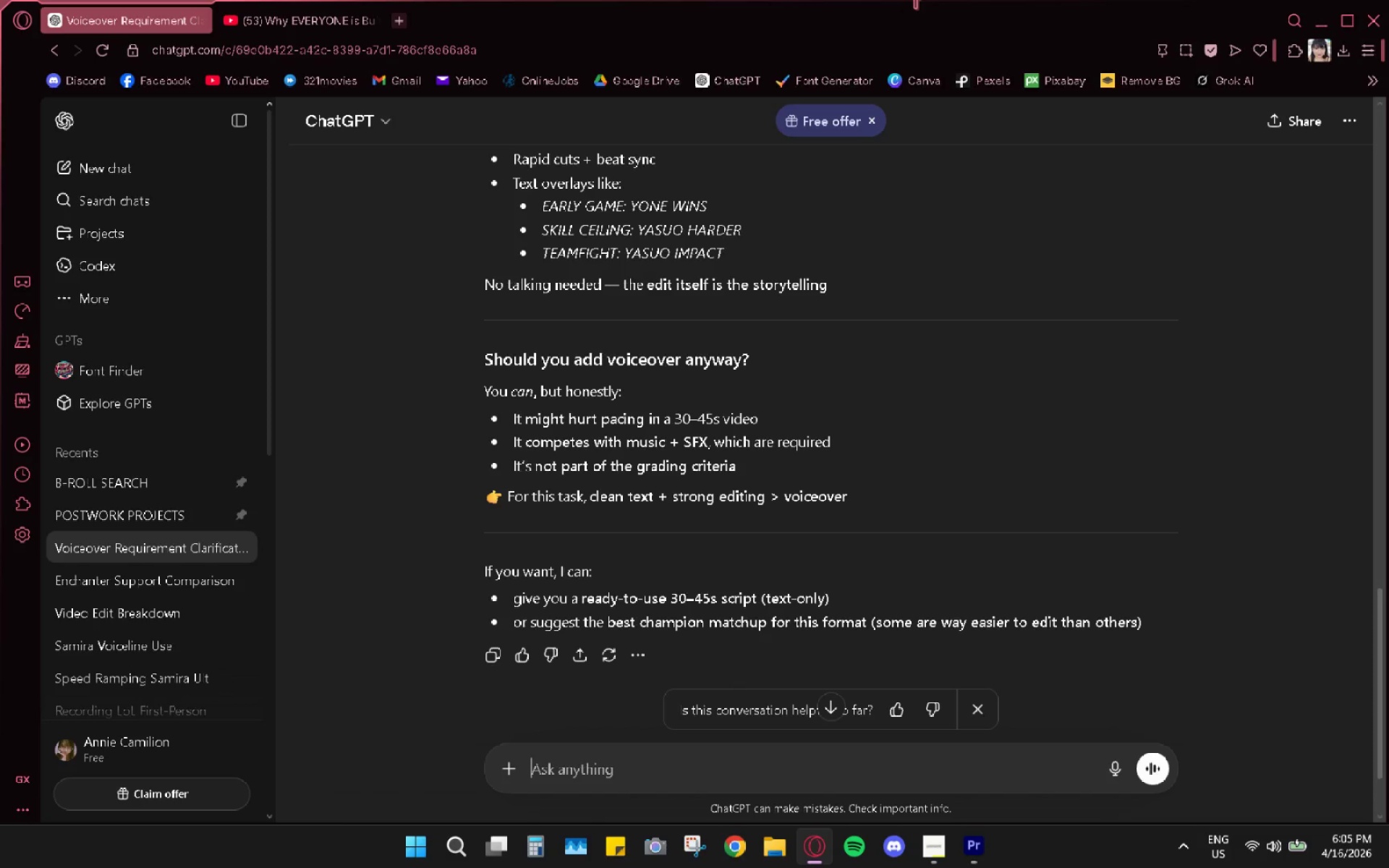 
wait(14.8)
 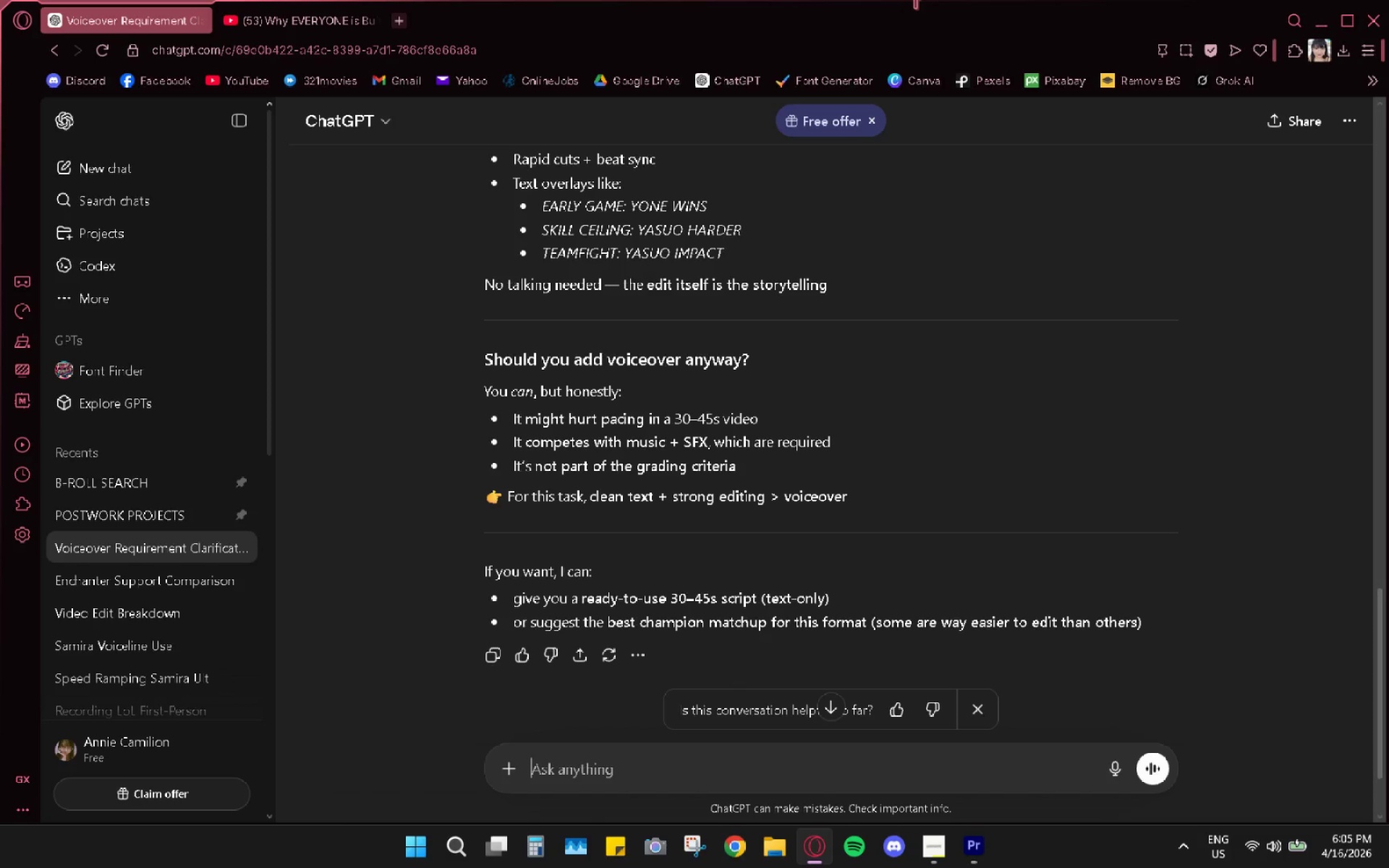 
left_click([299, 19])
 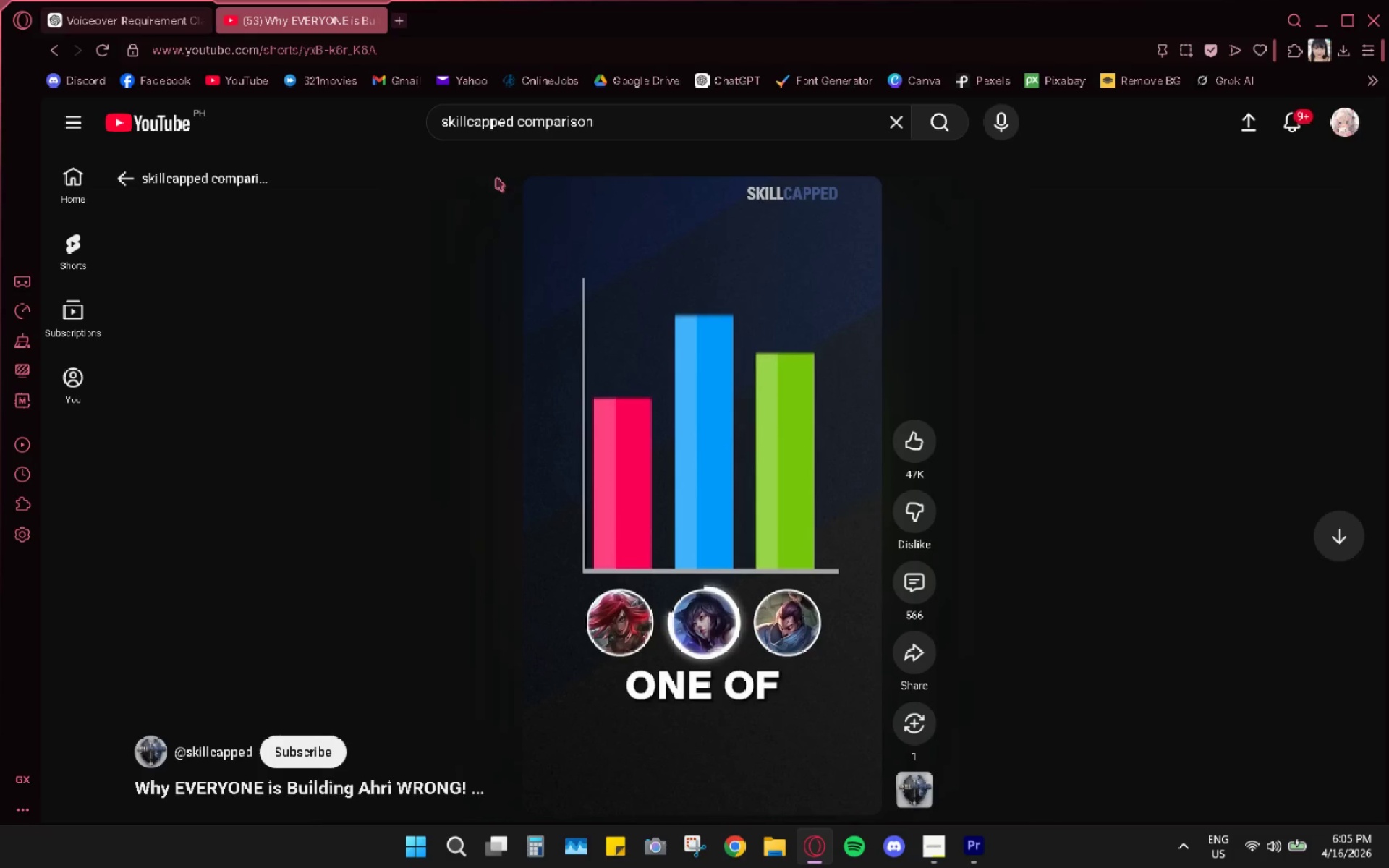 
left_click([778, 618])
 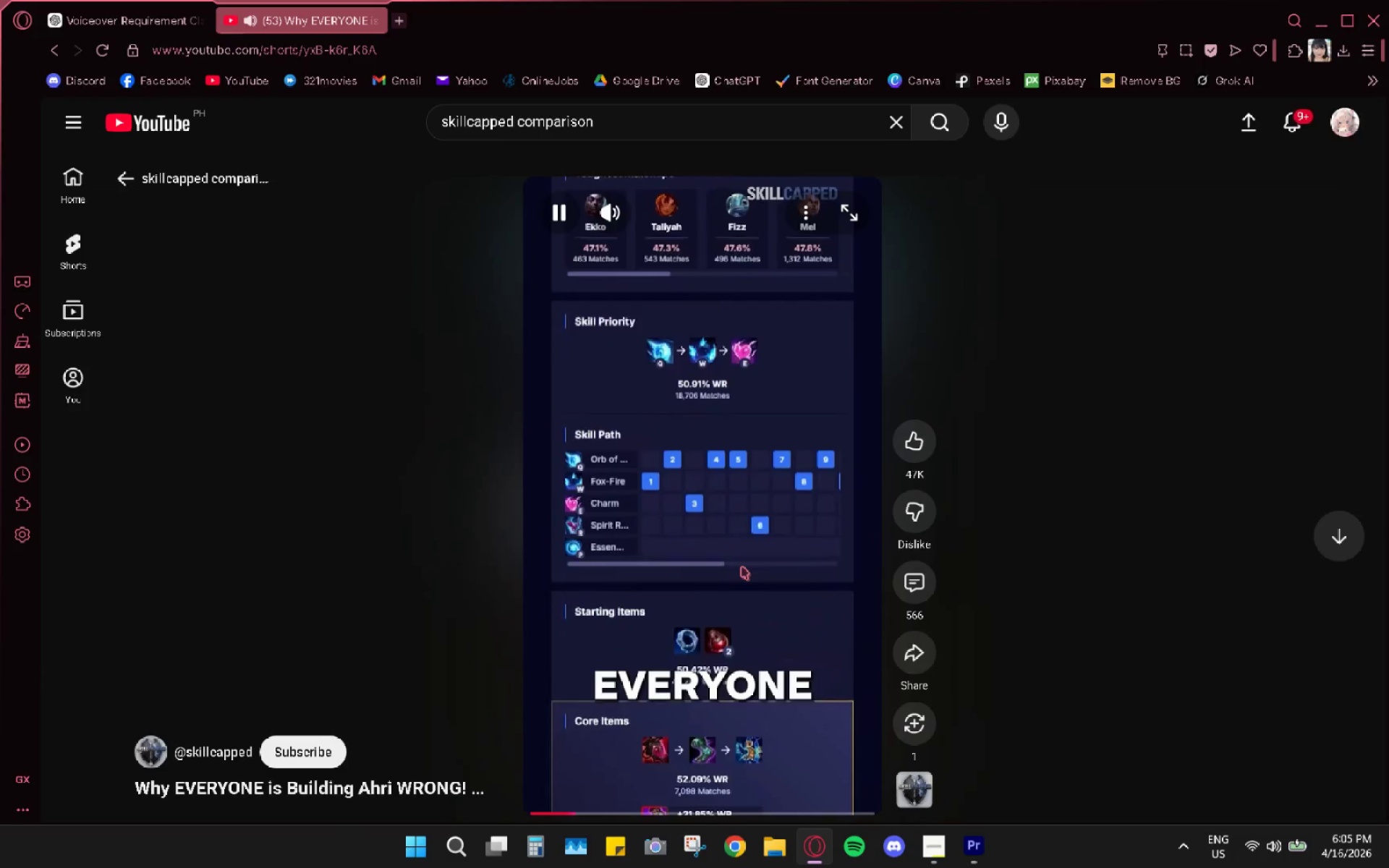 
wait(7.31)
 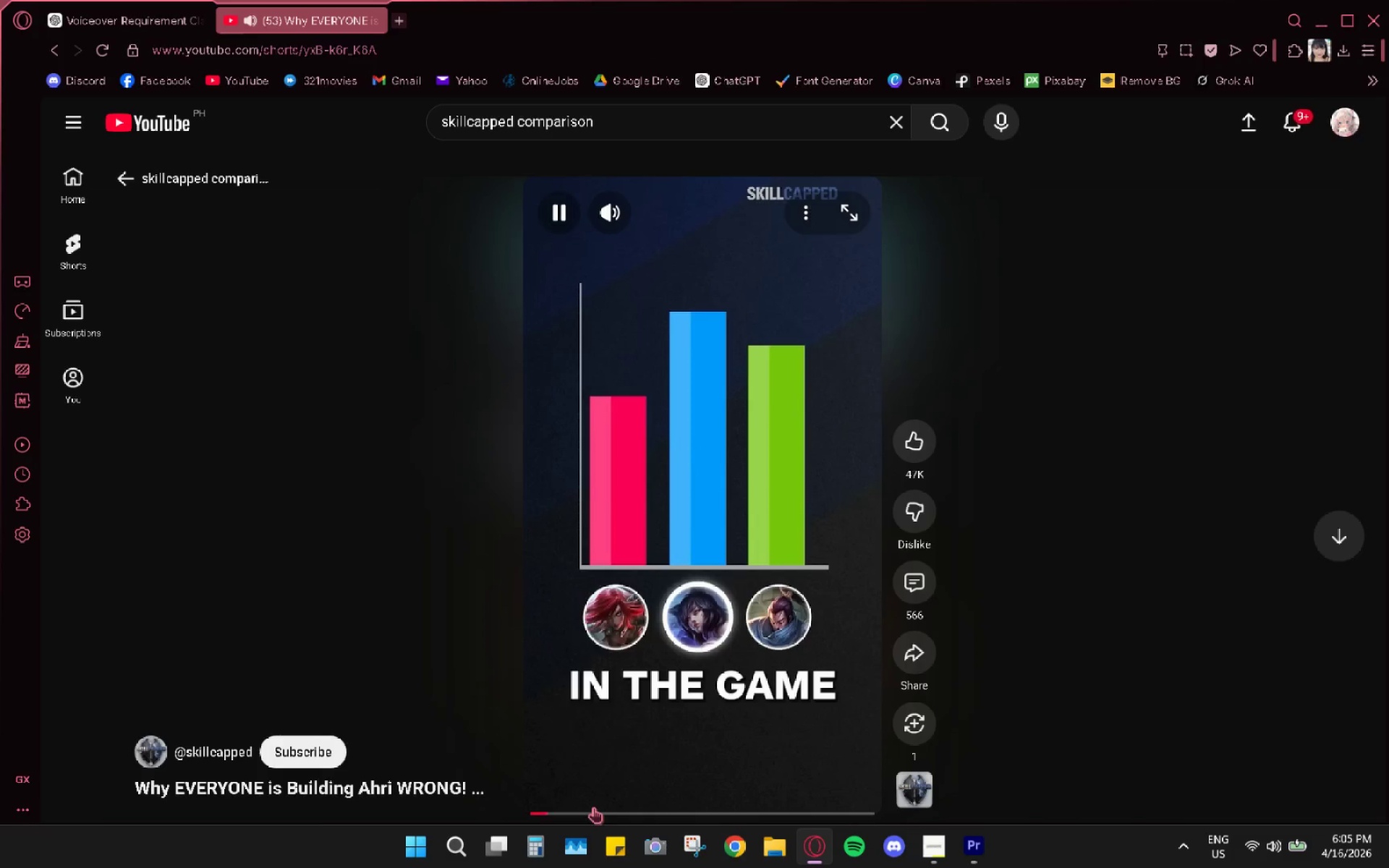 
left_click_drag(start_coordinate=[562, 808], to_coordinate=[558, 807])
 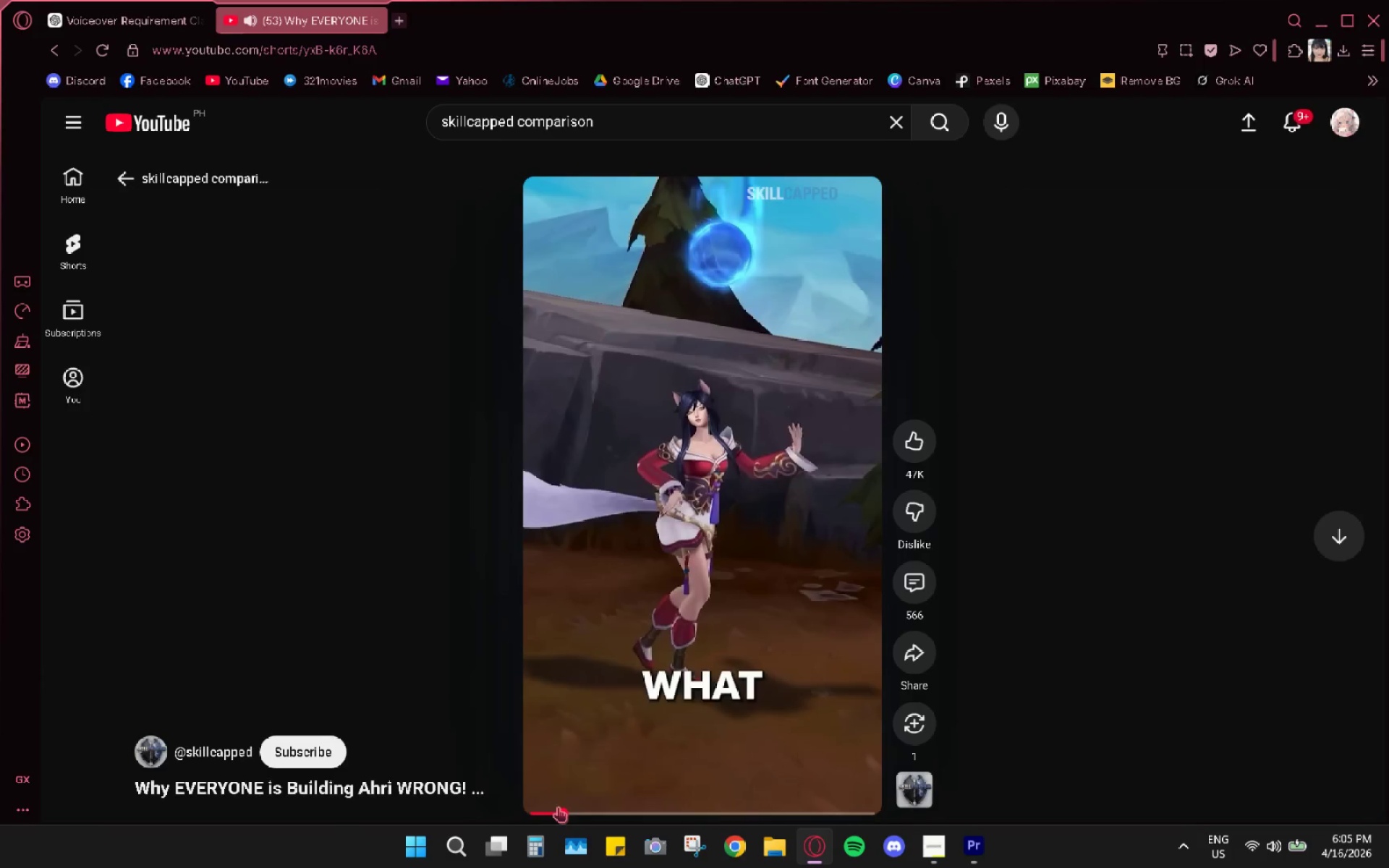 
left_click_drag(start_coordinate=[554, 805], to_coordinate=[542, 801])
 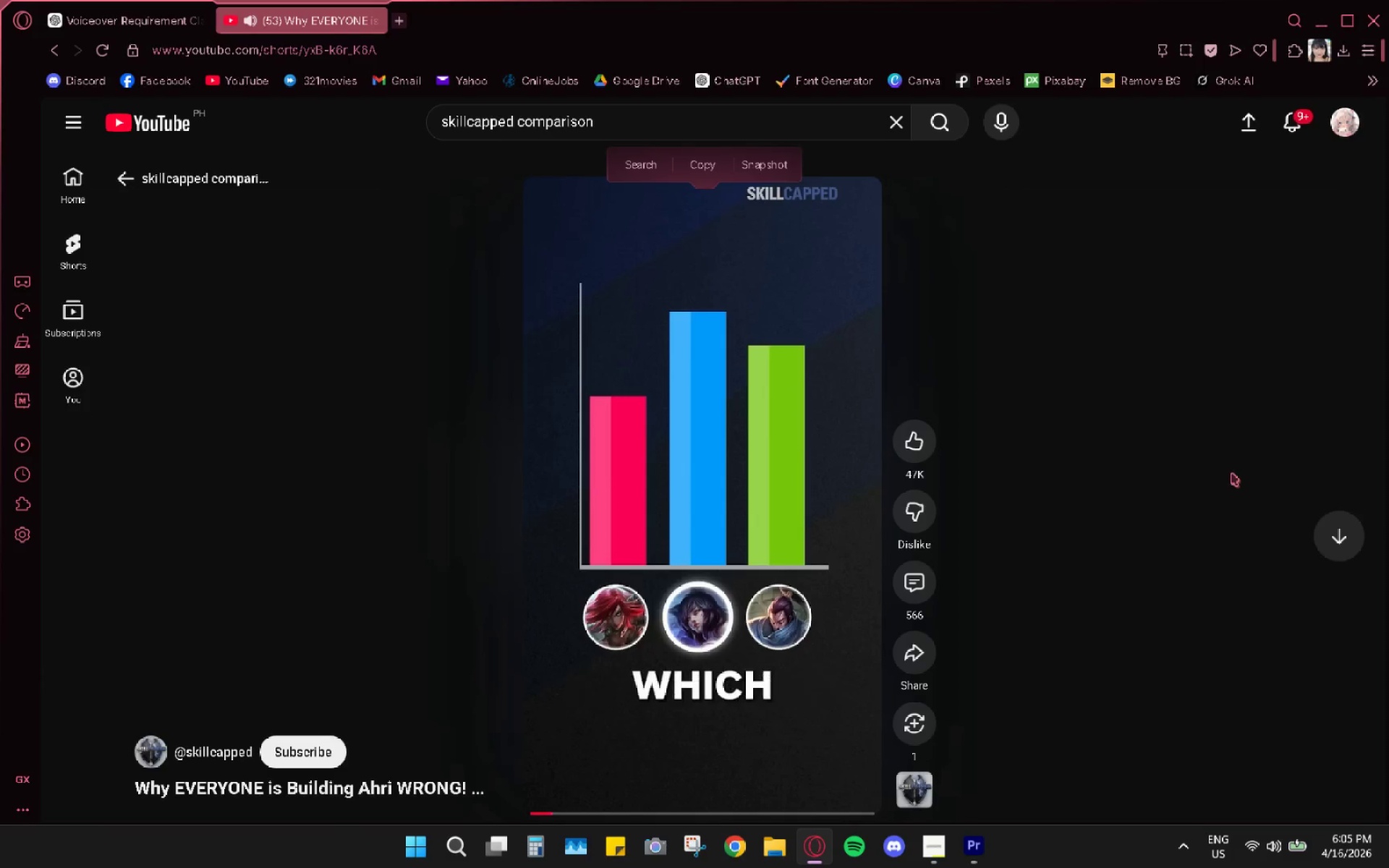 
left_click([846, 696])
 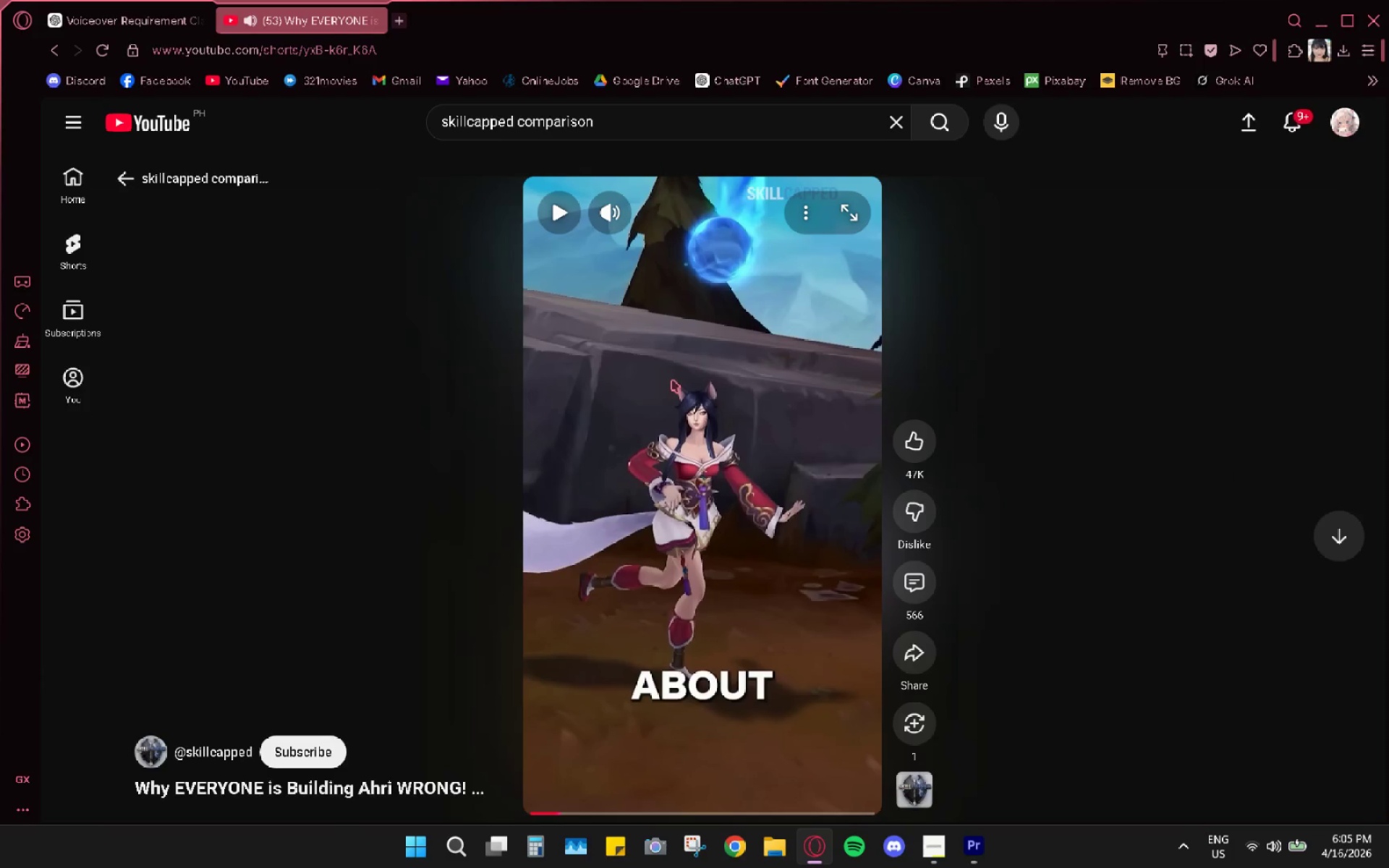 
left_click([791, 689])
 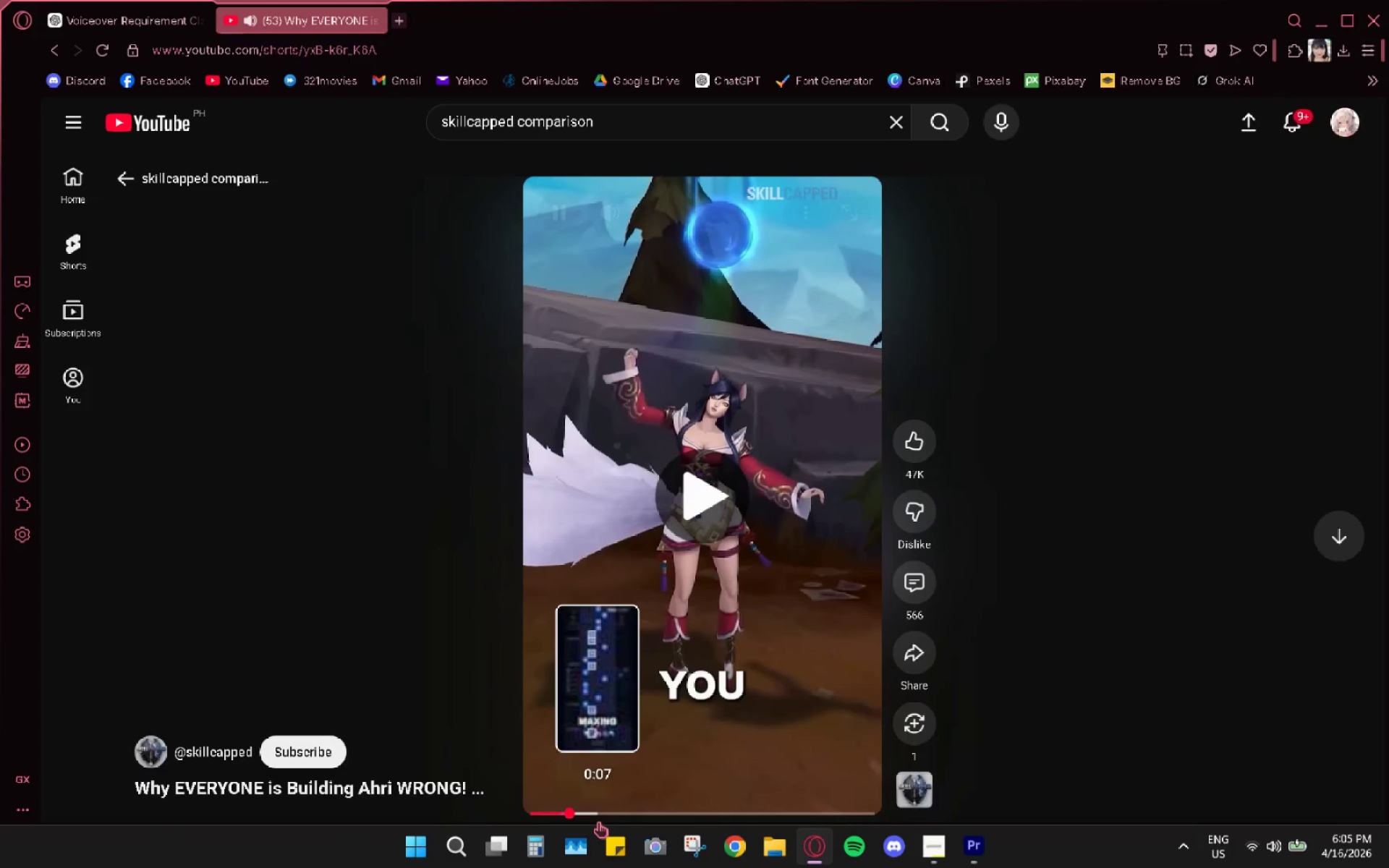 
left_click([617, 812])
 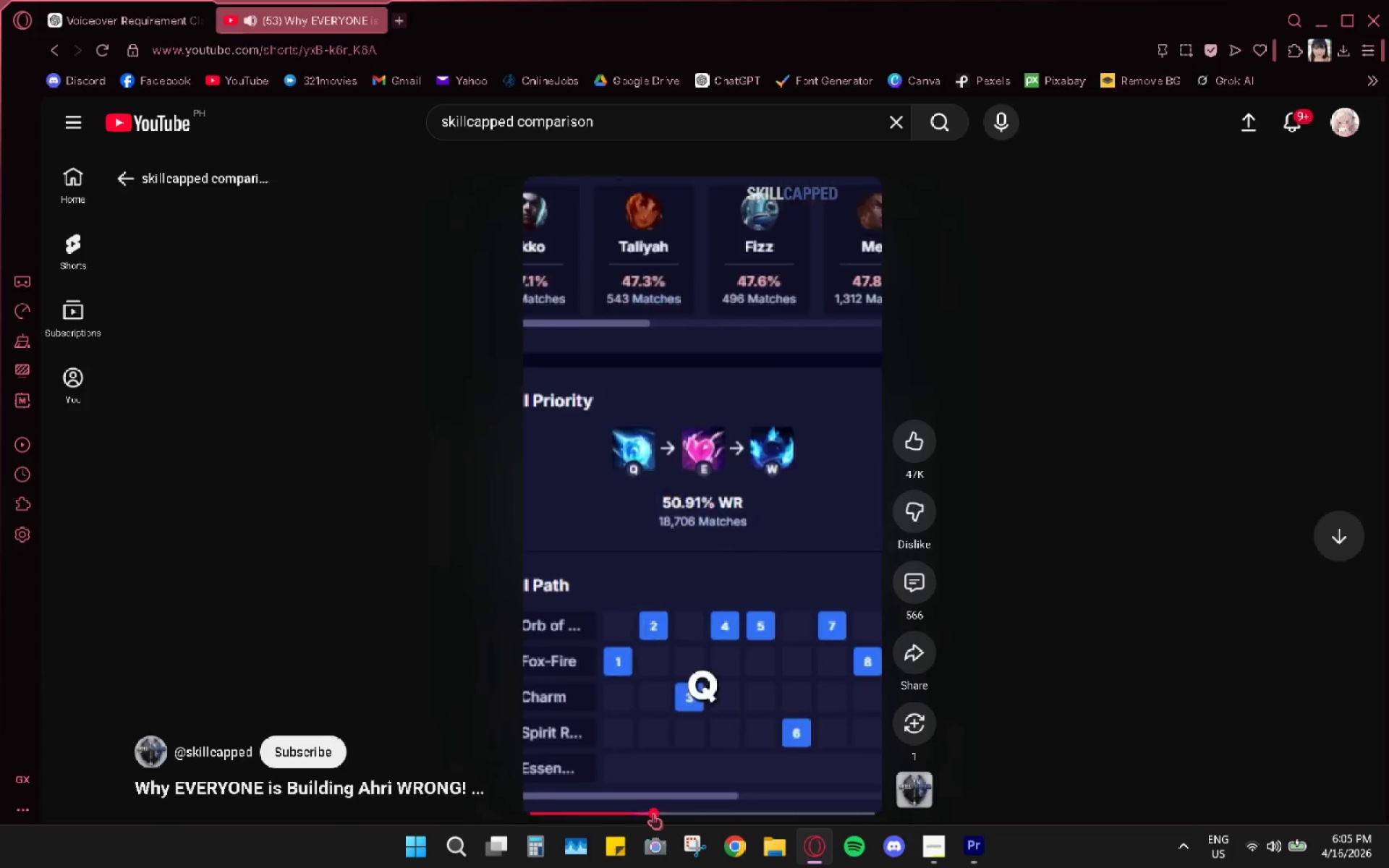 
left_click_drag(start_coordinate=[660, 814], to_coordinate=[666, 816])
 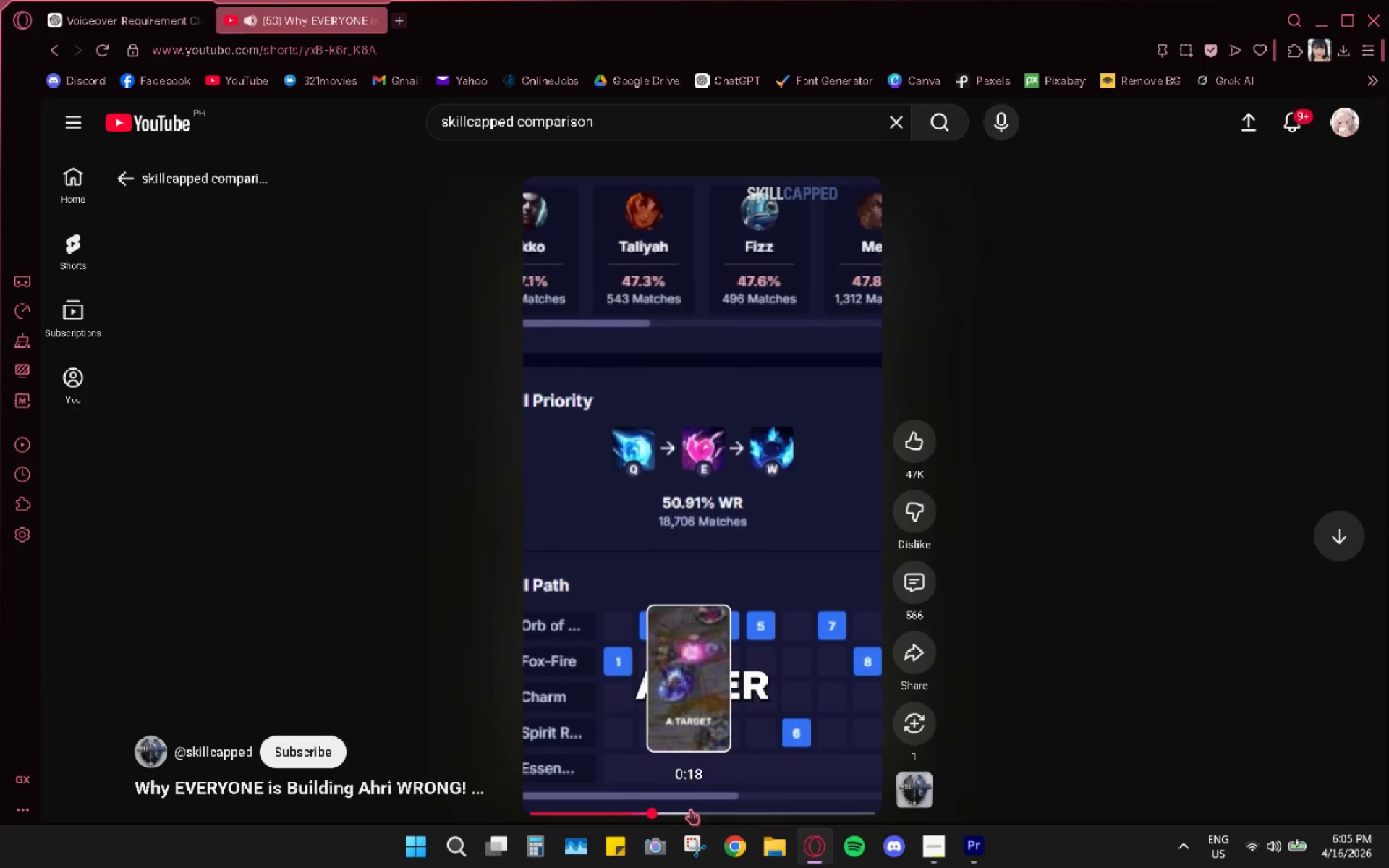 
left_click([714, 809])
 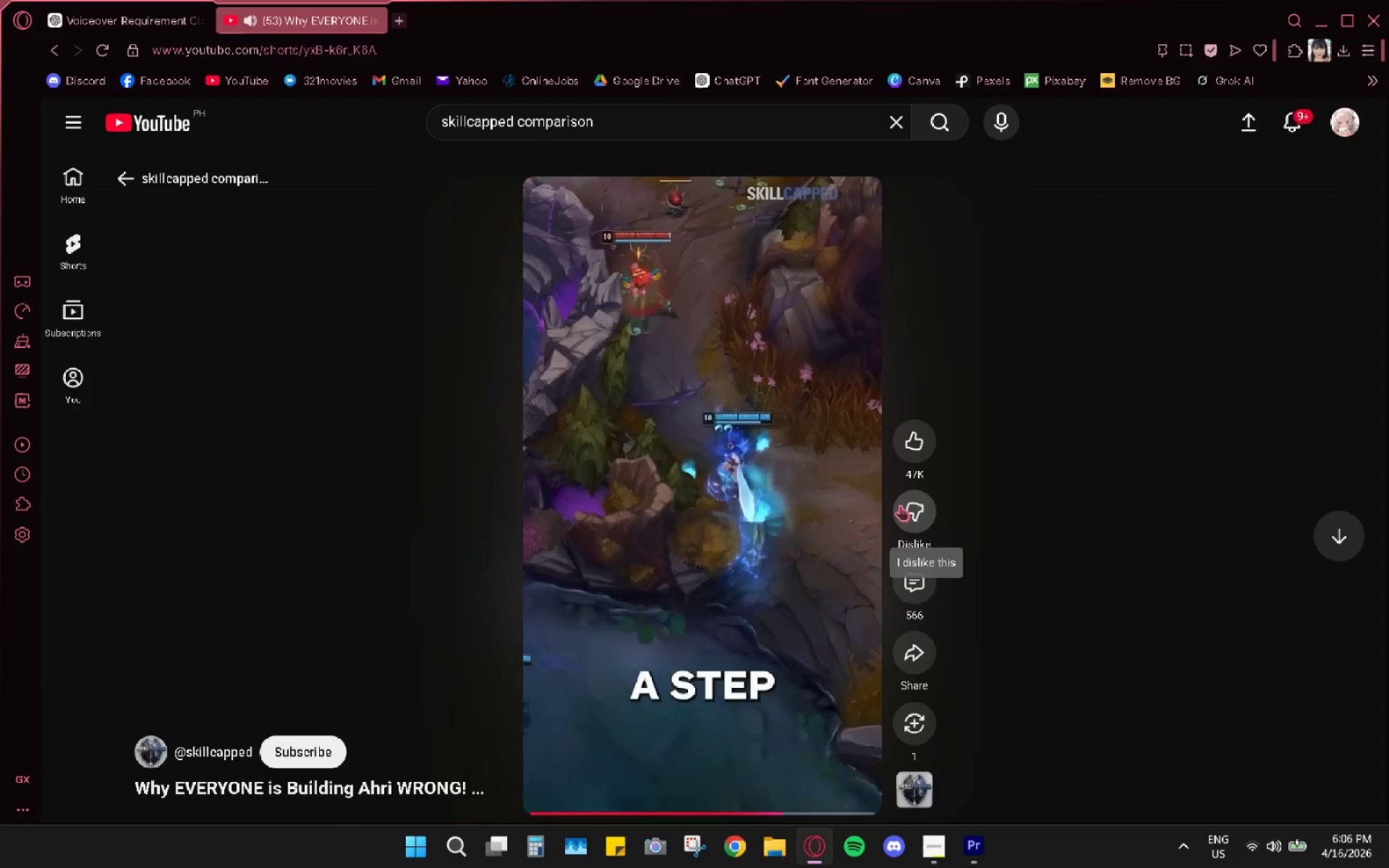 
wait(5.81)
 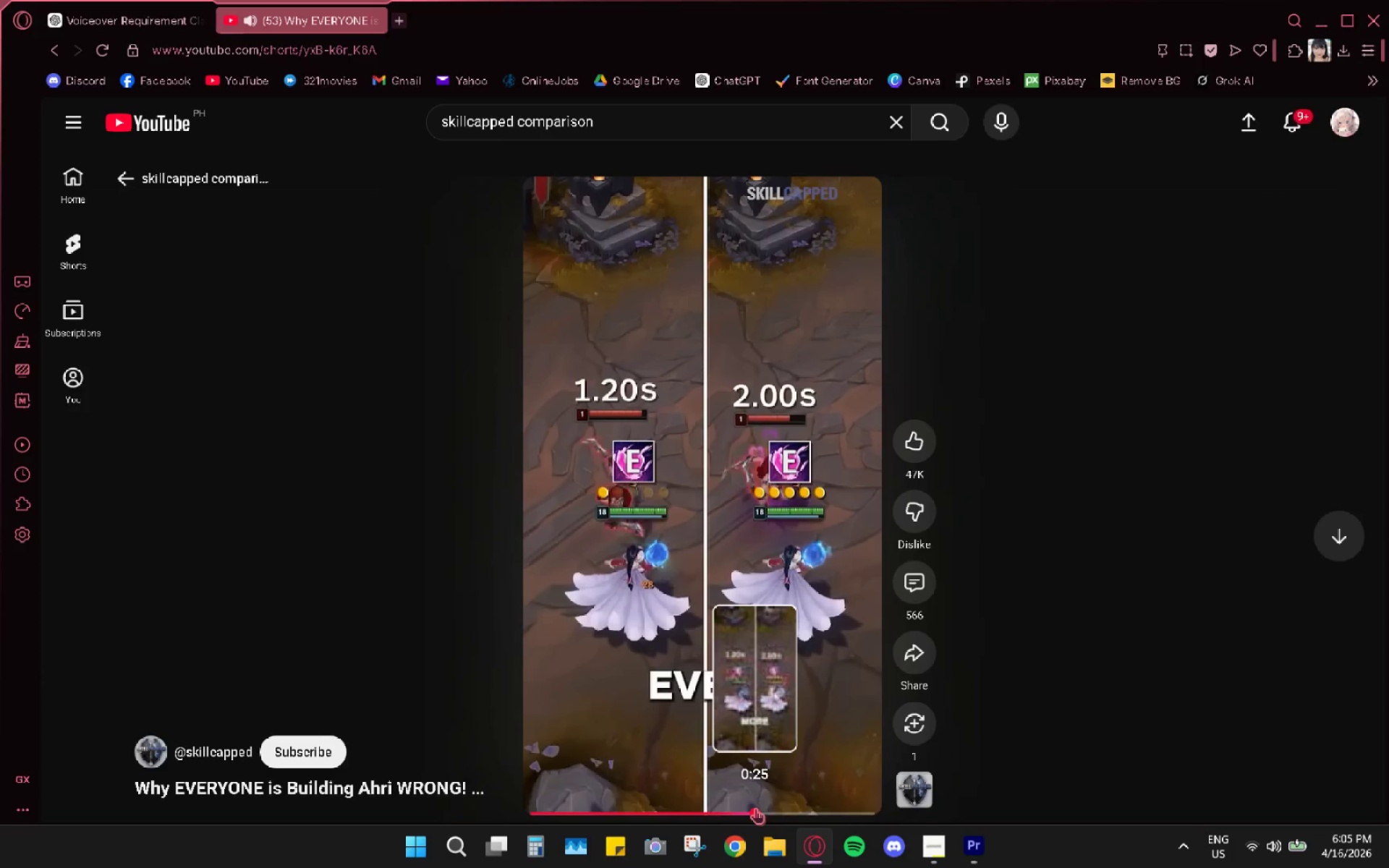 
mouse_move([781, 446])
 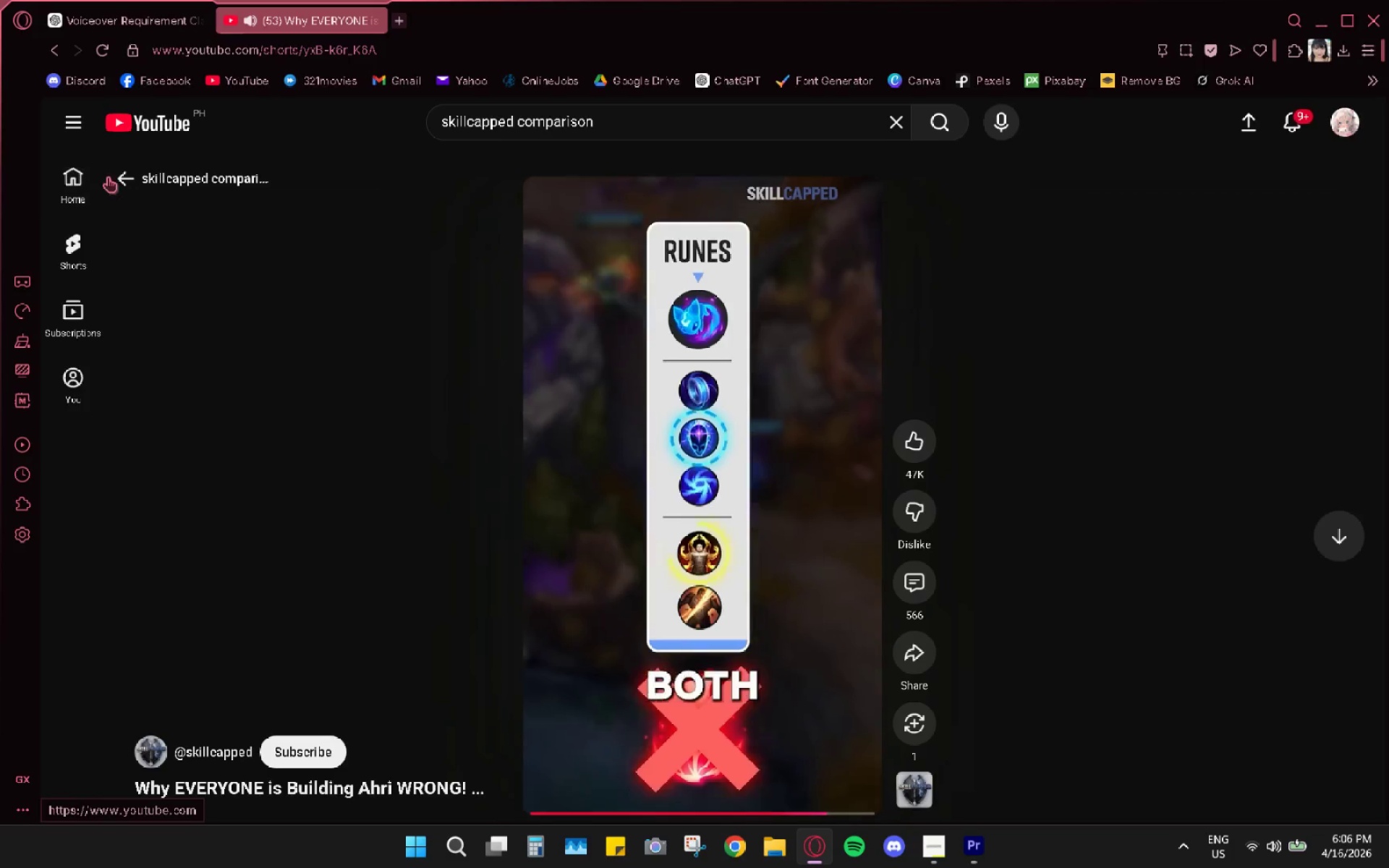 
left_click([137, 174])
 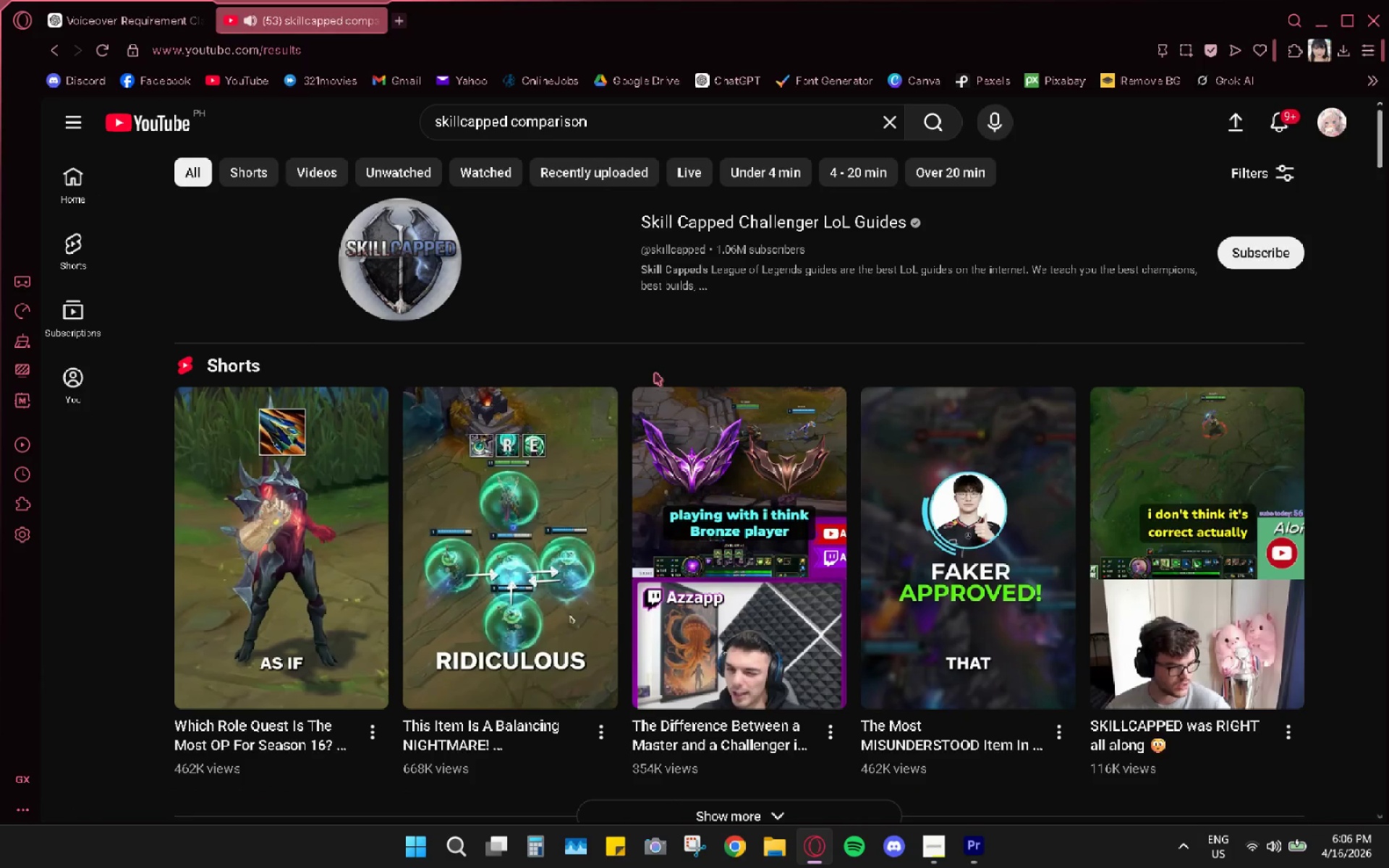 
wait(8.11)
 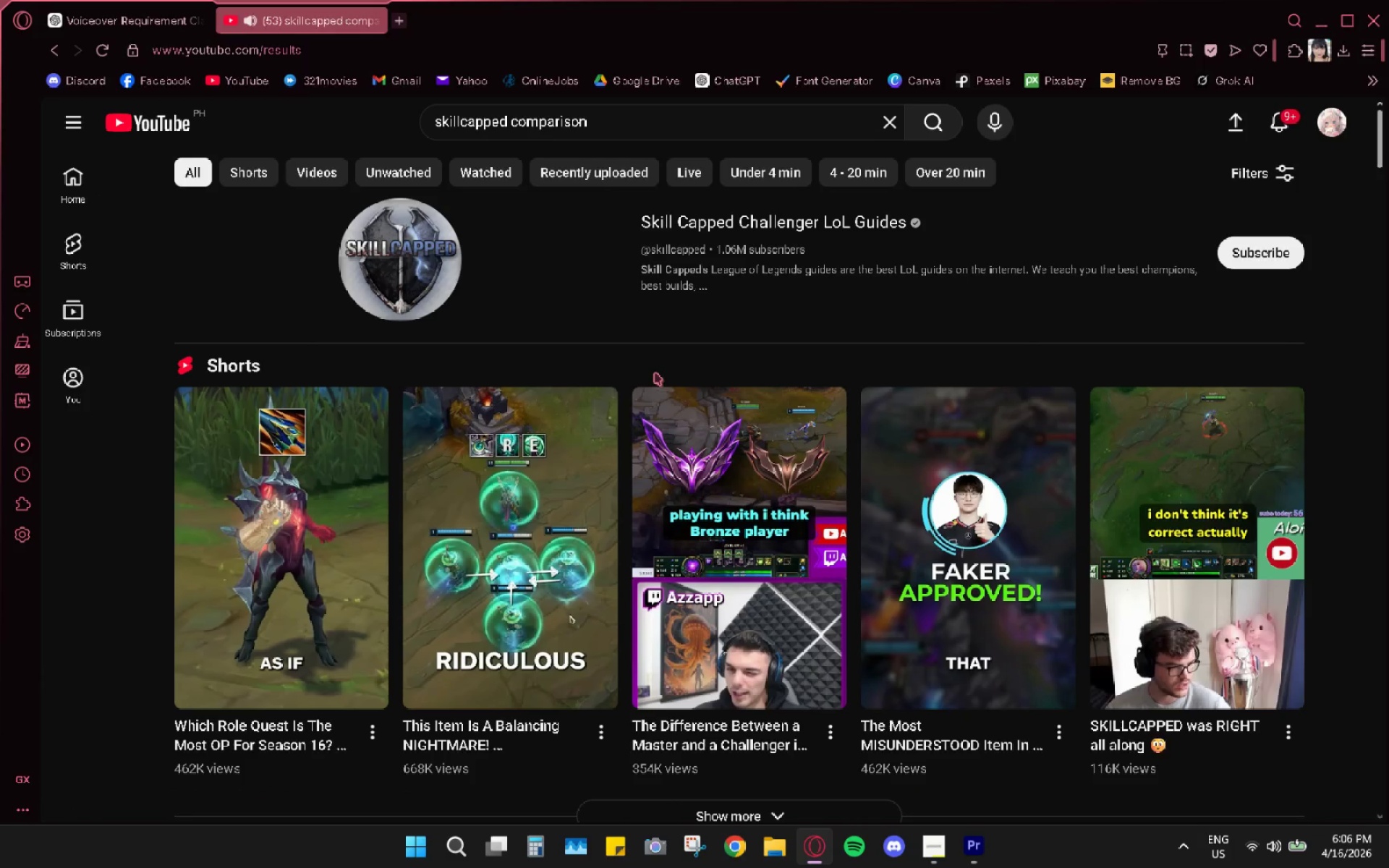 
scroll: coordinate [724, 498], scroll_direction: down, amount: 2.0
 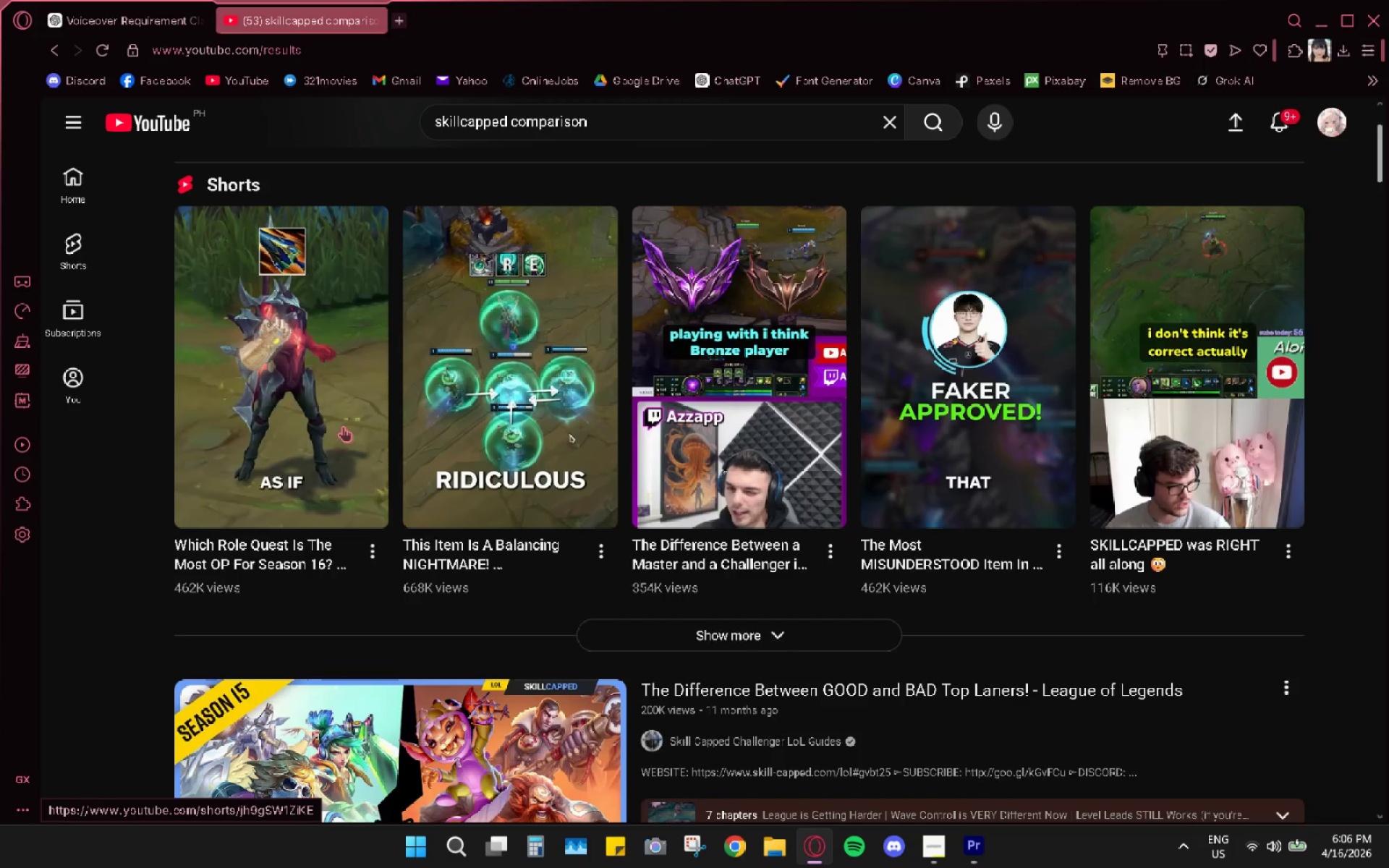 
left_click([343, 425])
 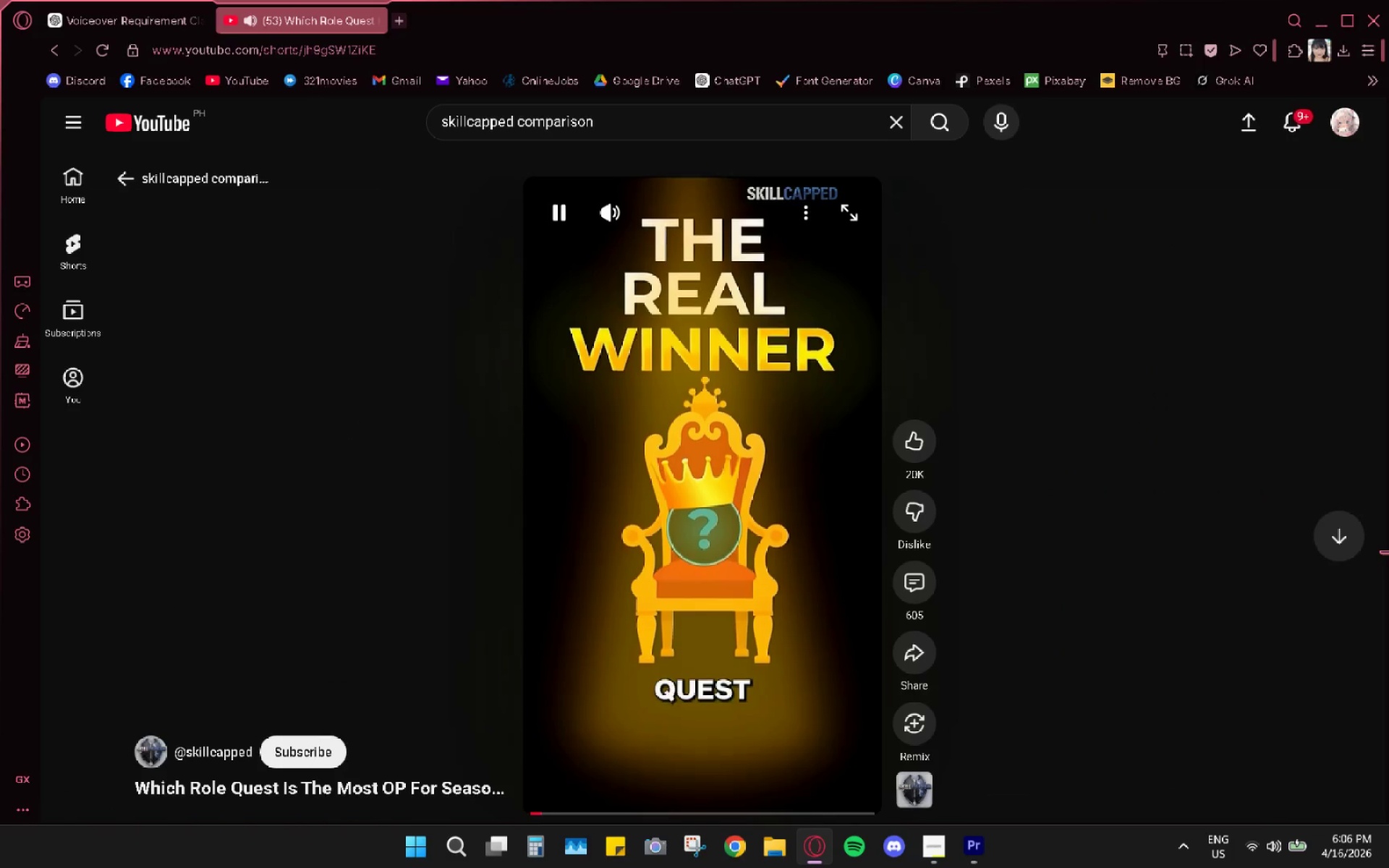 
wait(9.92)
 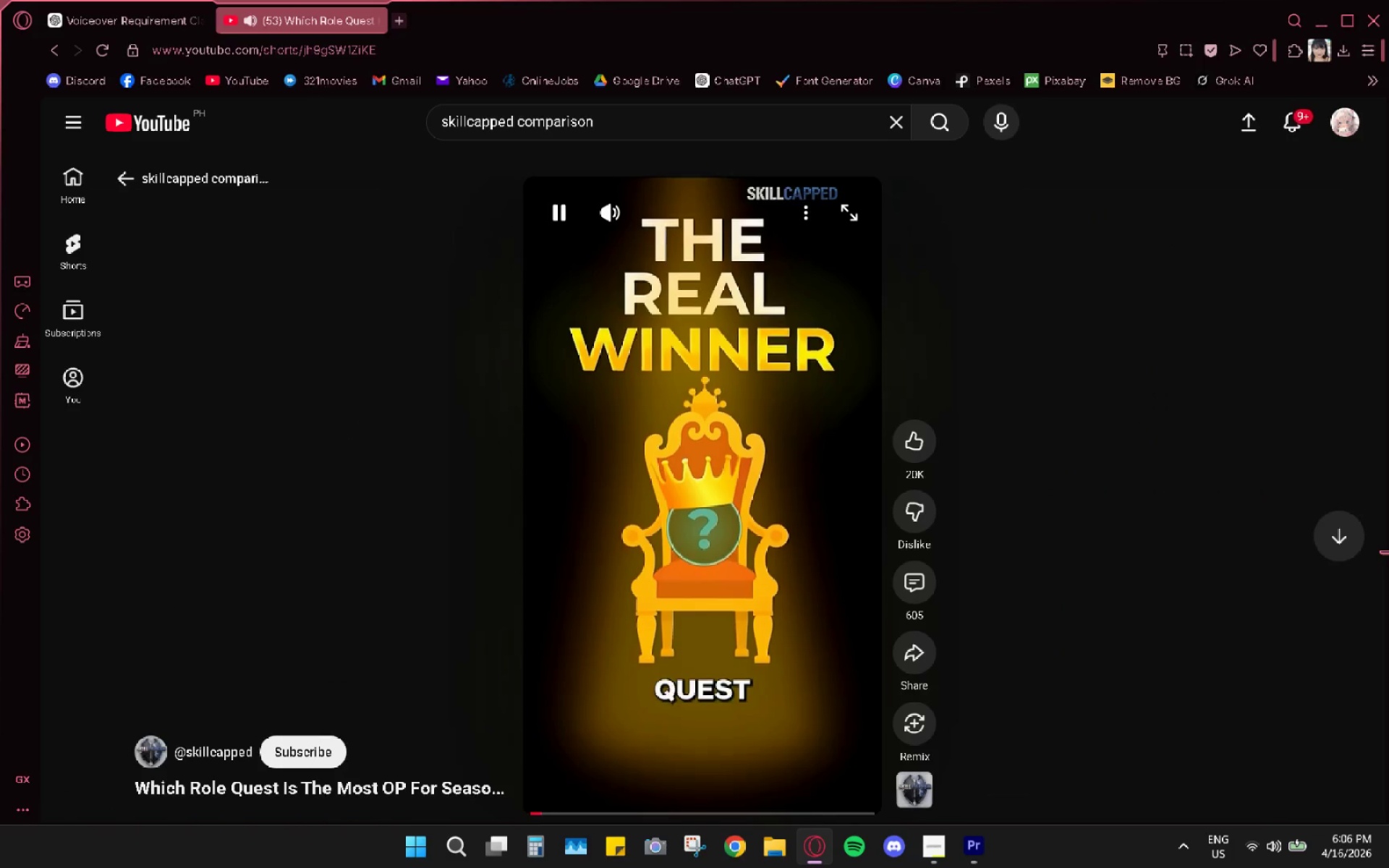 
left_click([604, 808])
 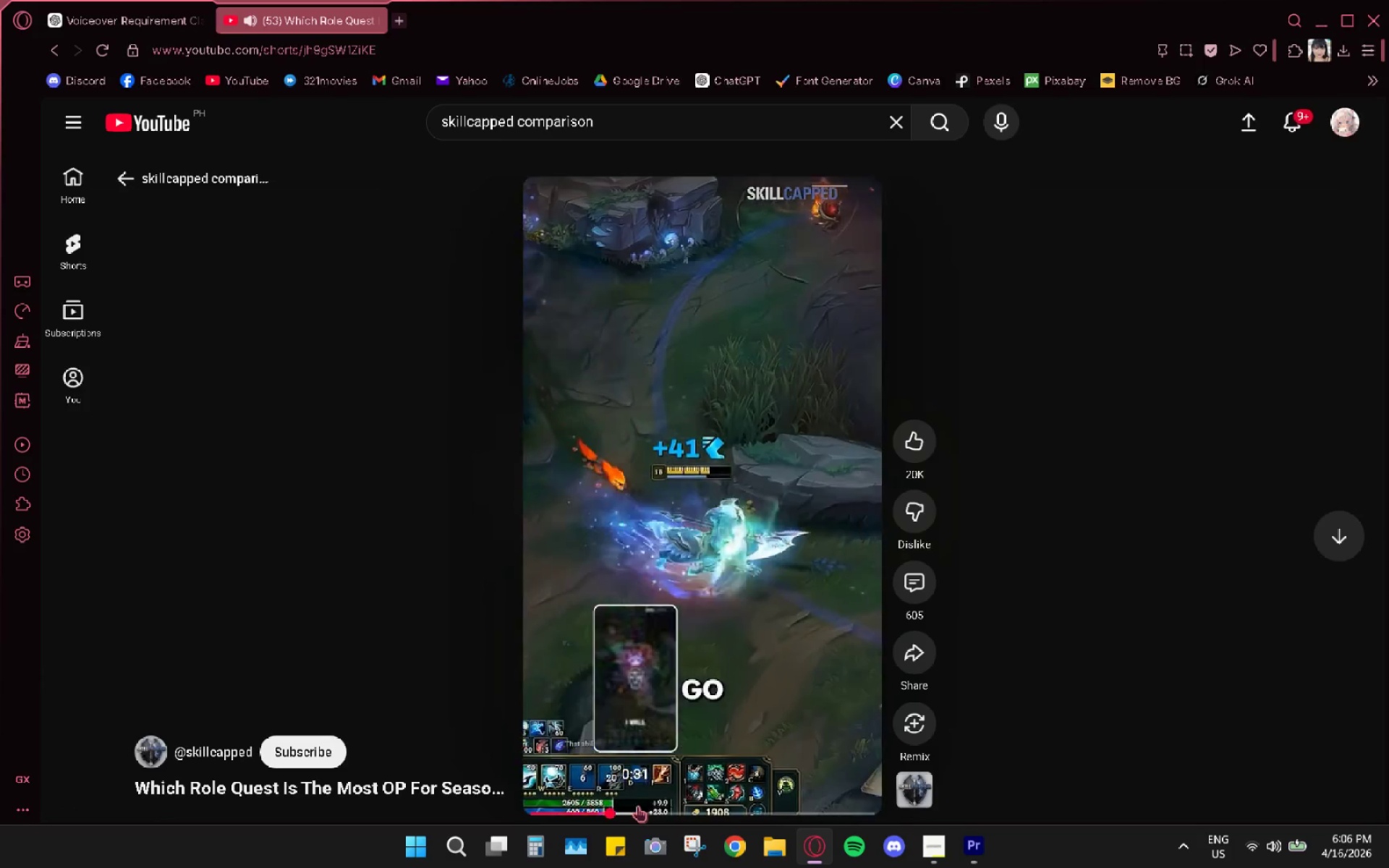 
left_click([640, 804])
 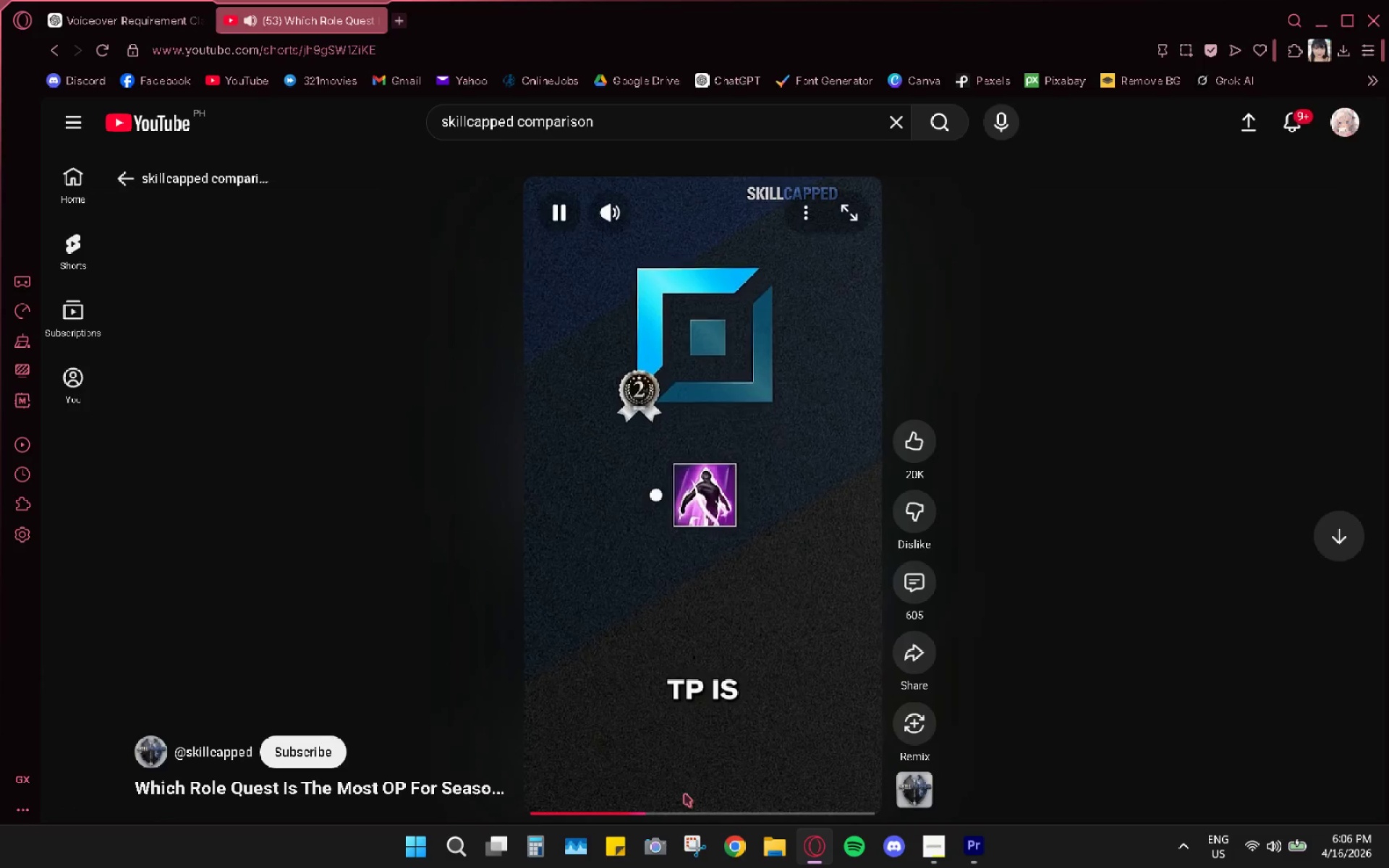 
left_click([687, 801])
 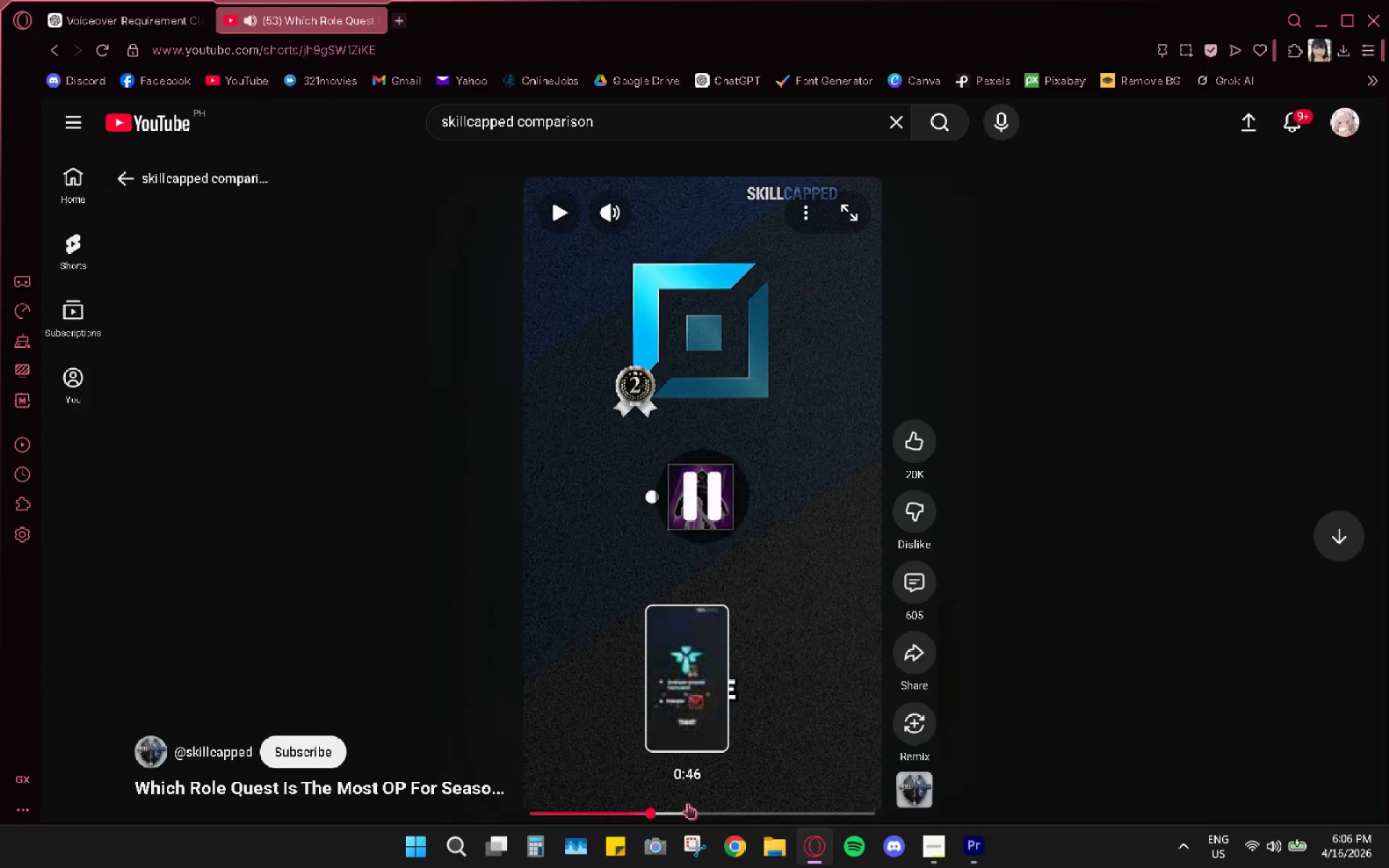 
left_click([687, 803])
 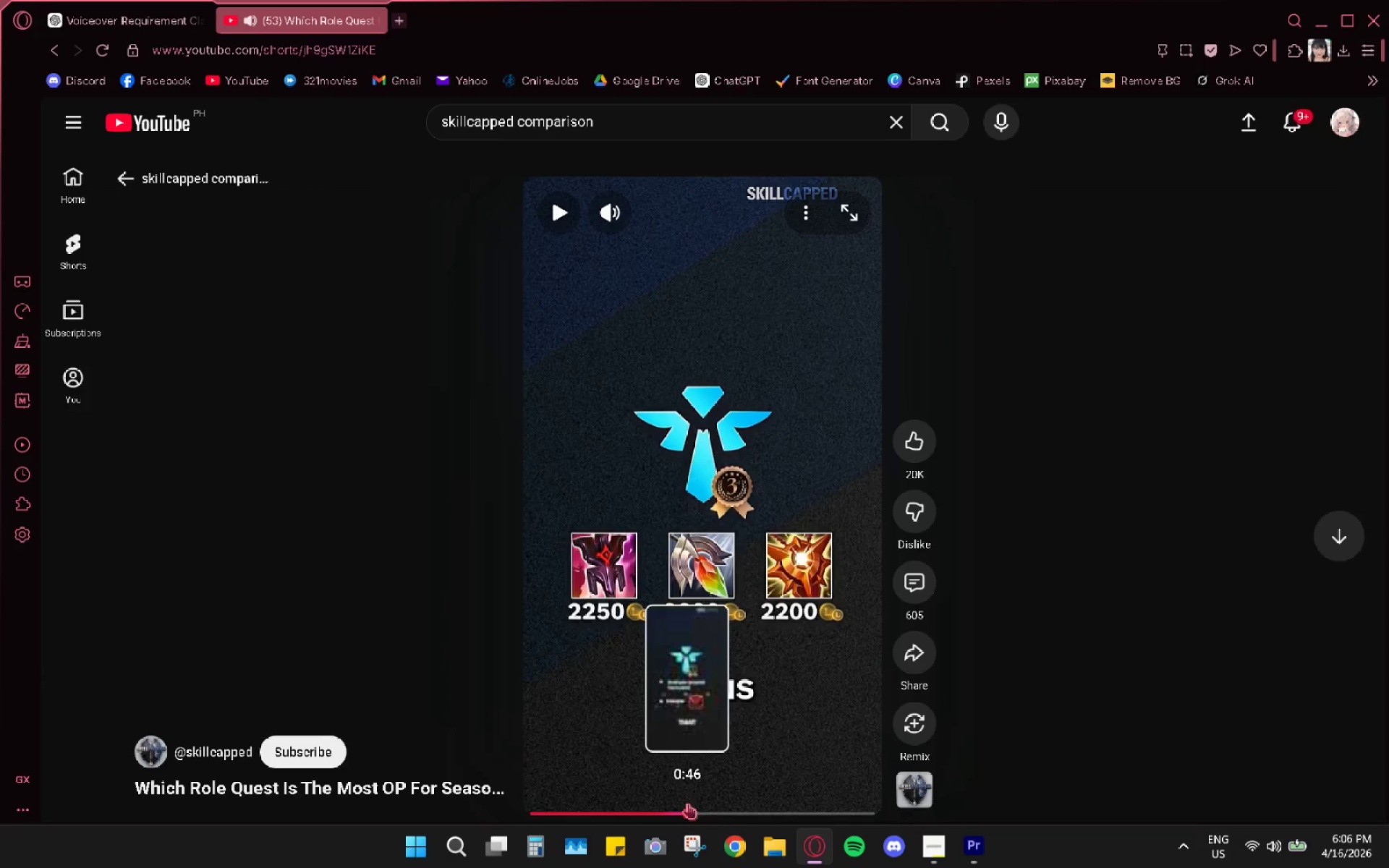 
left_click([668, 660])
 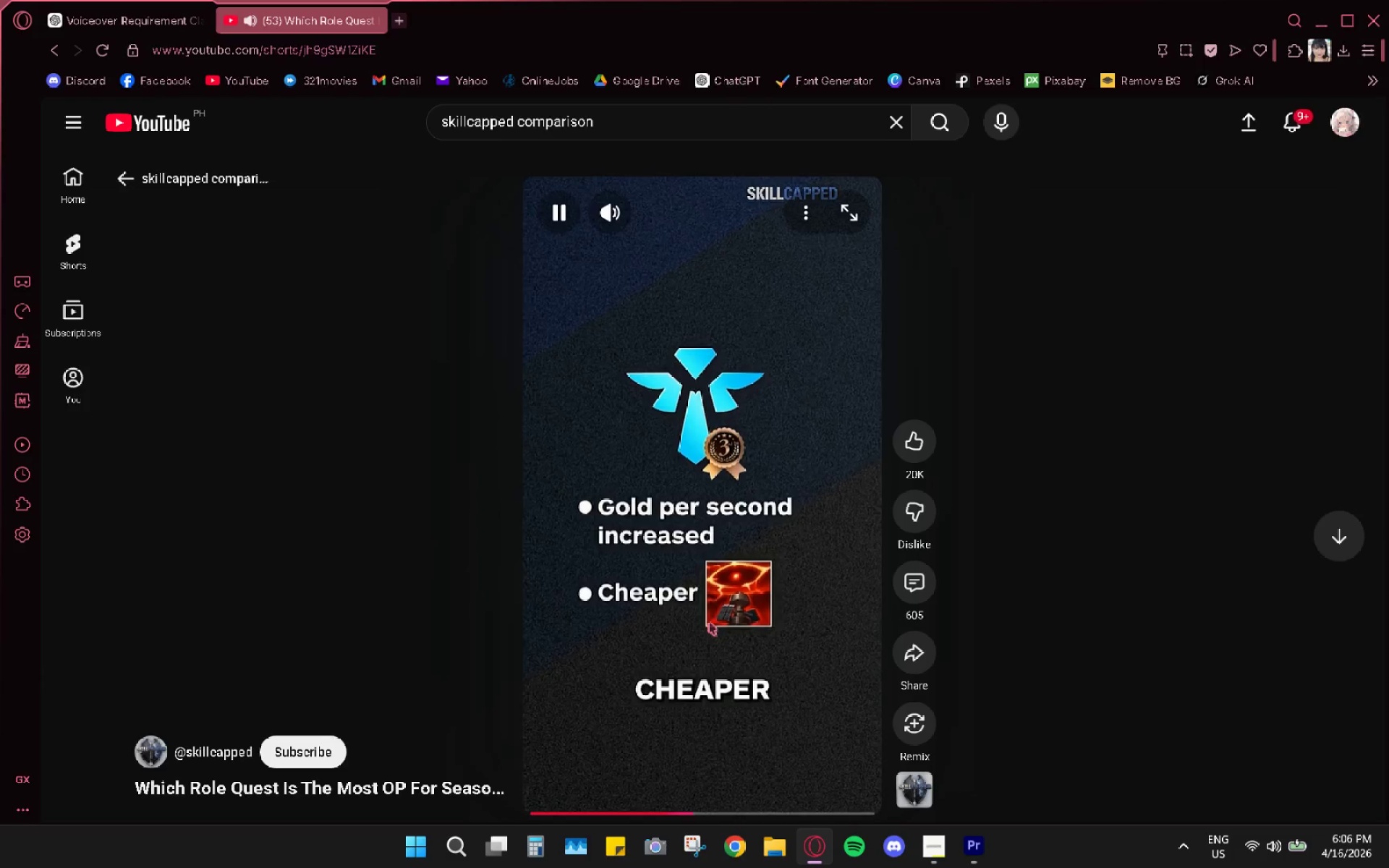 
left_click([691, 818])
 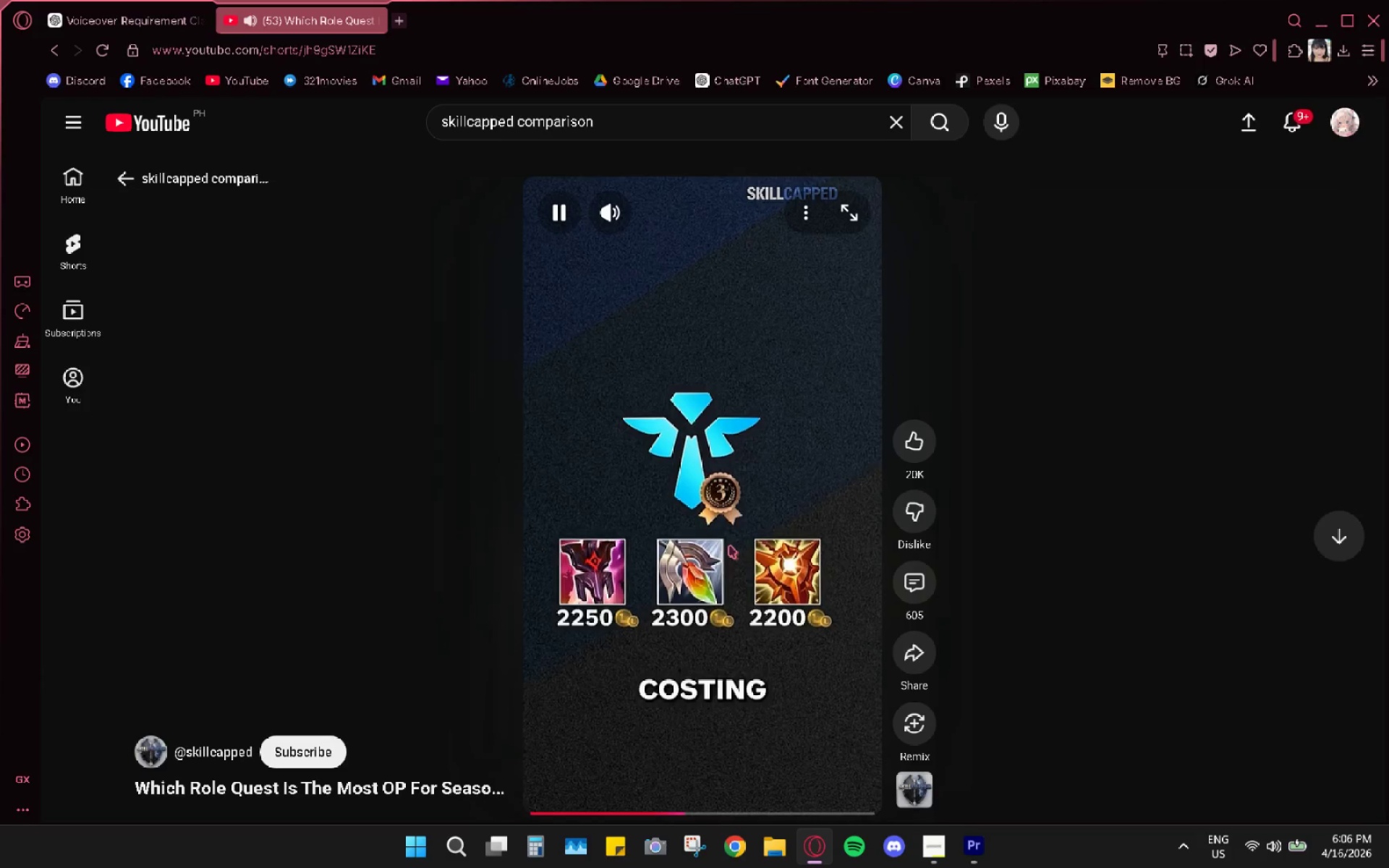 
left_click([687, 767])
 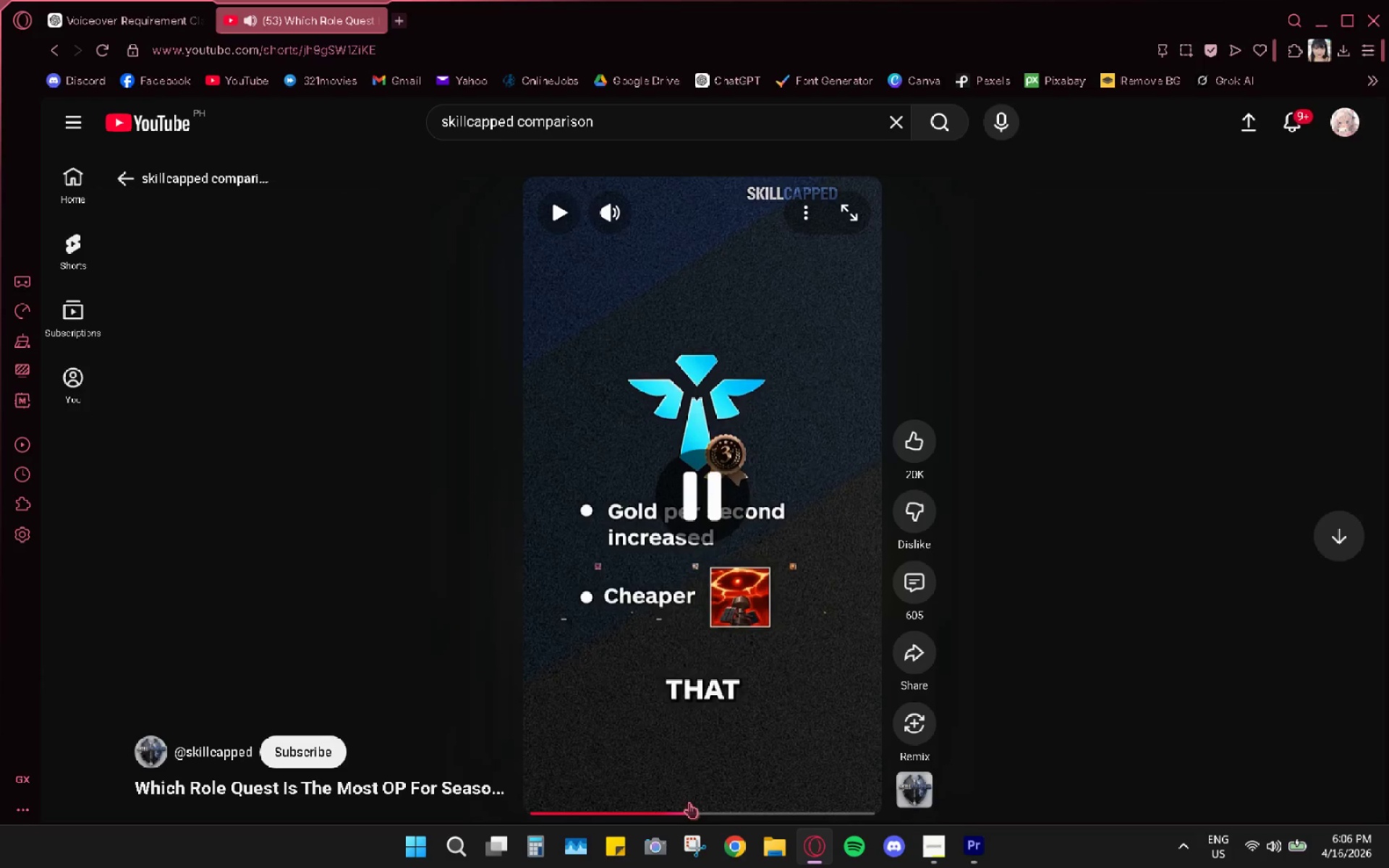 
left_click([687, 813])
 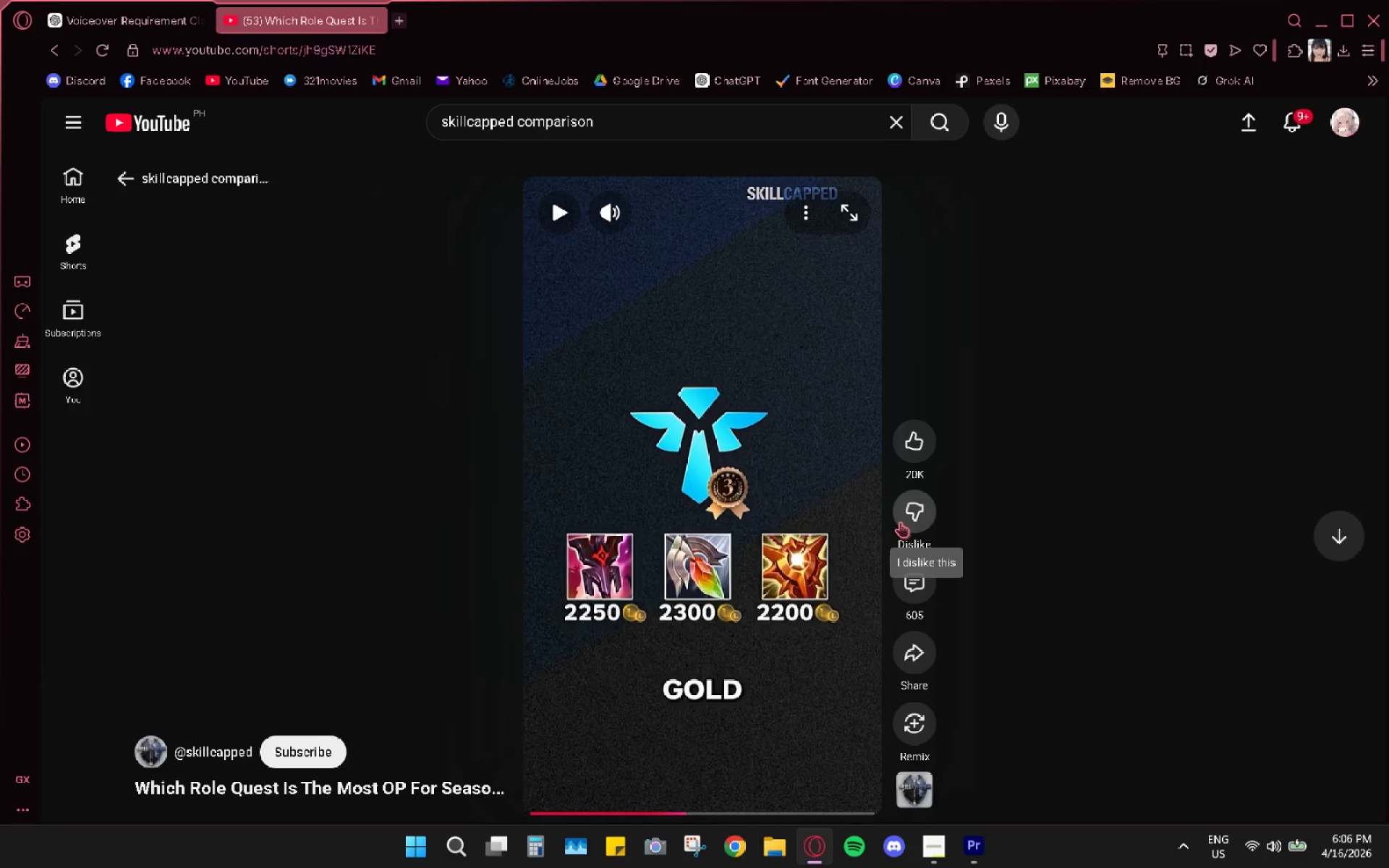 
key(Space)
 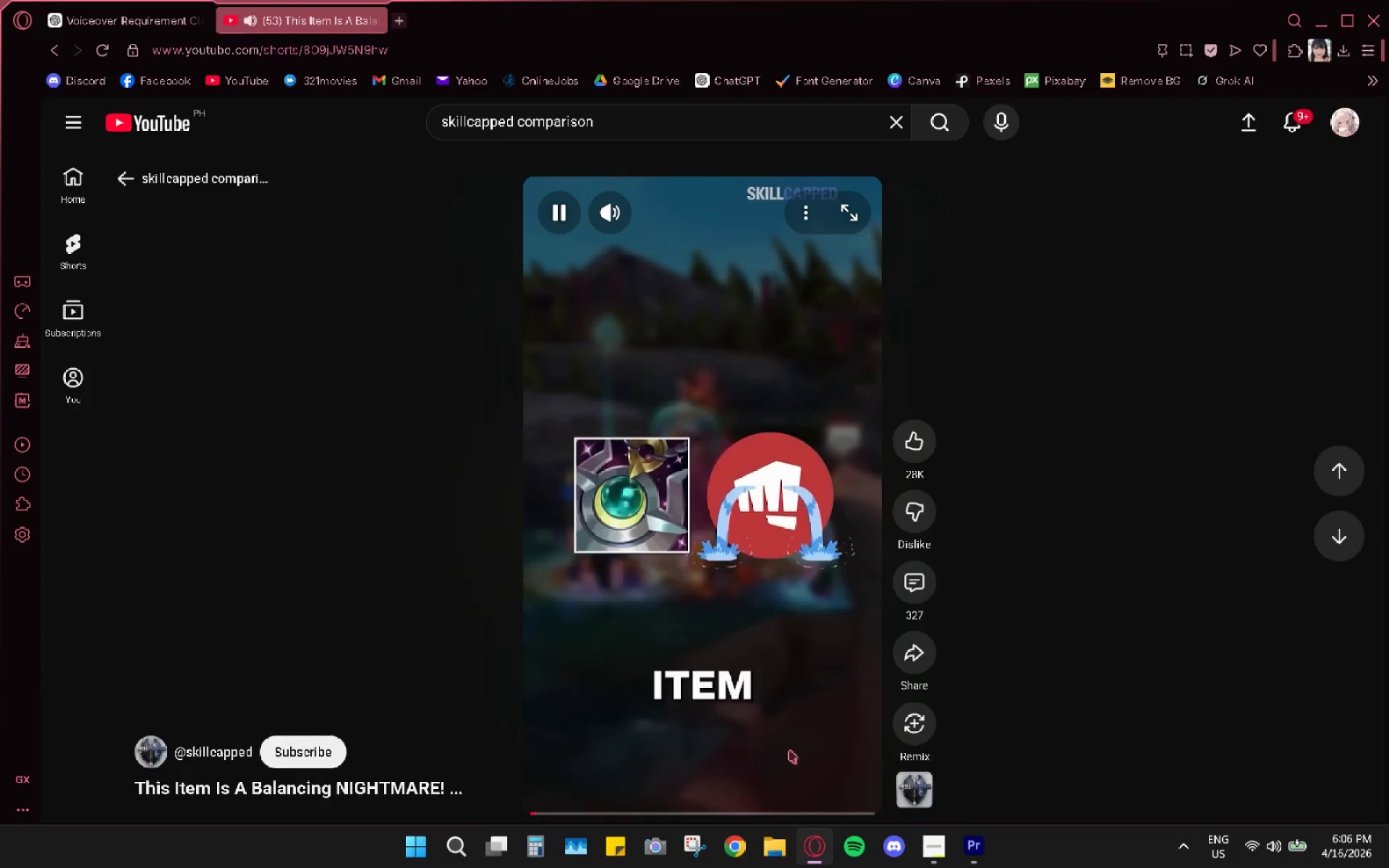 
key(Space)
 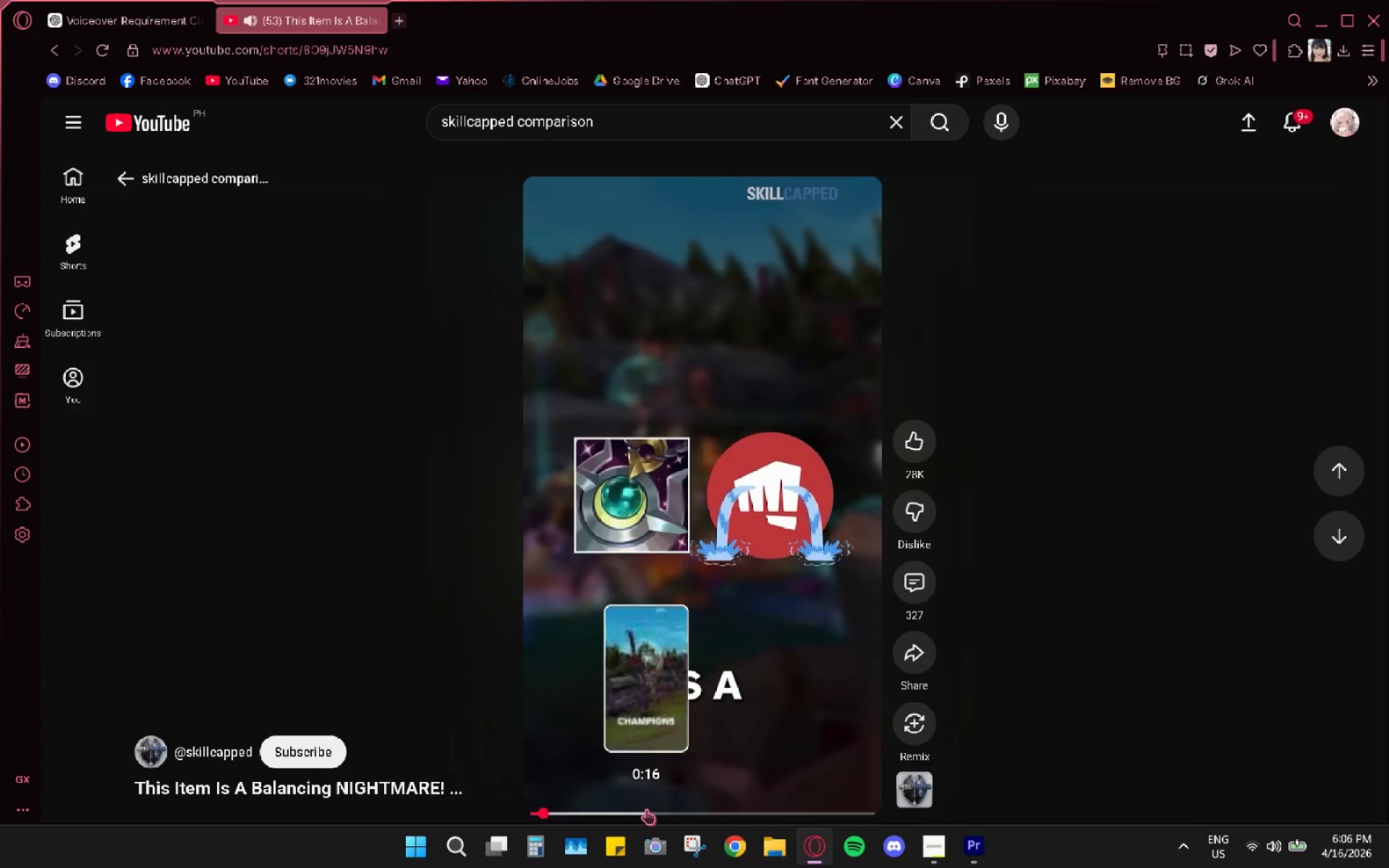 
scroll: coordinate [735, 635], scroll_direction: up, amount: 4.0
 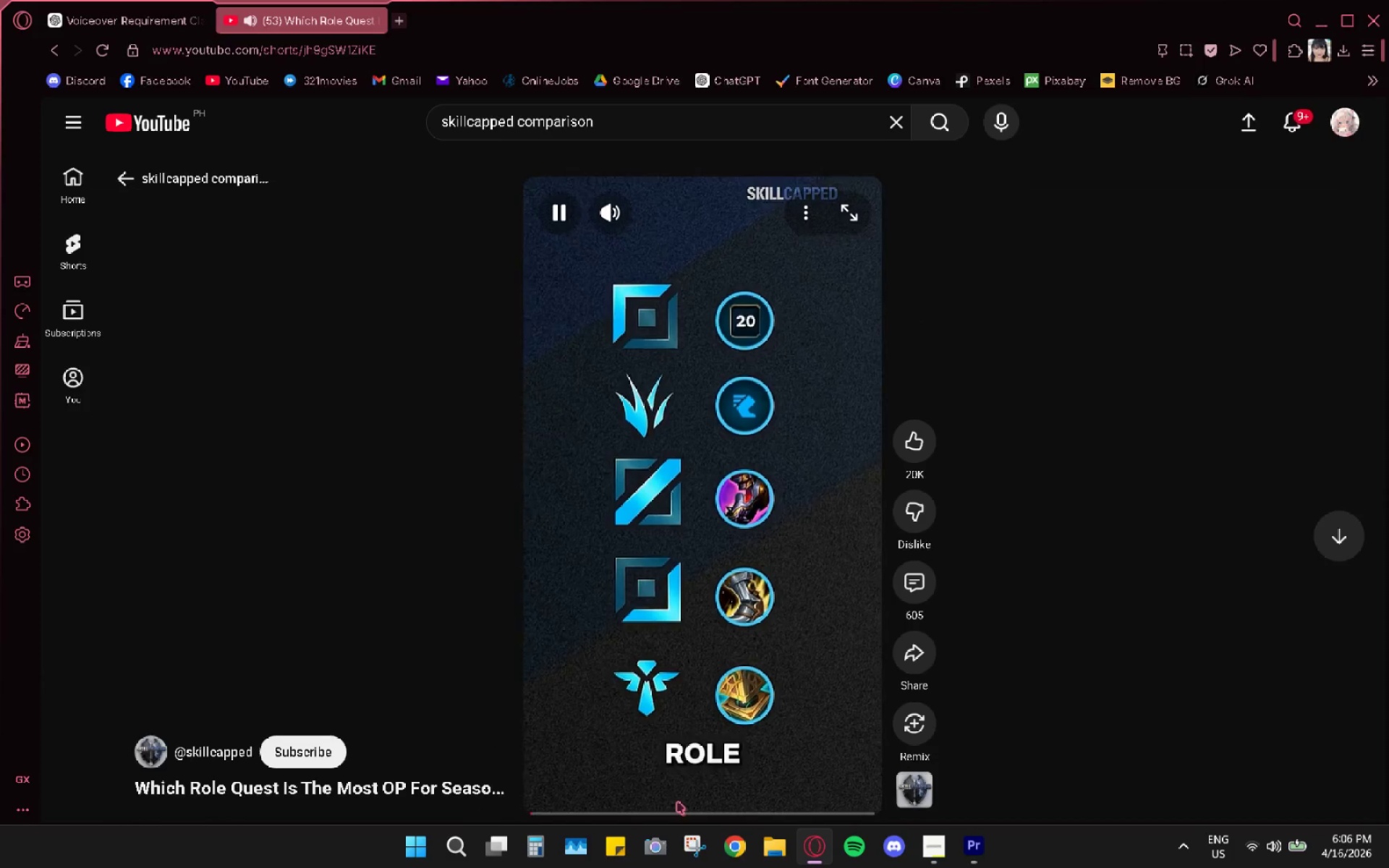 
left_click([666, 808])
 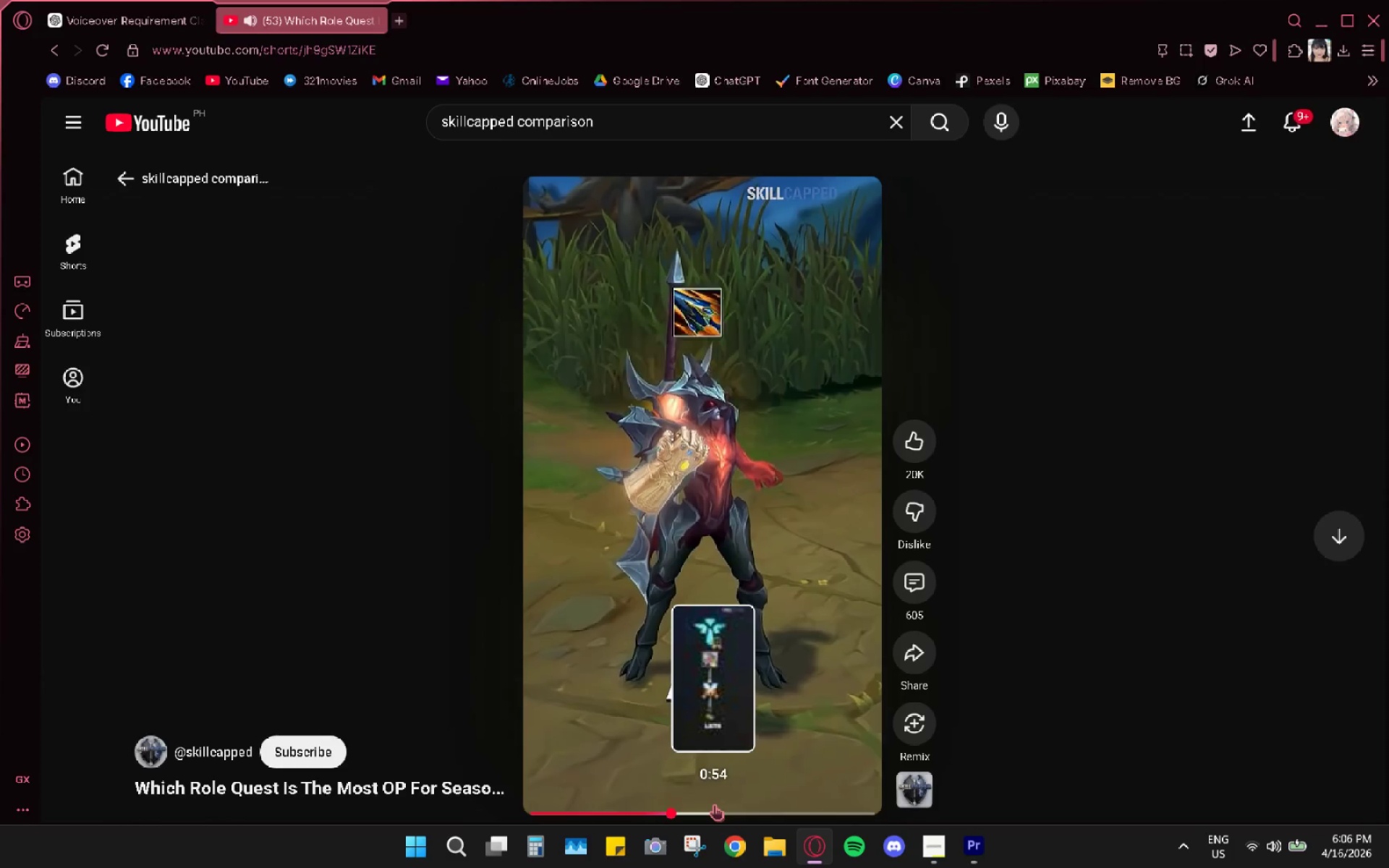 
key(Space)
 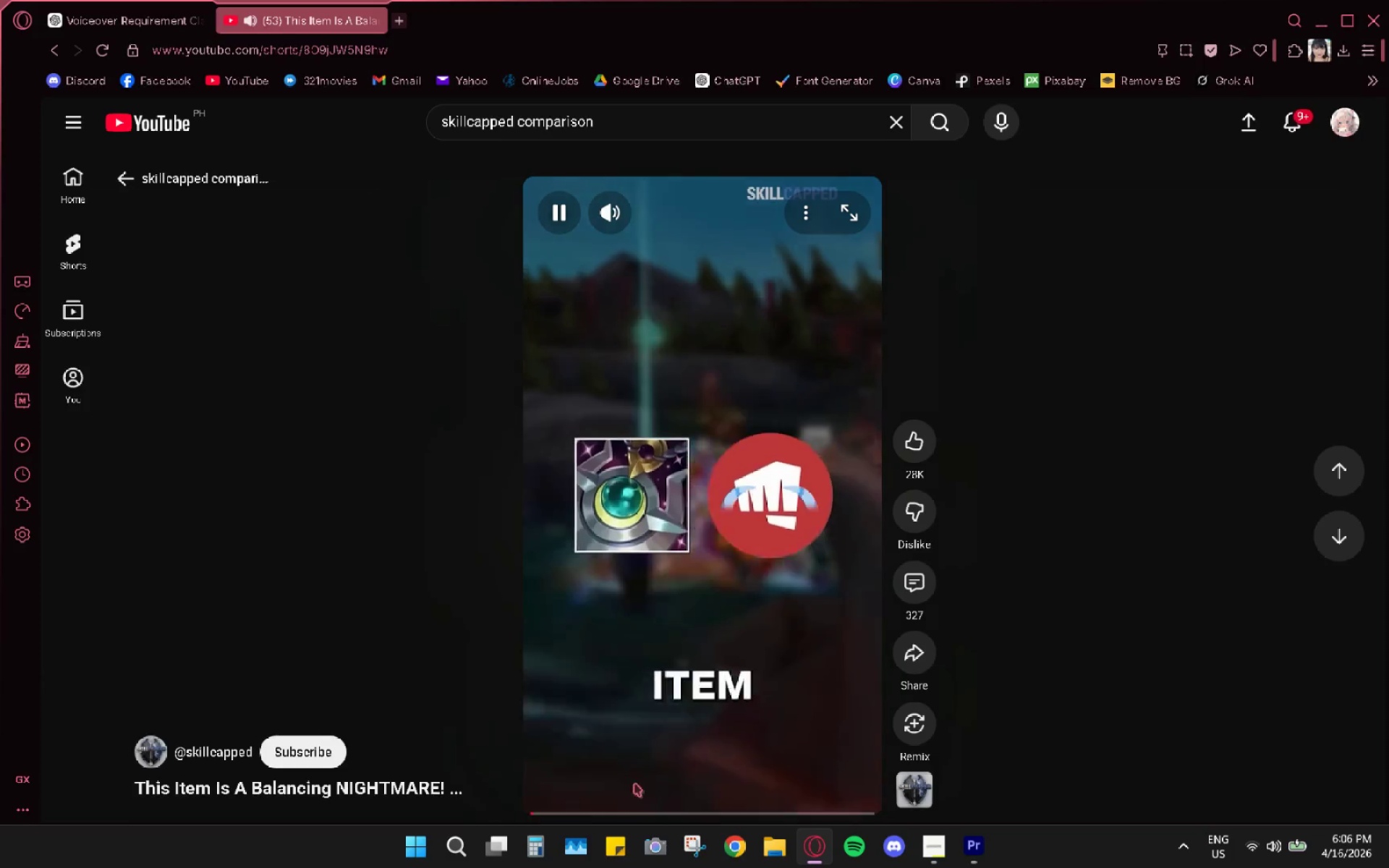 
left_click_drag(start_coordinate=[691, 816], to_coordinate=[674, 814])
 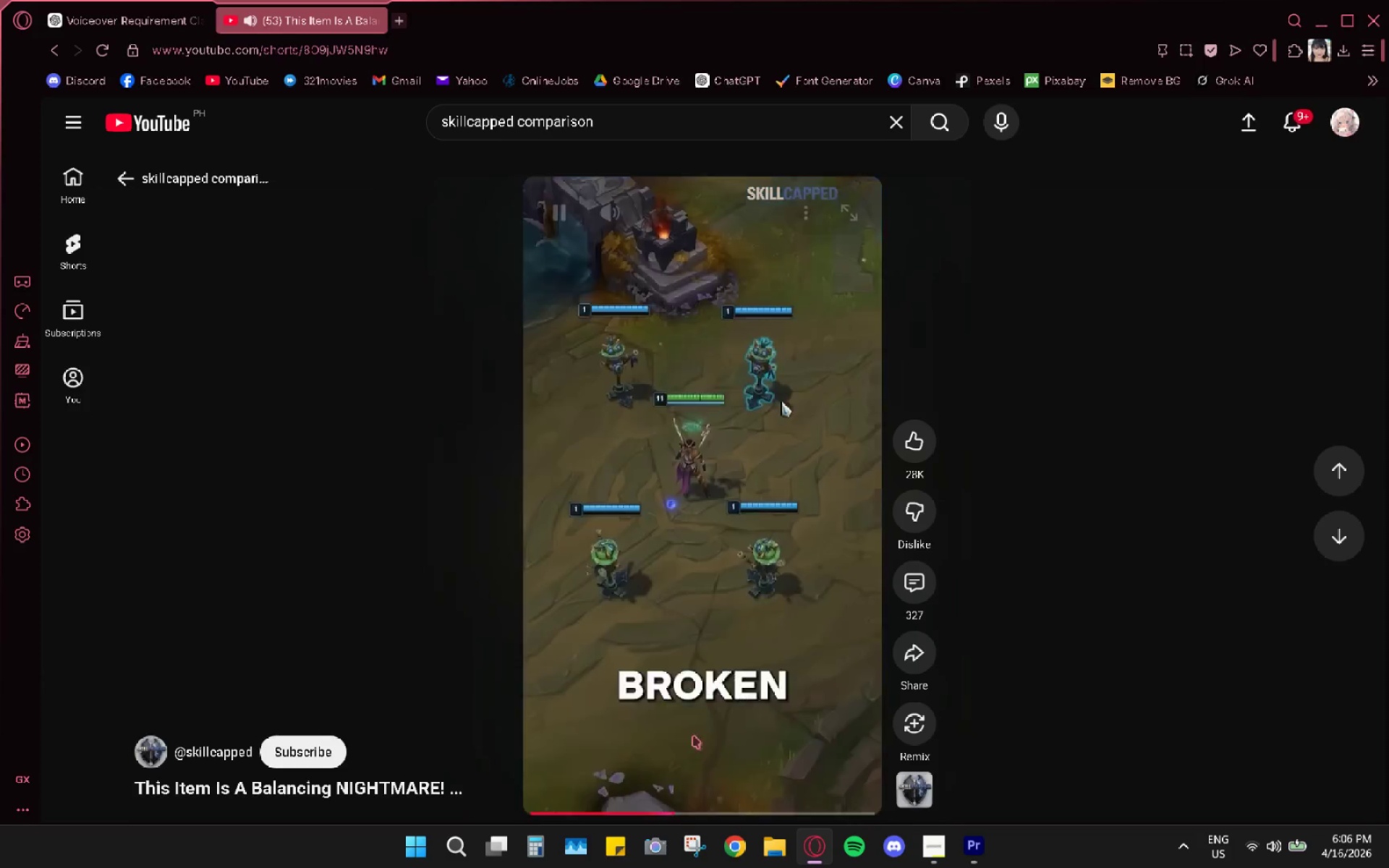 
scroll: coordinate [729, 712], scroll_direction: up, amount: 4.0
 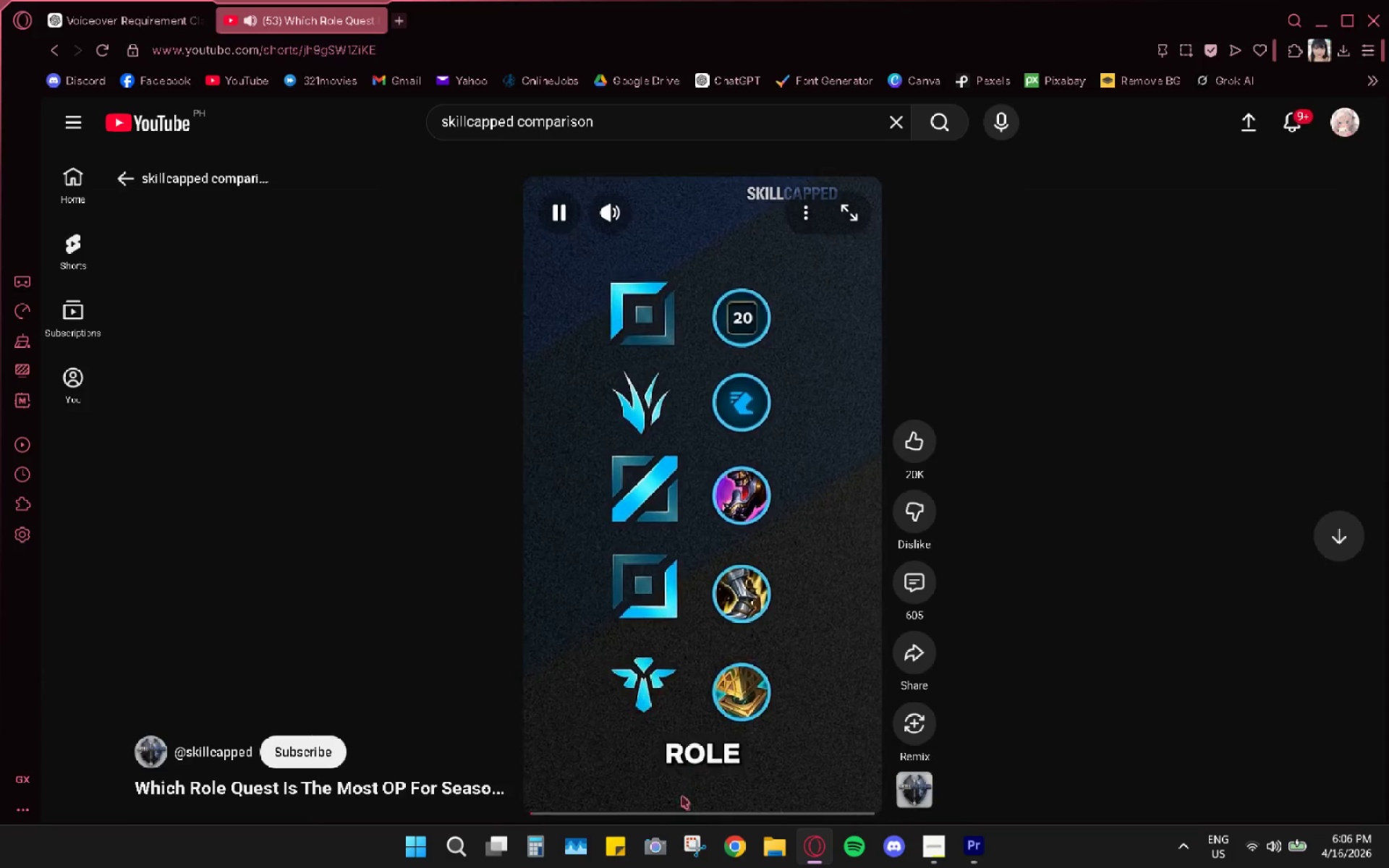 
left_click([700, 817])
 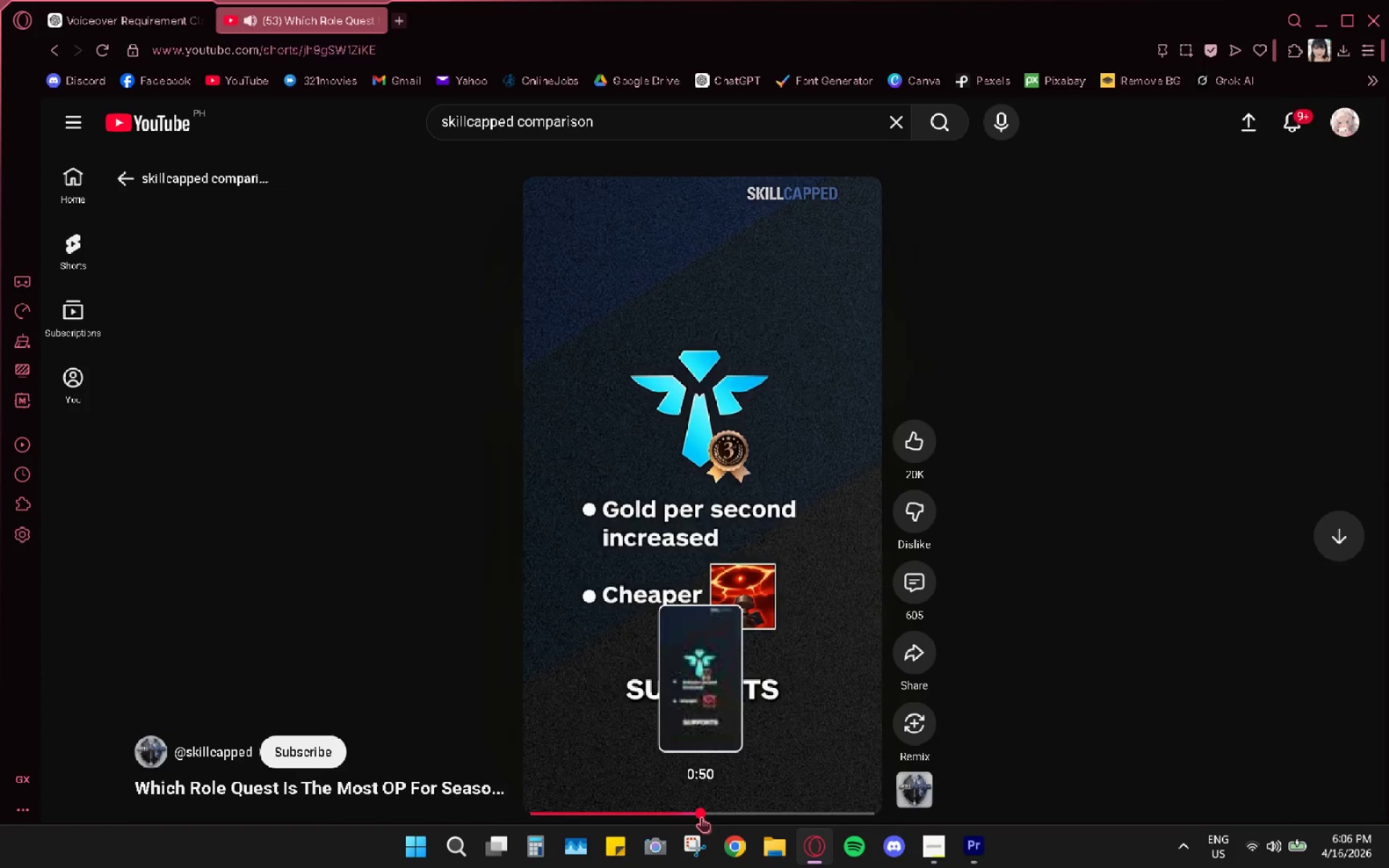 
left_click([709, 815])
 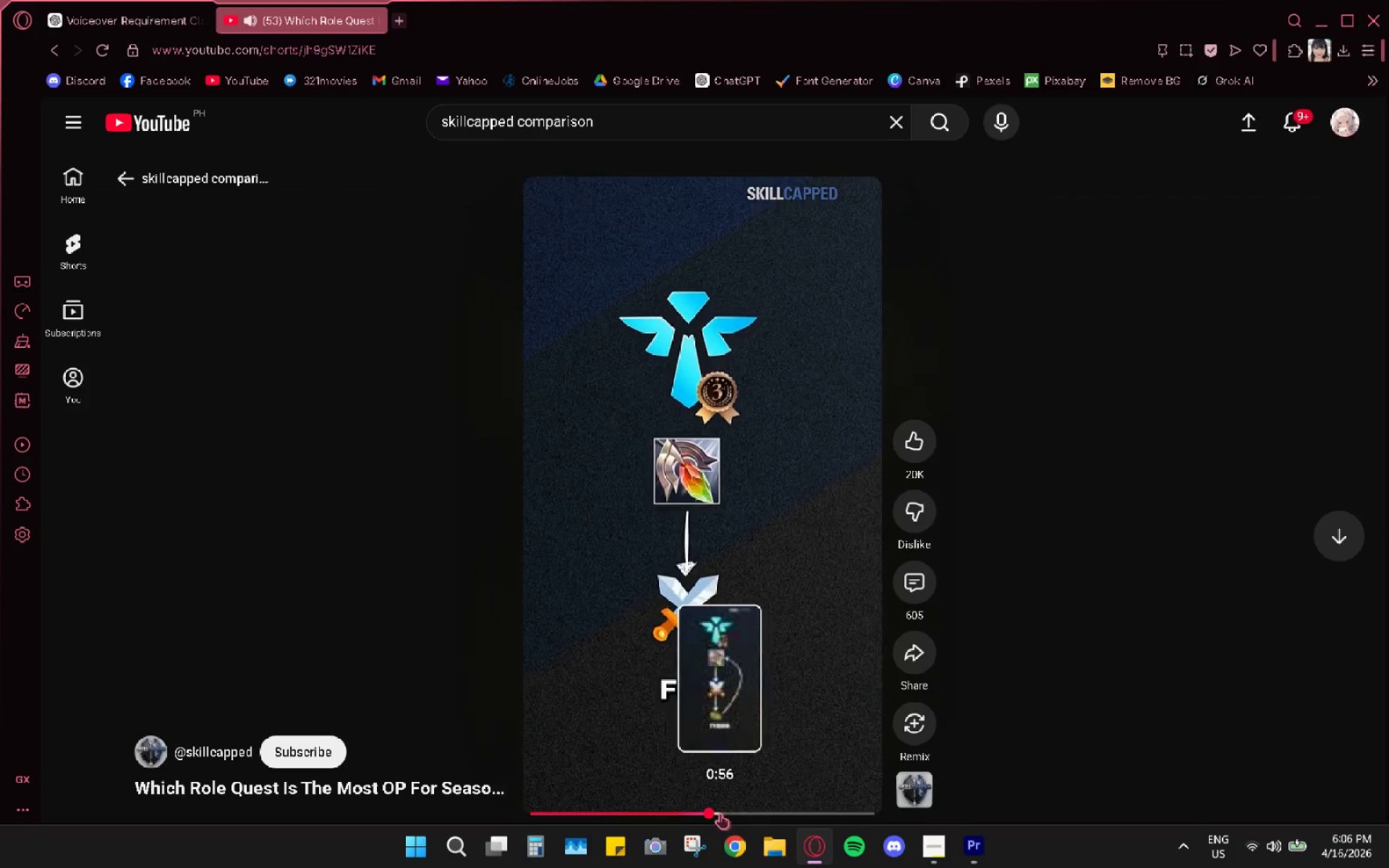 
left_click_drag(start_coordinate=[725, 813], to_coordinate=[729, 813])
 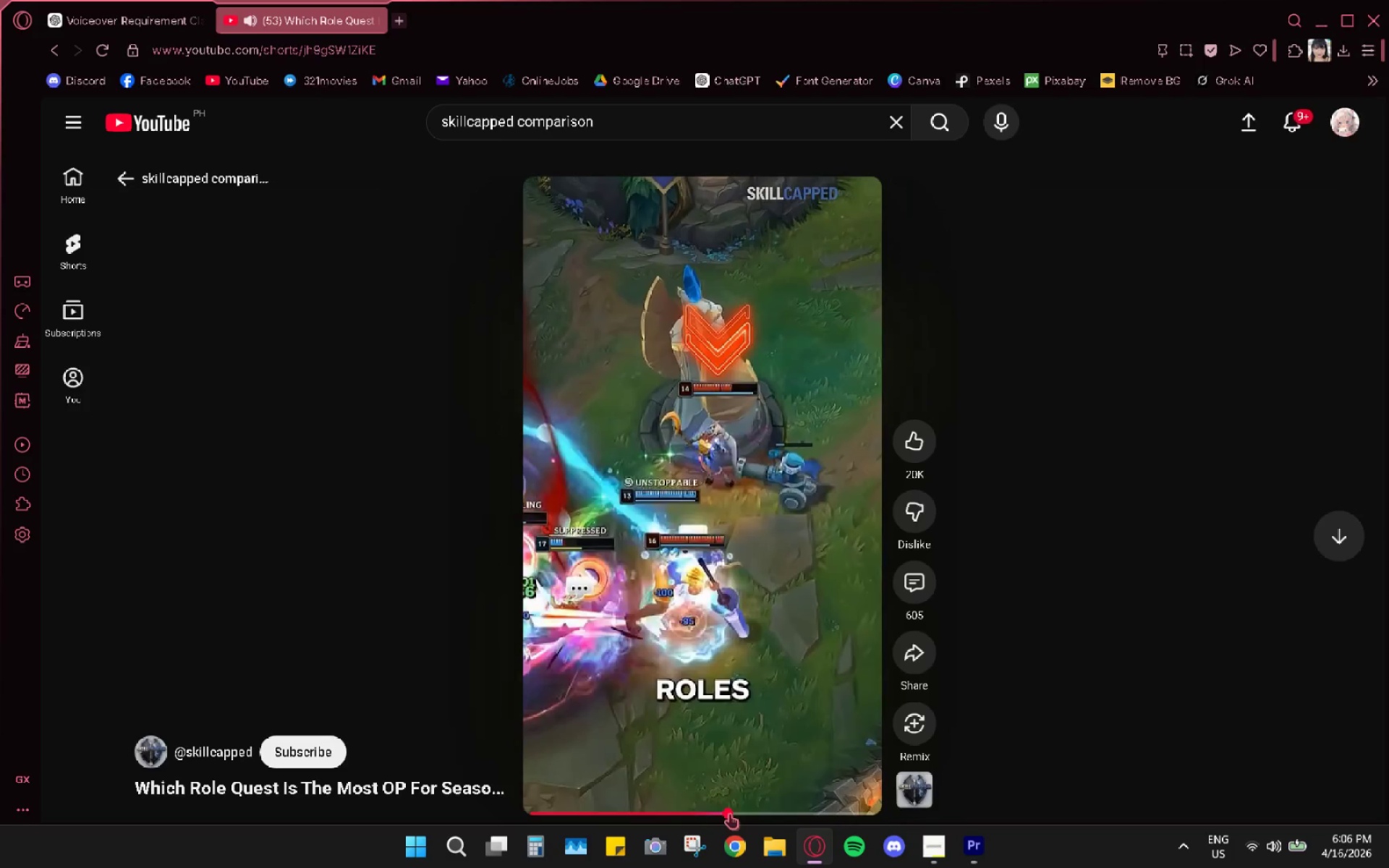 
key(Space)
 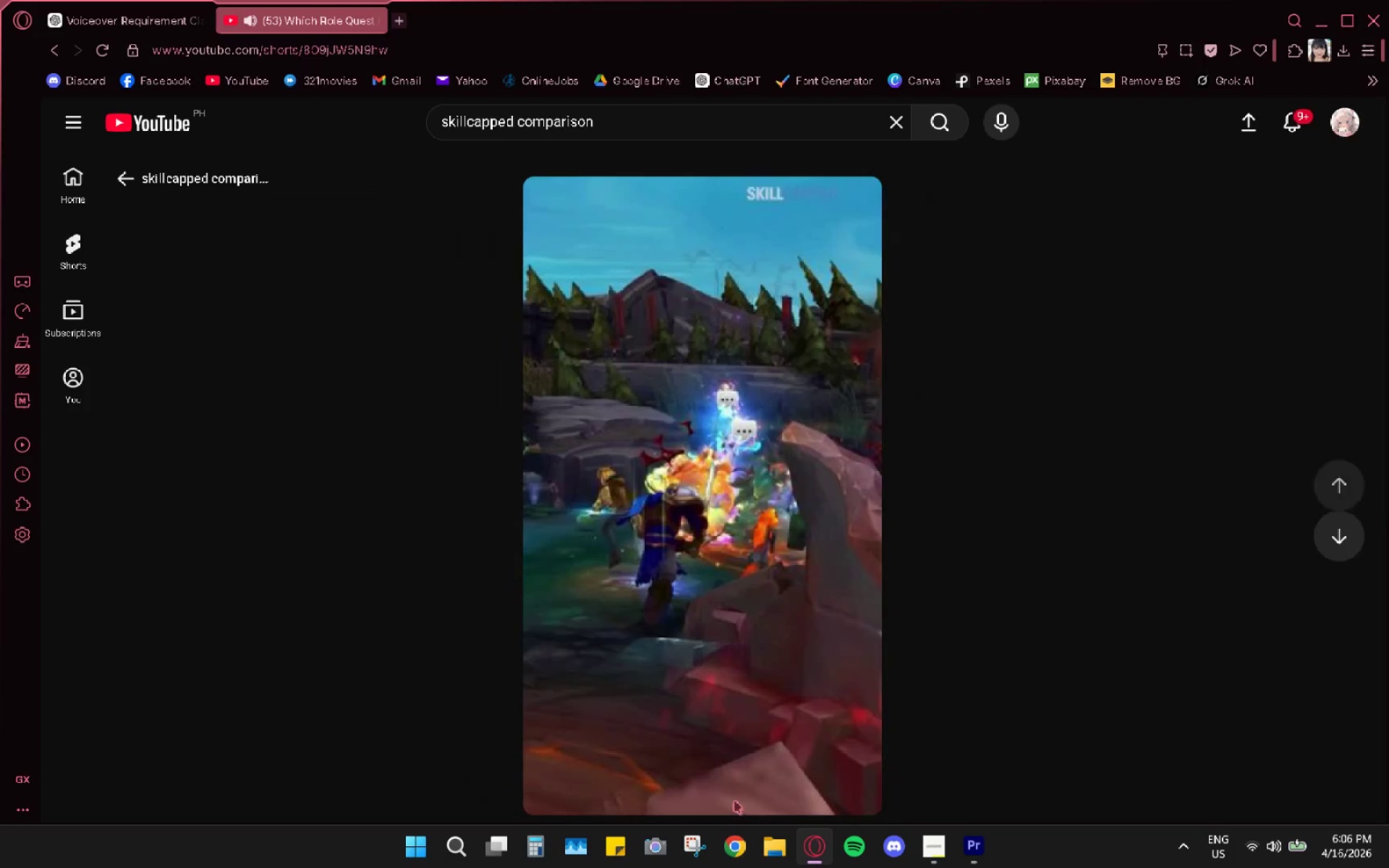 
key(Space)
 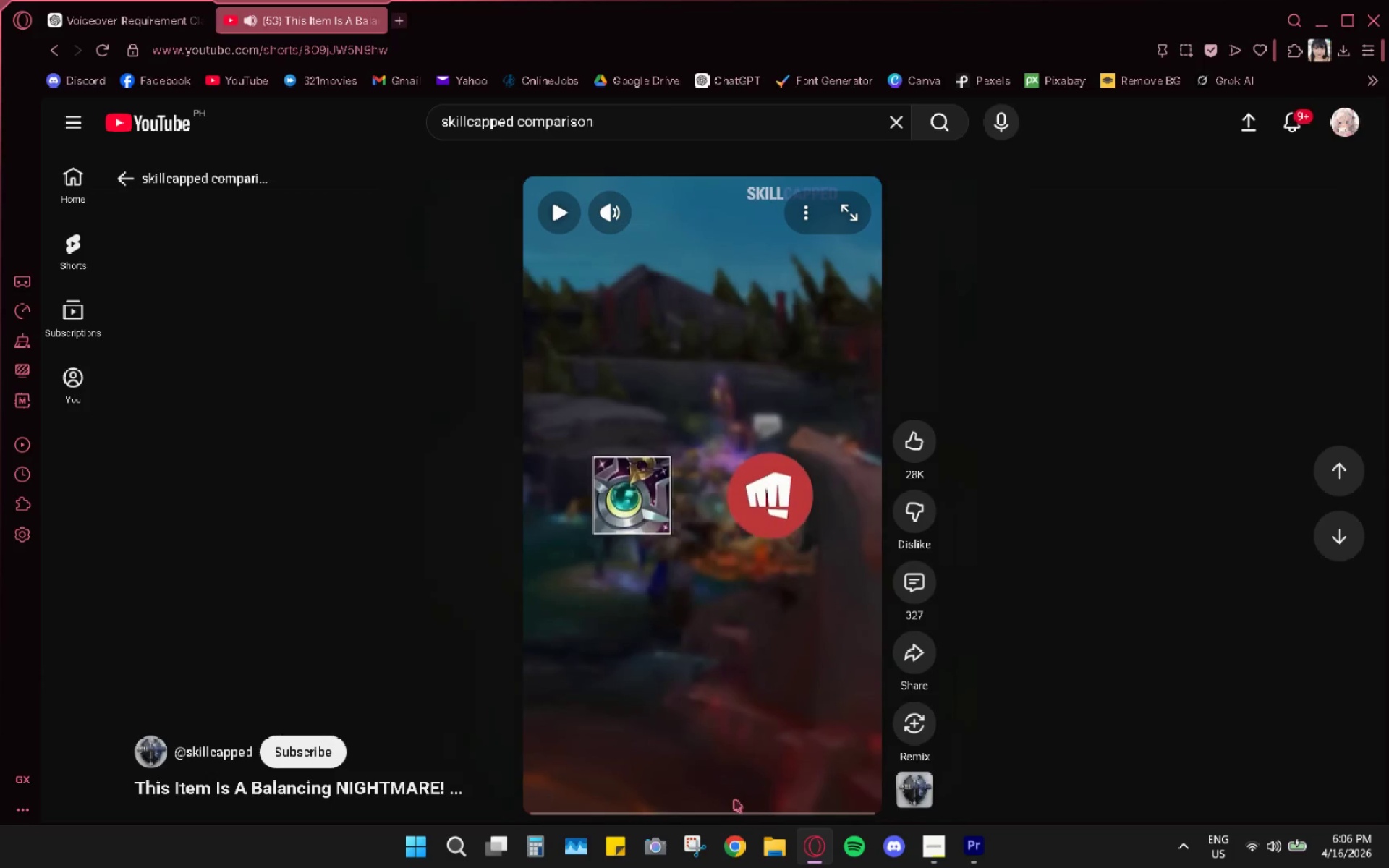 
key(Space)
 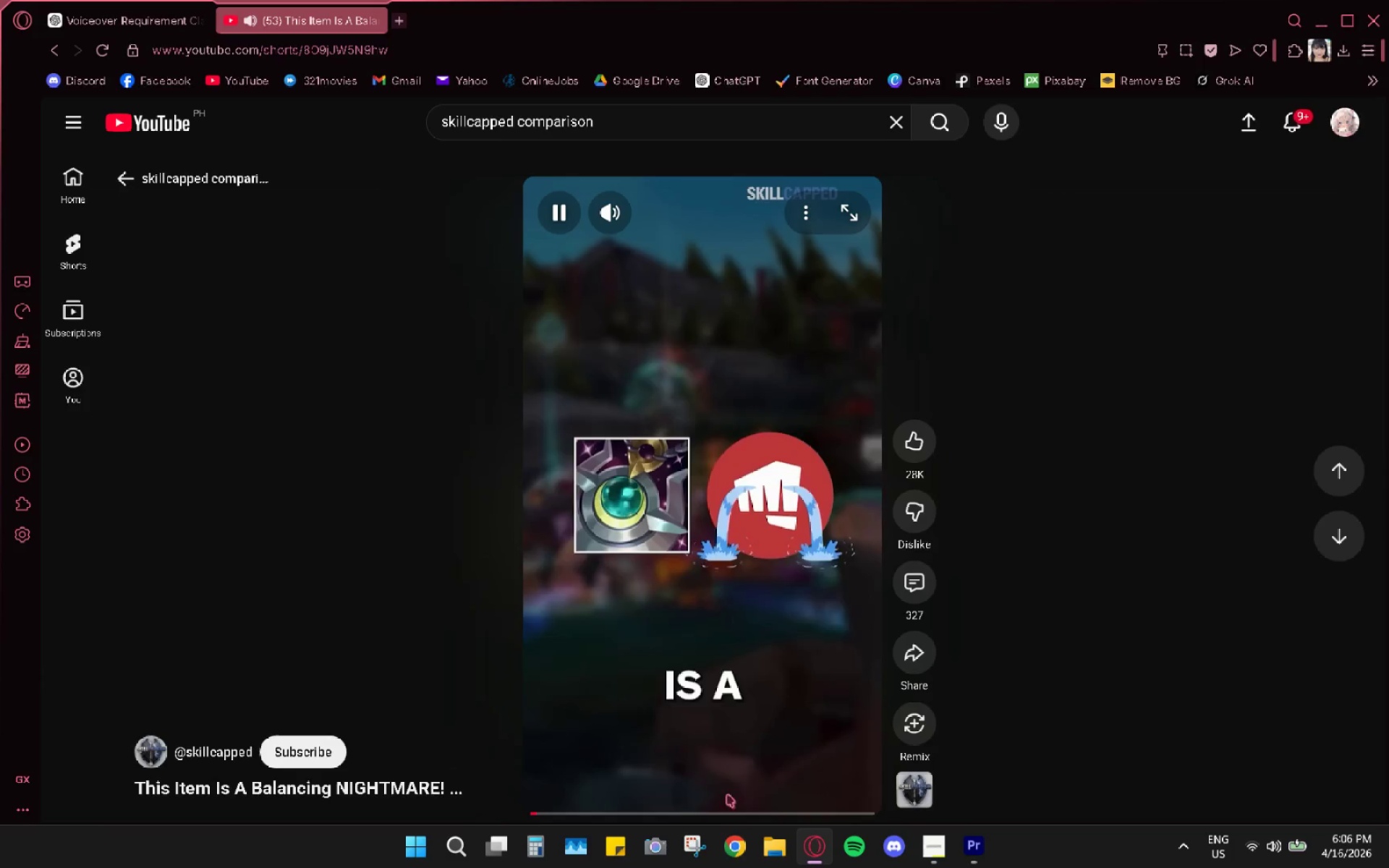 
scroll: coordinate [735, 701], scroll_direction: up, amount: 4.0
 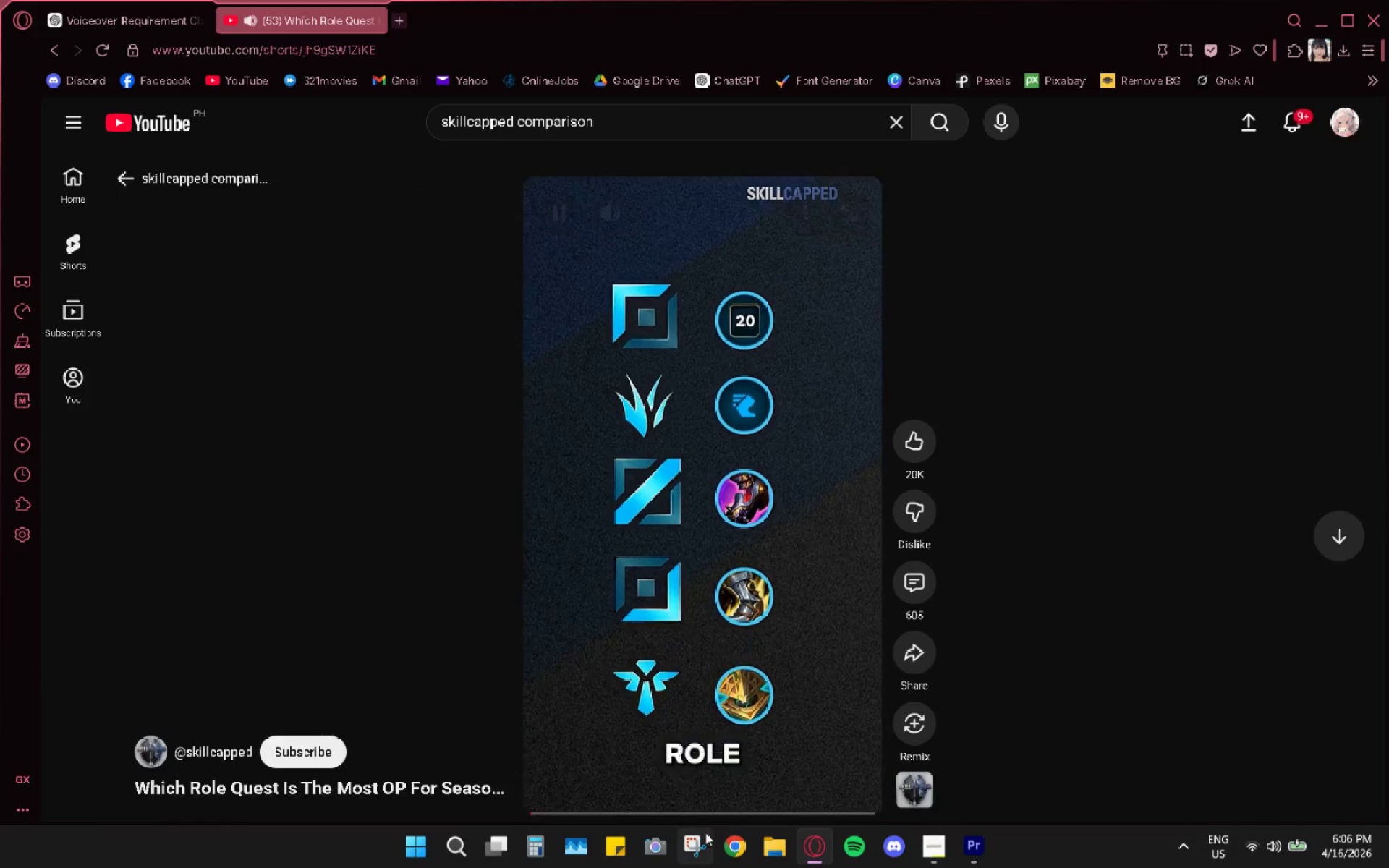 
left_click([734, 813])
 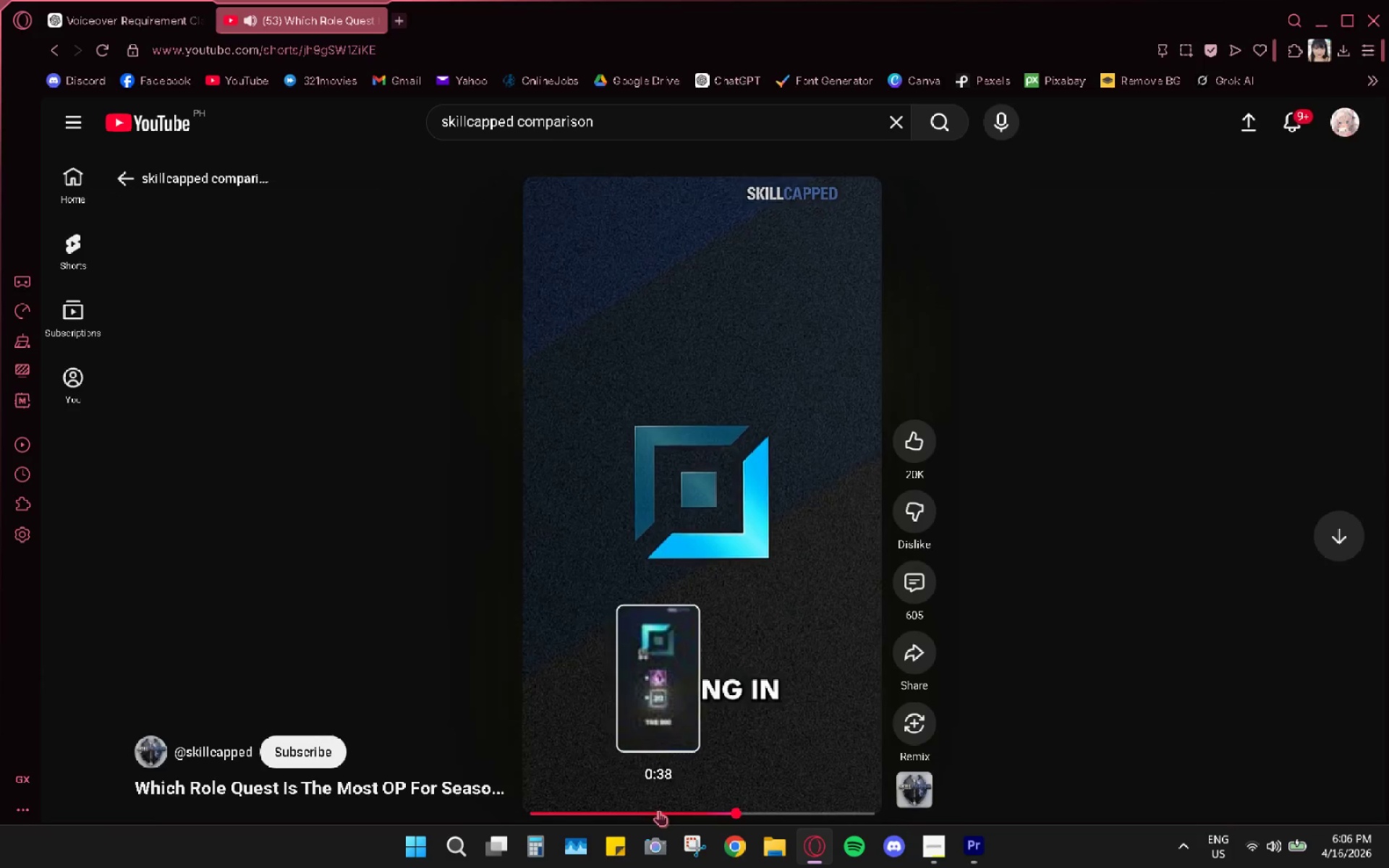 
left_click([672, 812])
 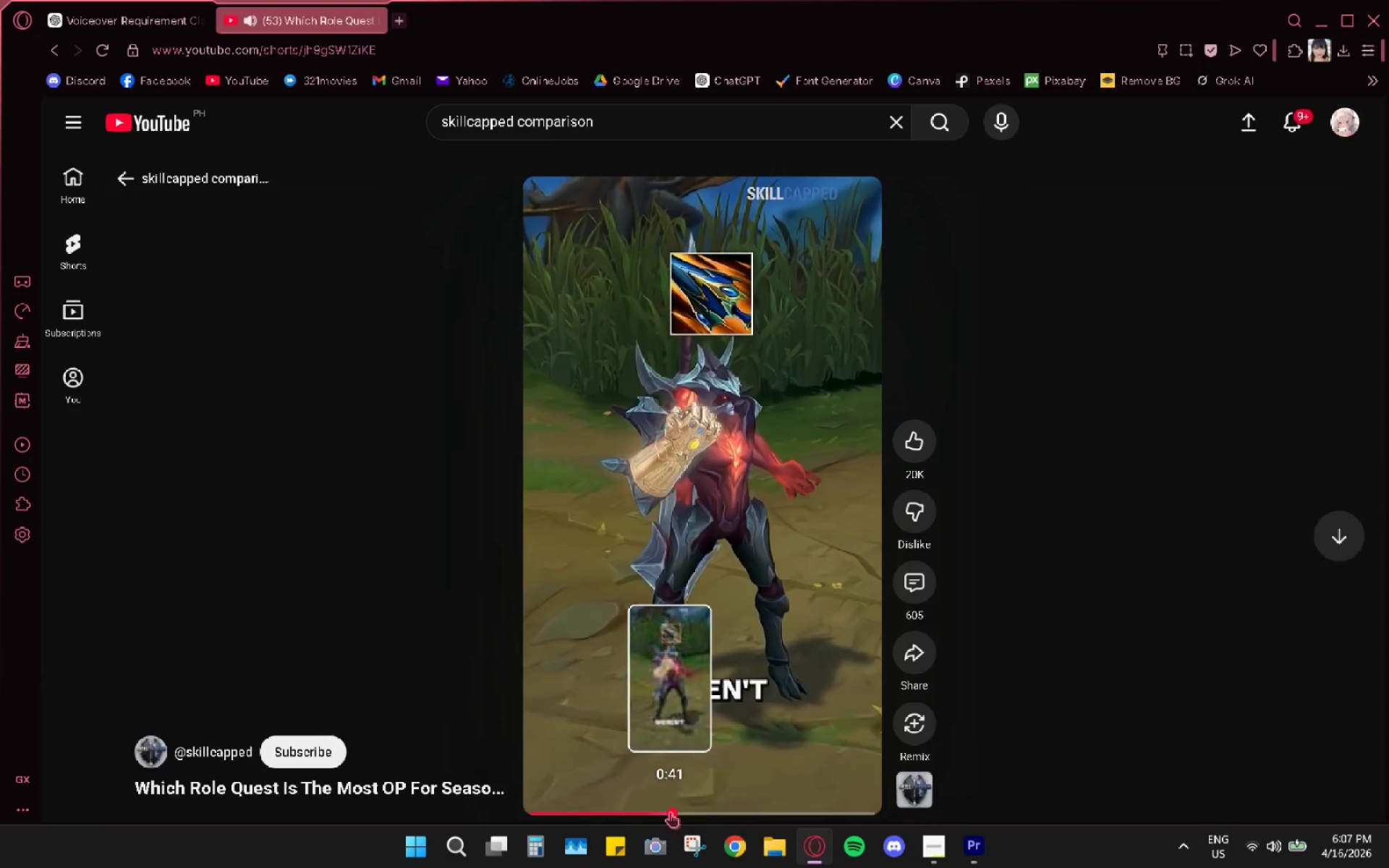 
key(Space)
 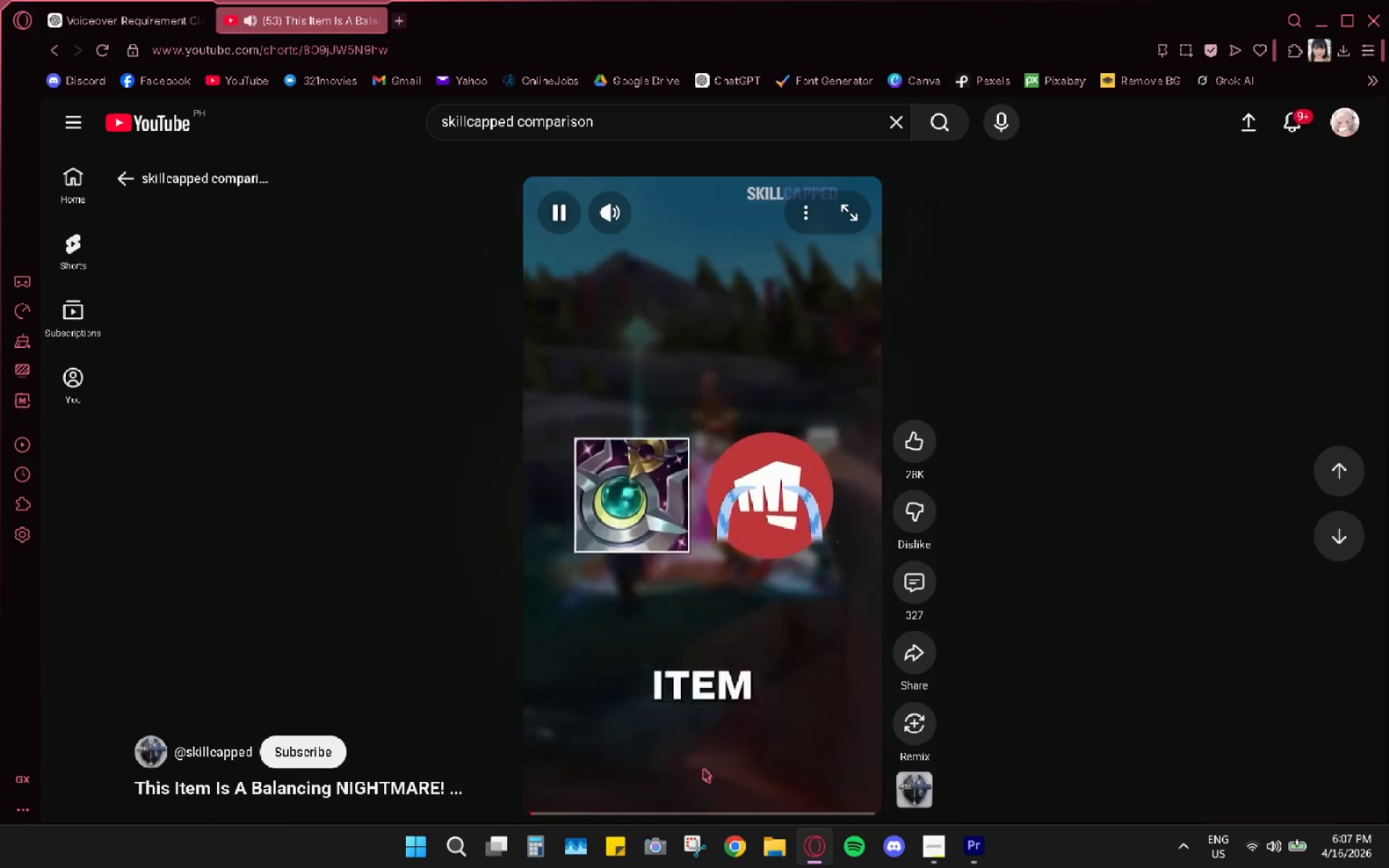 
scroll: coordinate [737, 698], scroll_direction: up, amount: 4.0
 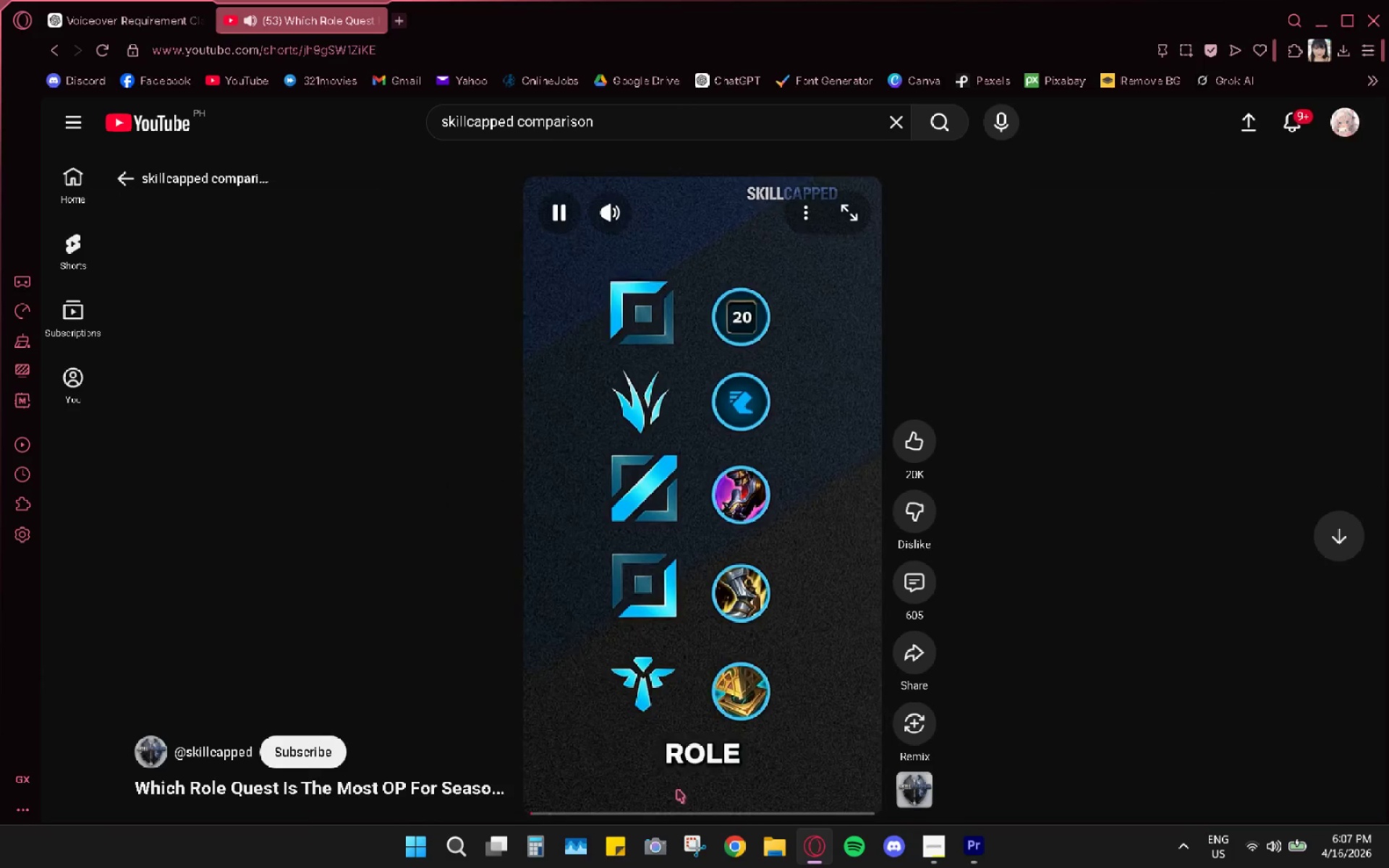 
left_click([687, 817])
 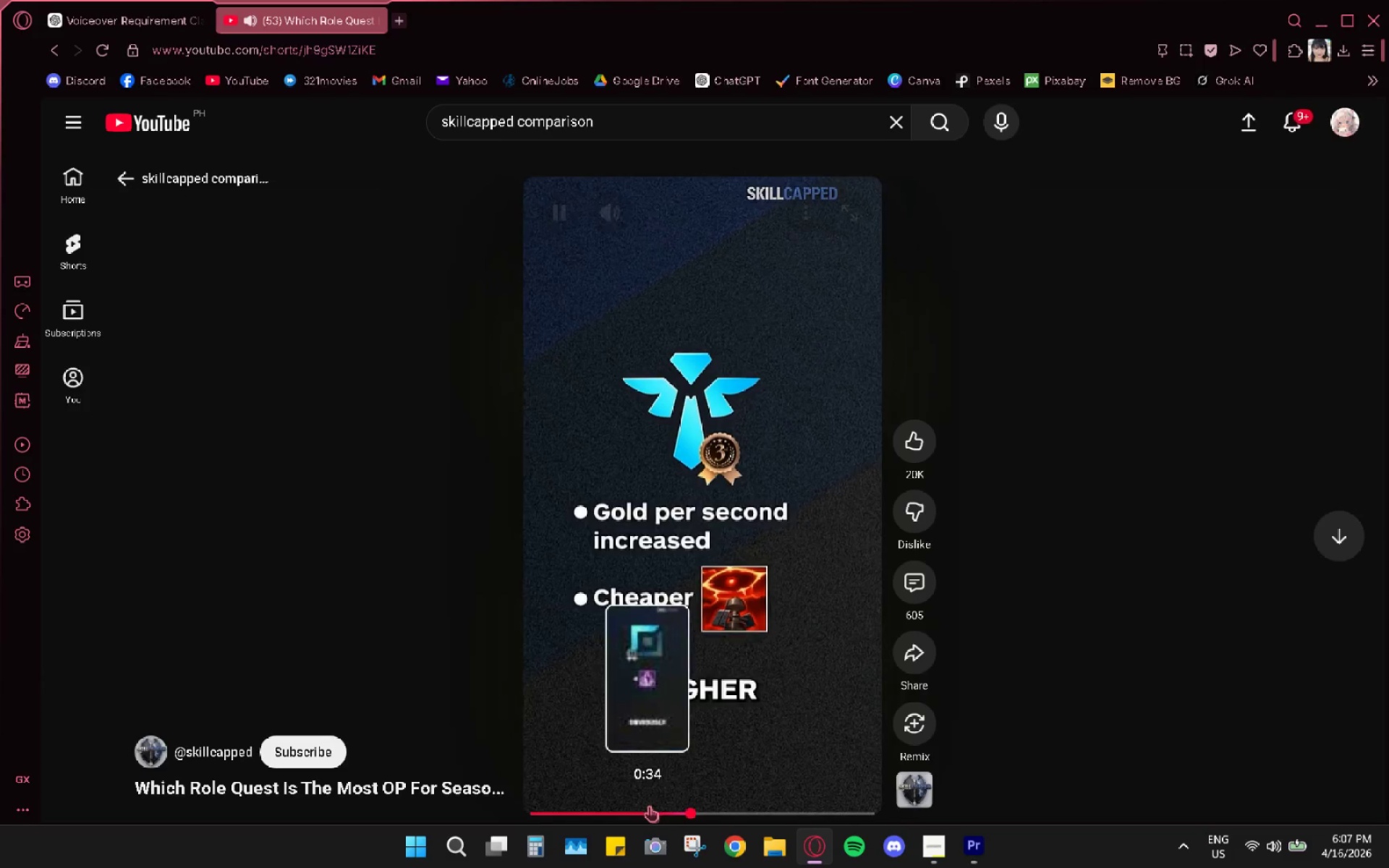 
left_click([670, 814])
 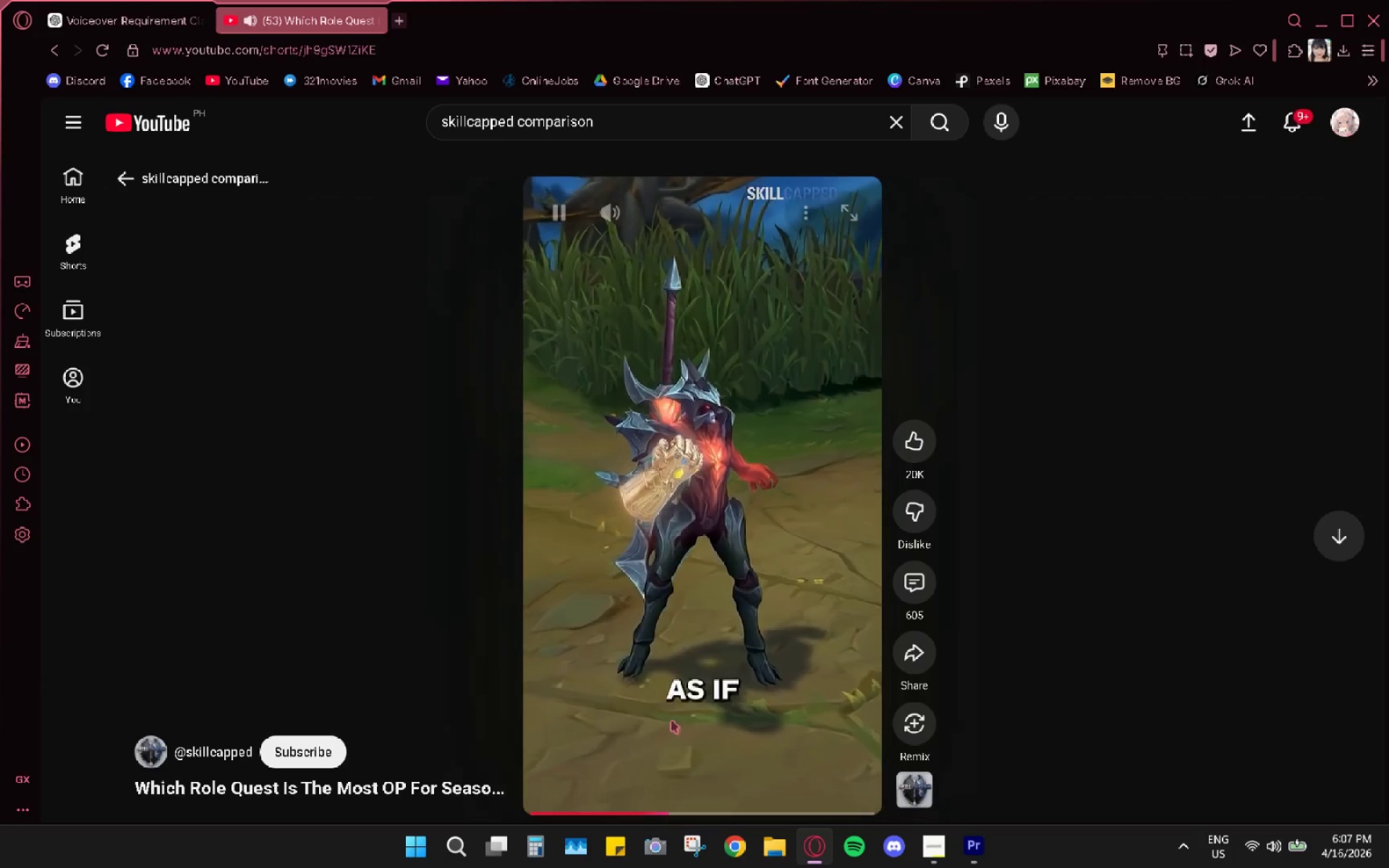 
left_click([692, 591])
 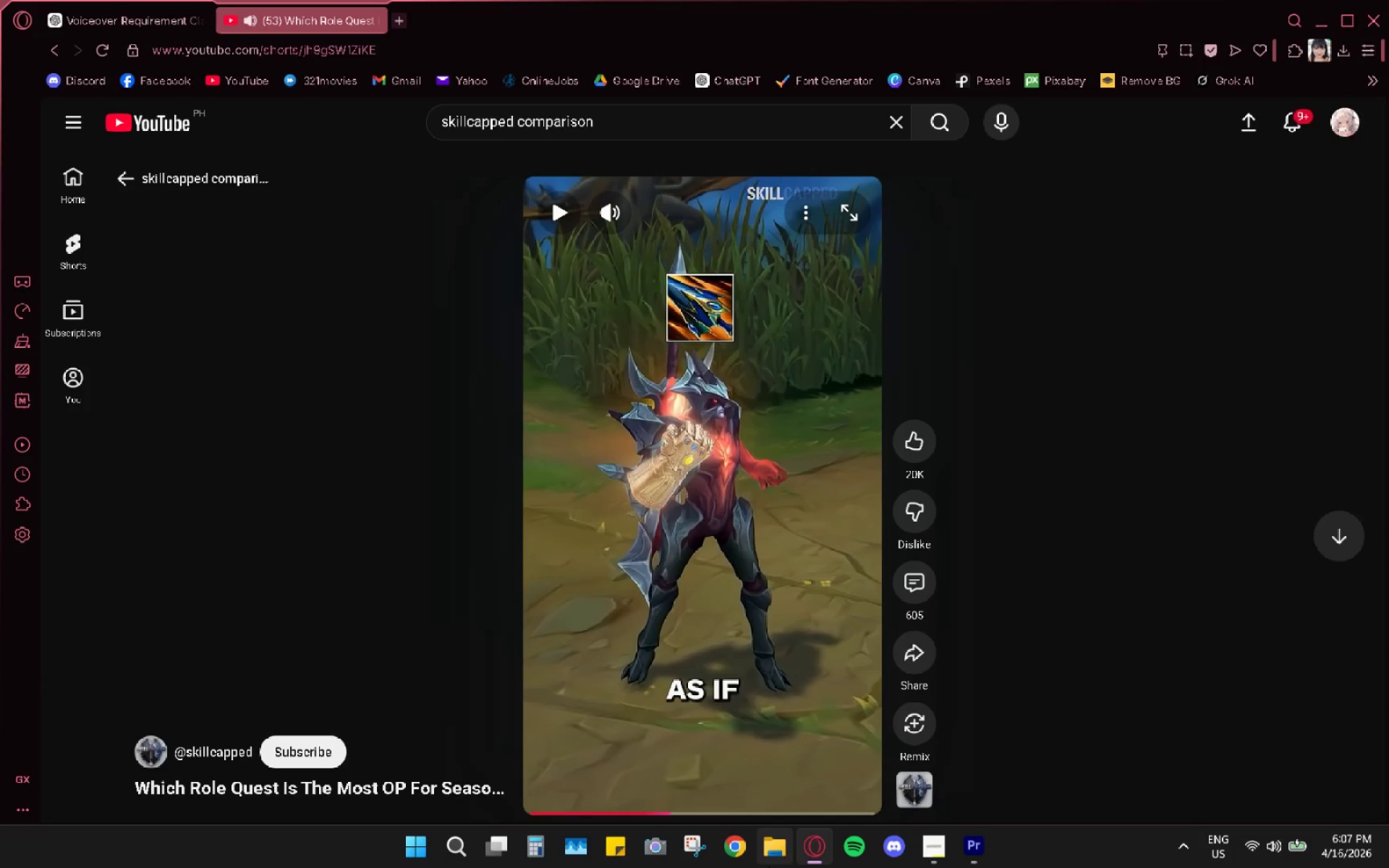 
left_click([697, 852])
 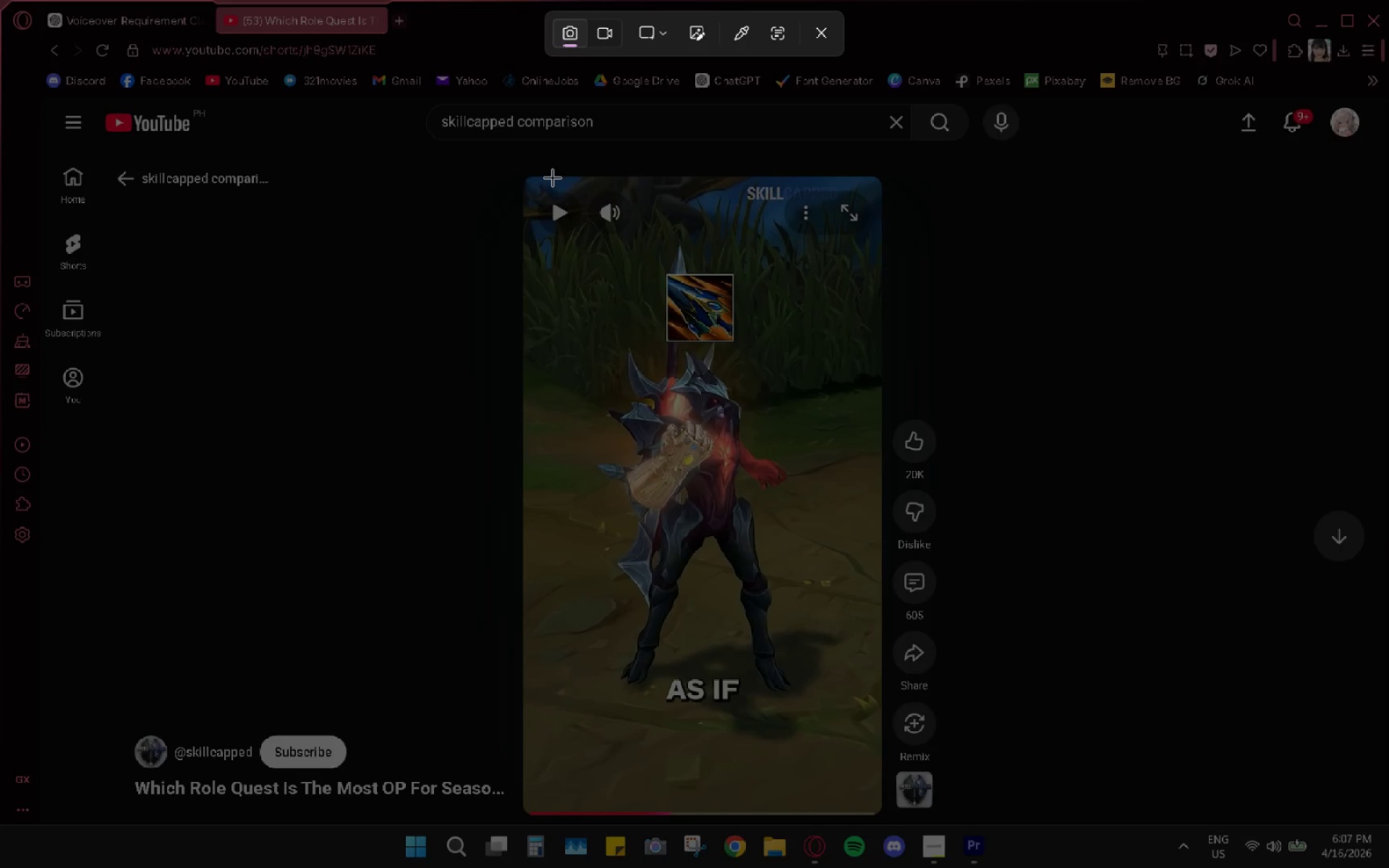 
left_click_drag(start_coordinate=[522, 169], to_coordinate=[885, 803])
 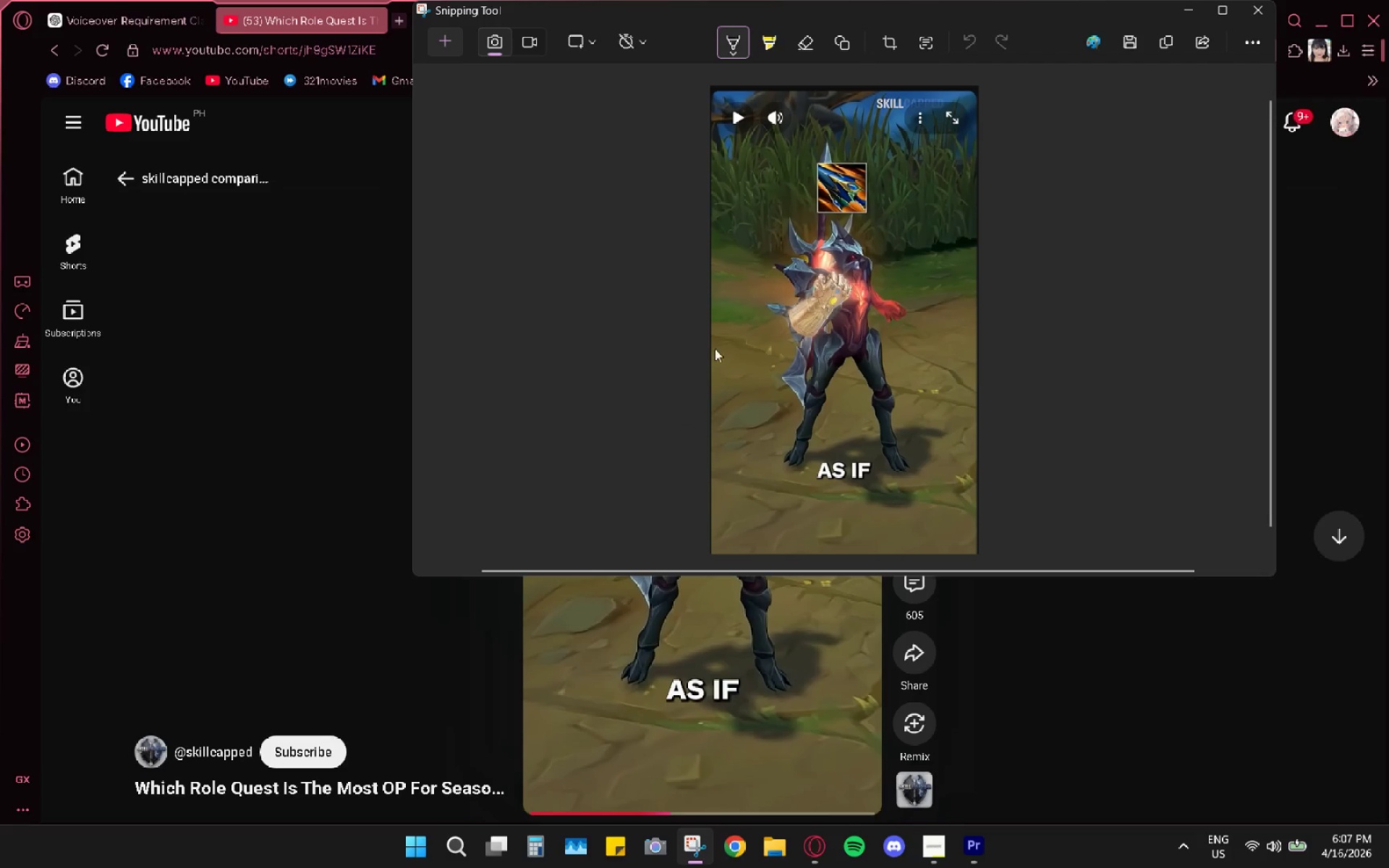 
right_click([813, 260])
 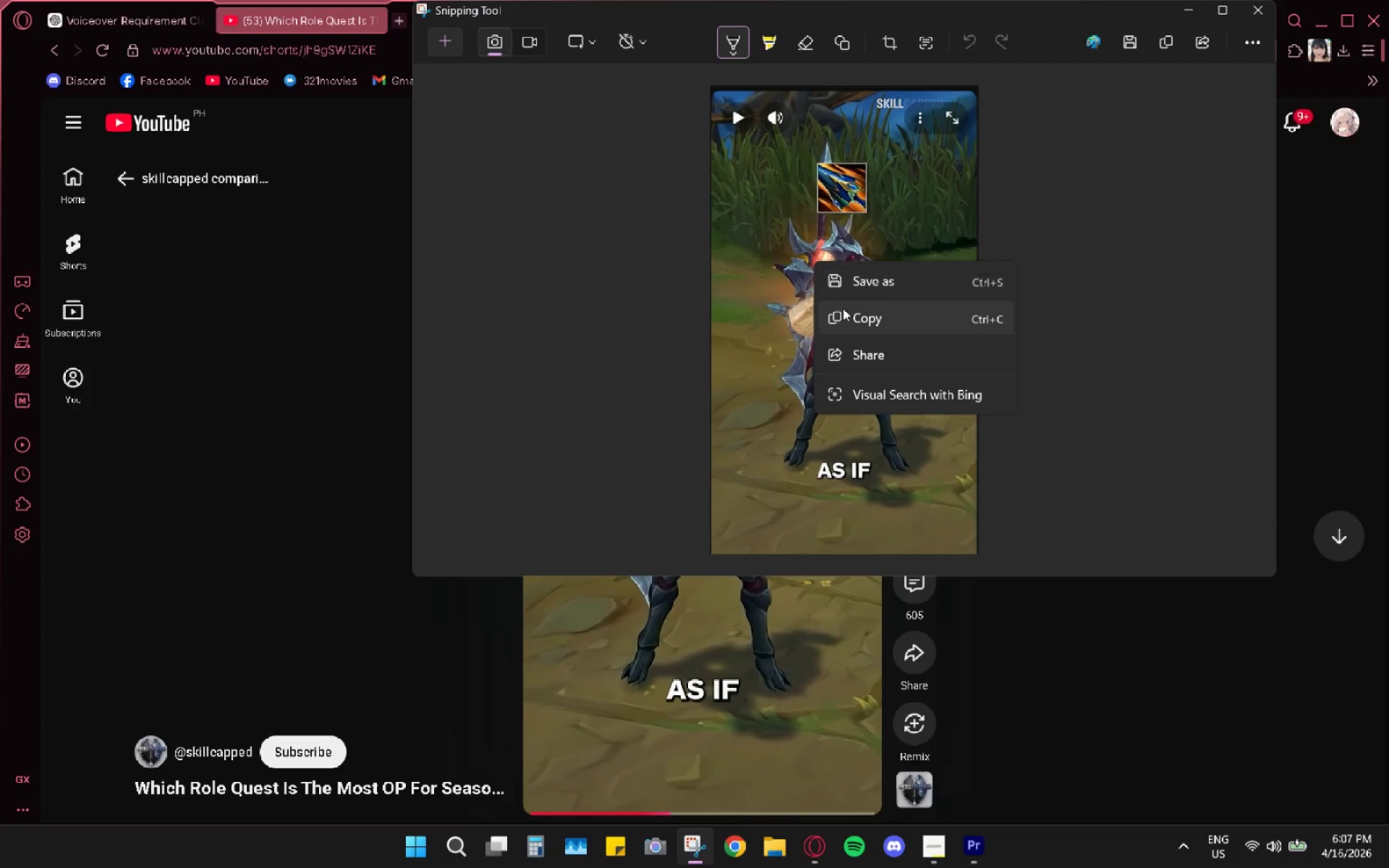 
left_click([844, 310])
 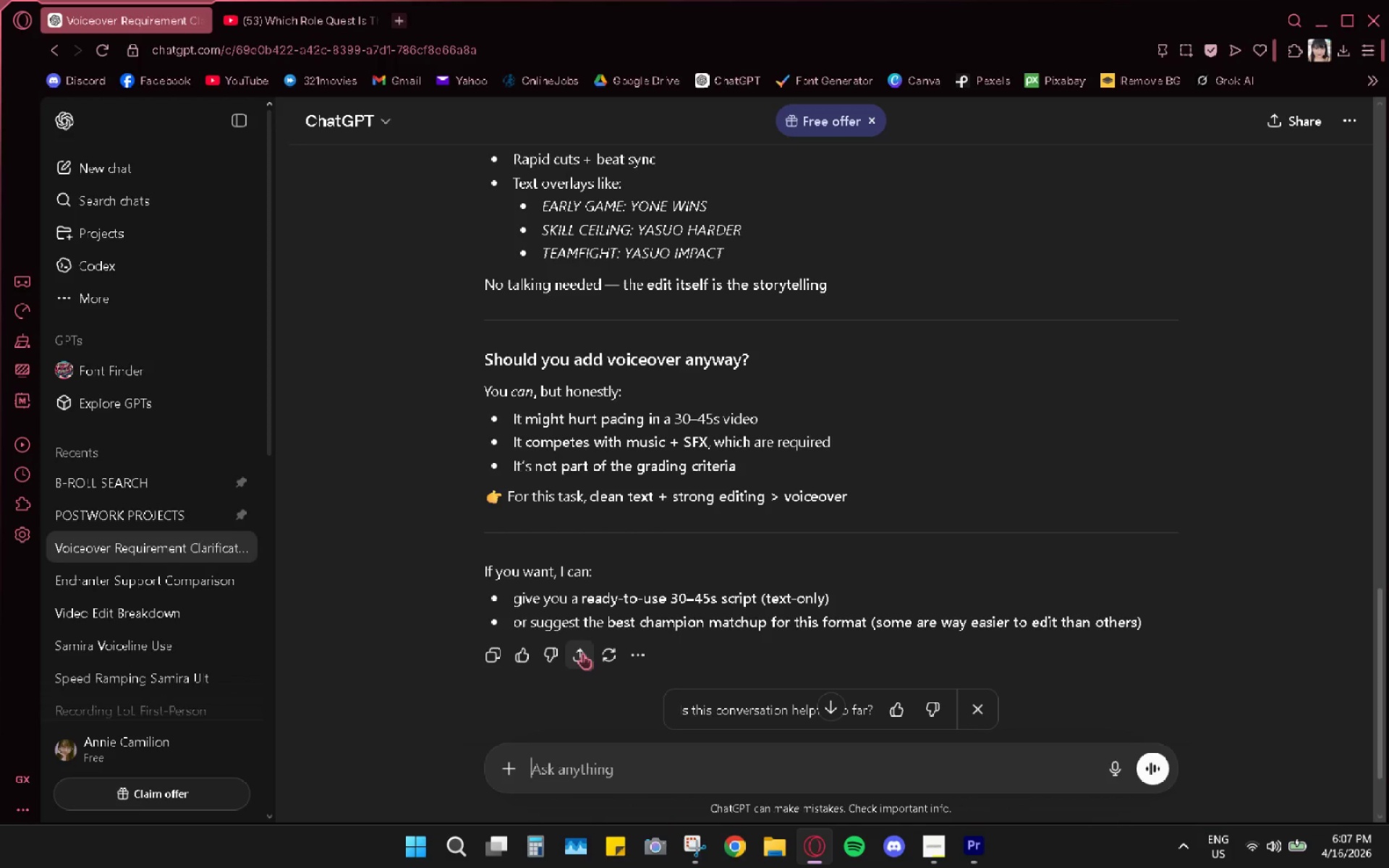 
left_click_drag(start_coordinate=[538, 770], to_coordinate=[541, 770])
 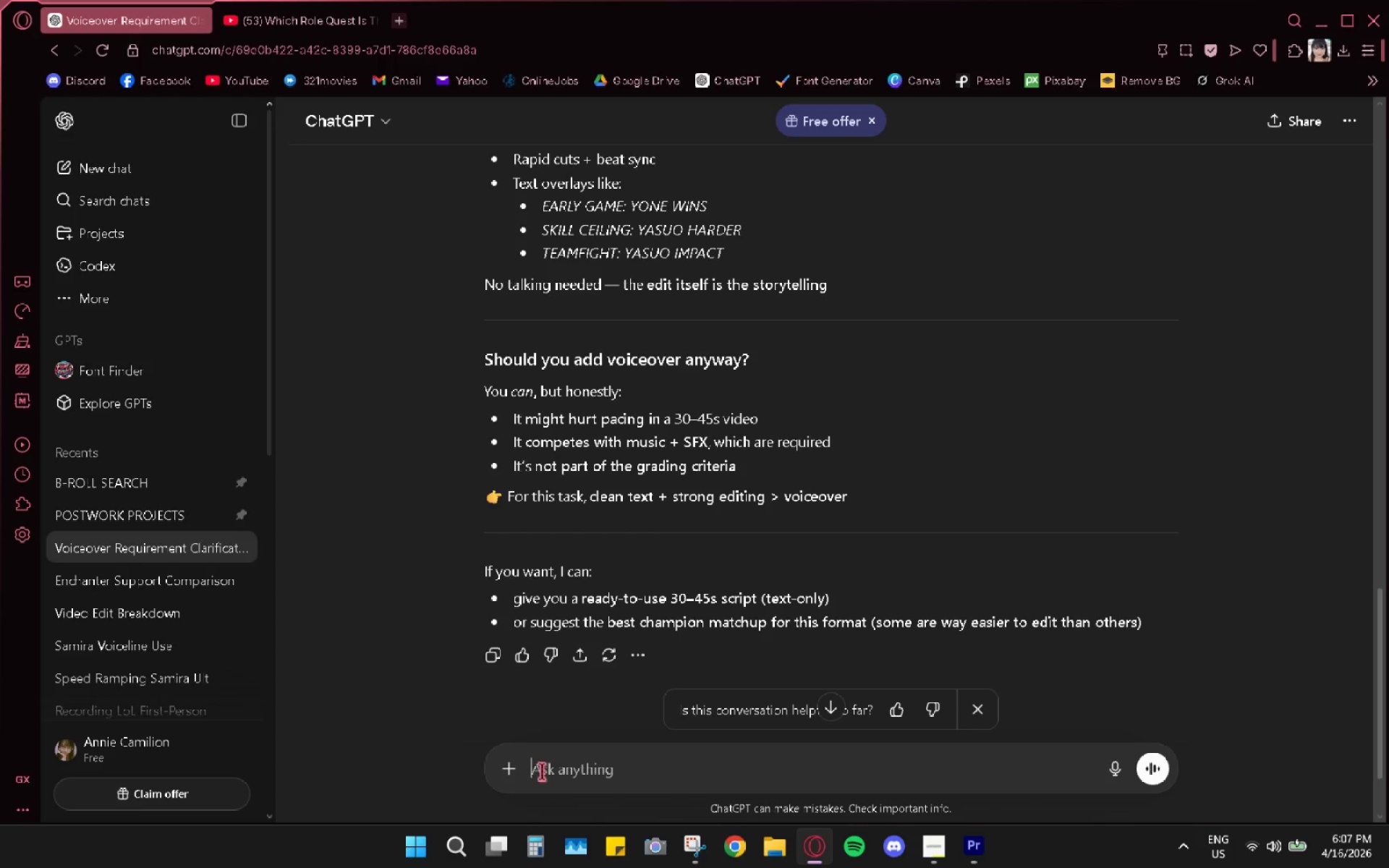 
key(Control+V)
 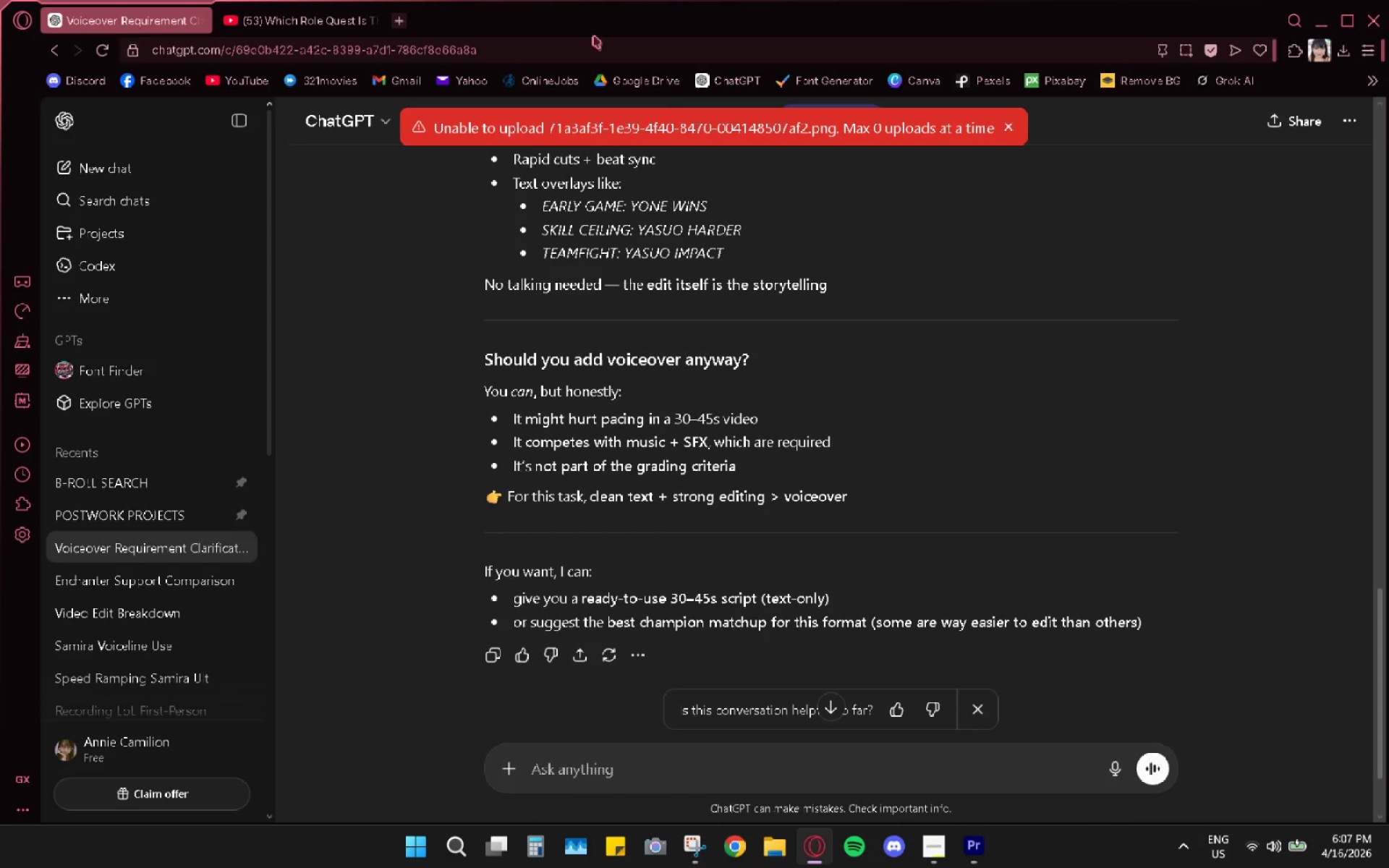 
wait(5.06)
 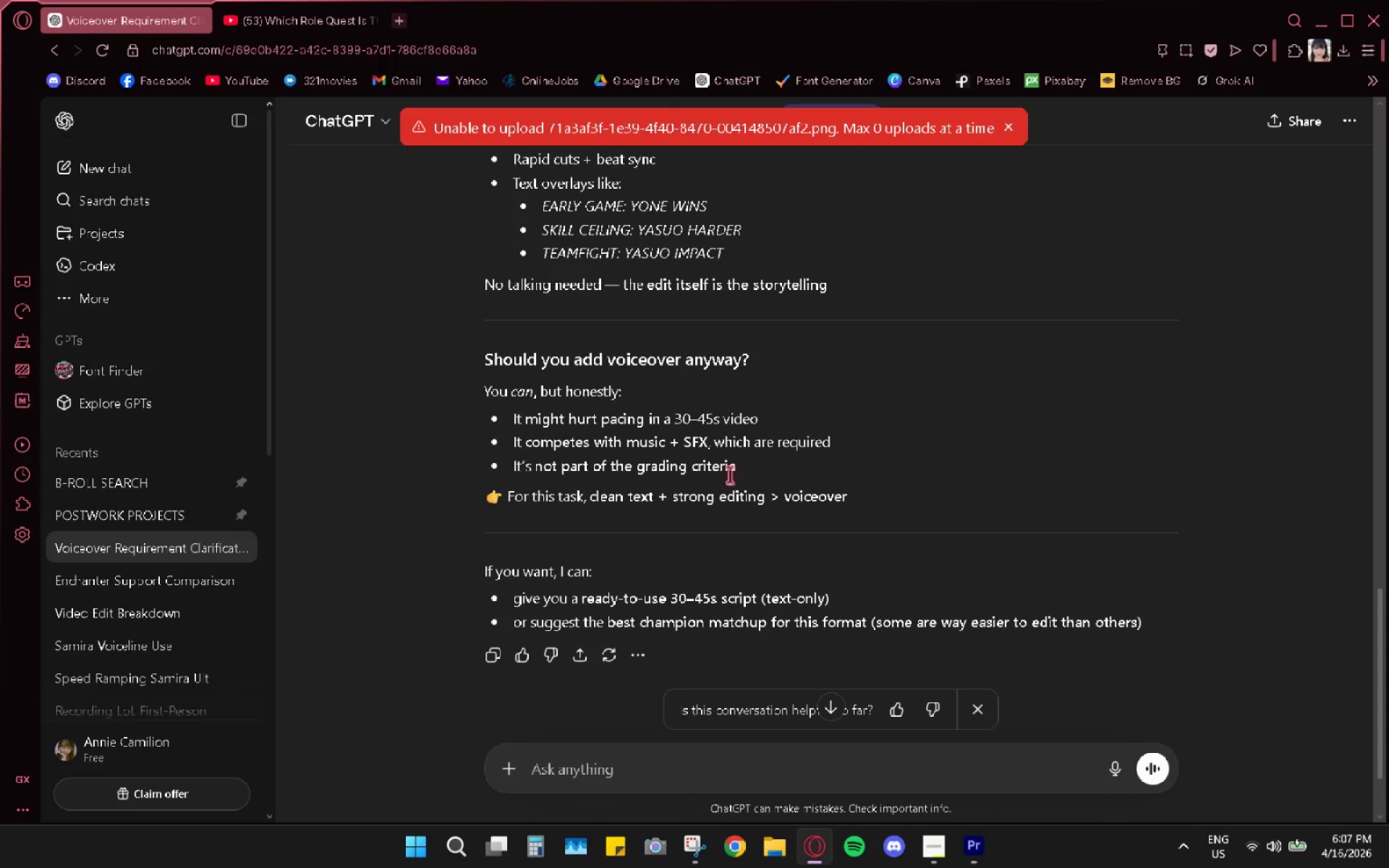 
double_click([406, 33])
 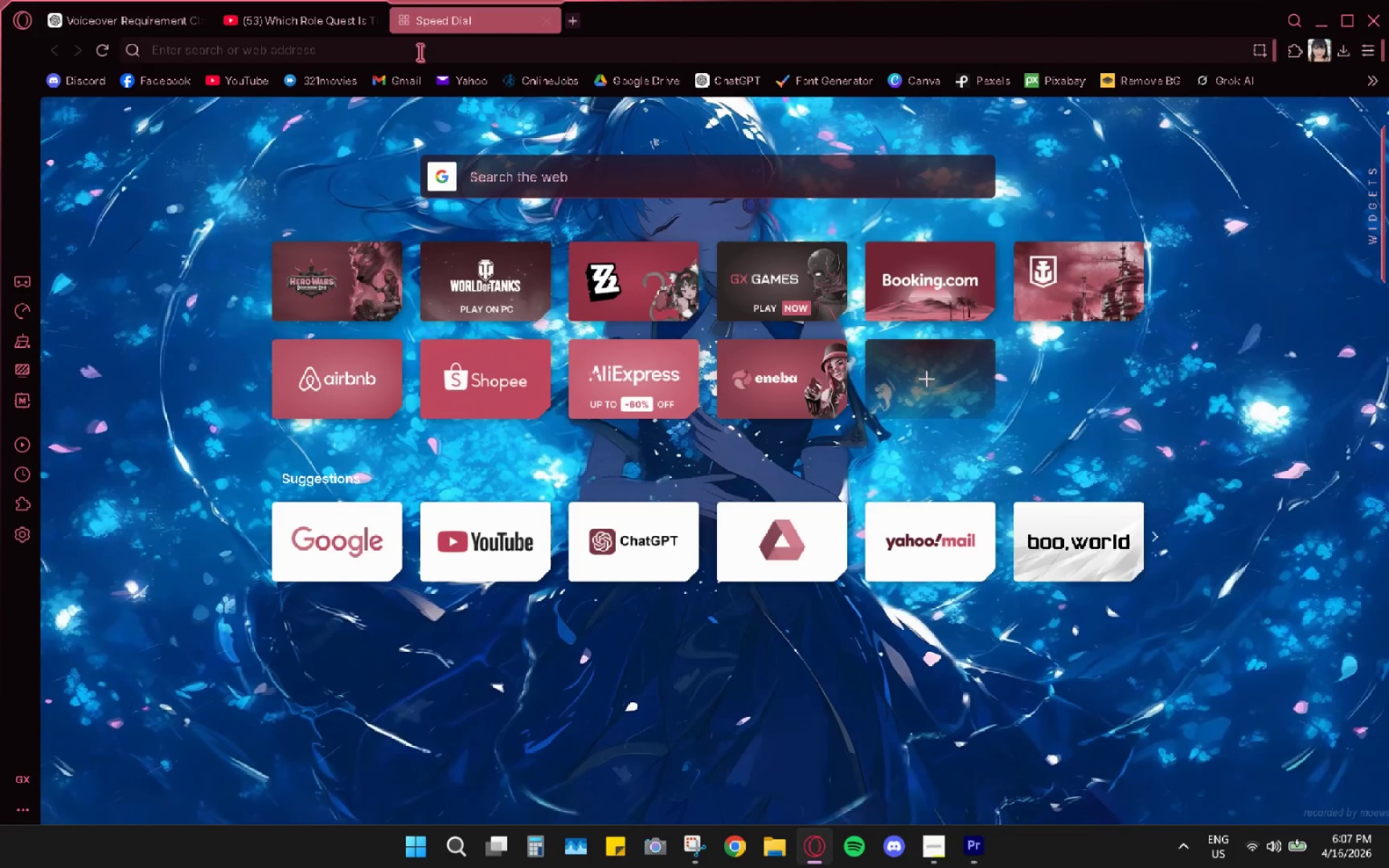 
triple_click([422, 52])
 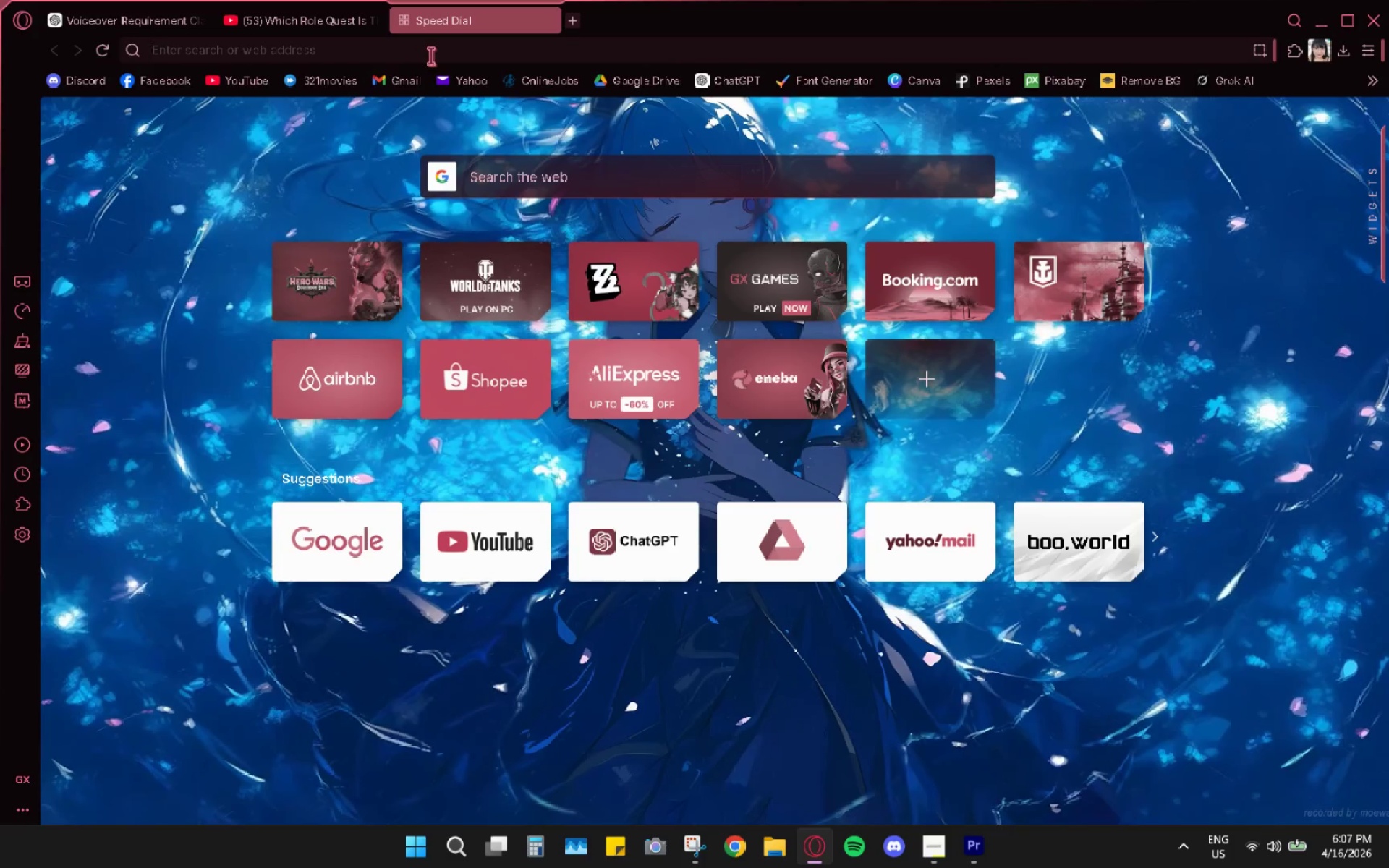 
type(league of legends map 3d)
 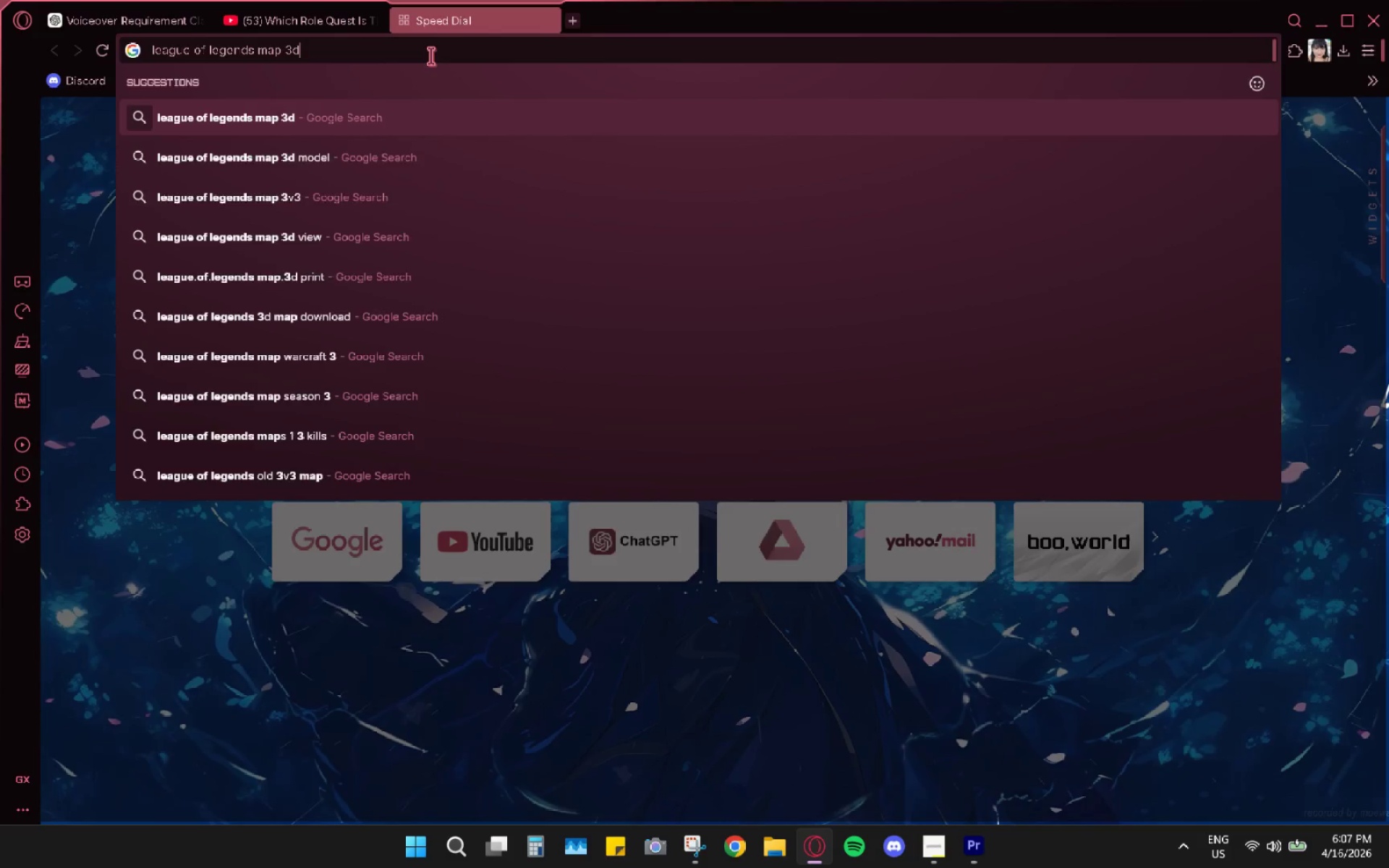 
key(Enter)
 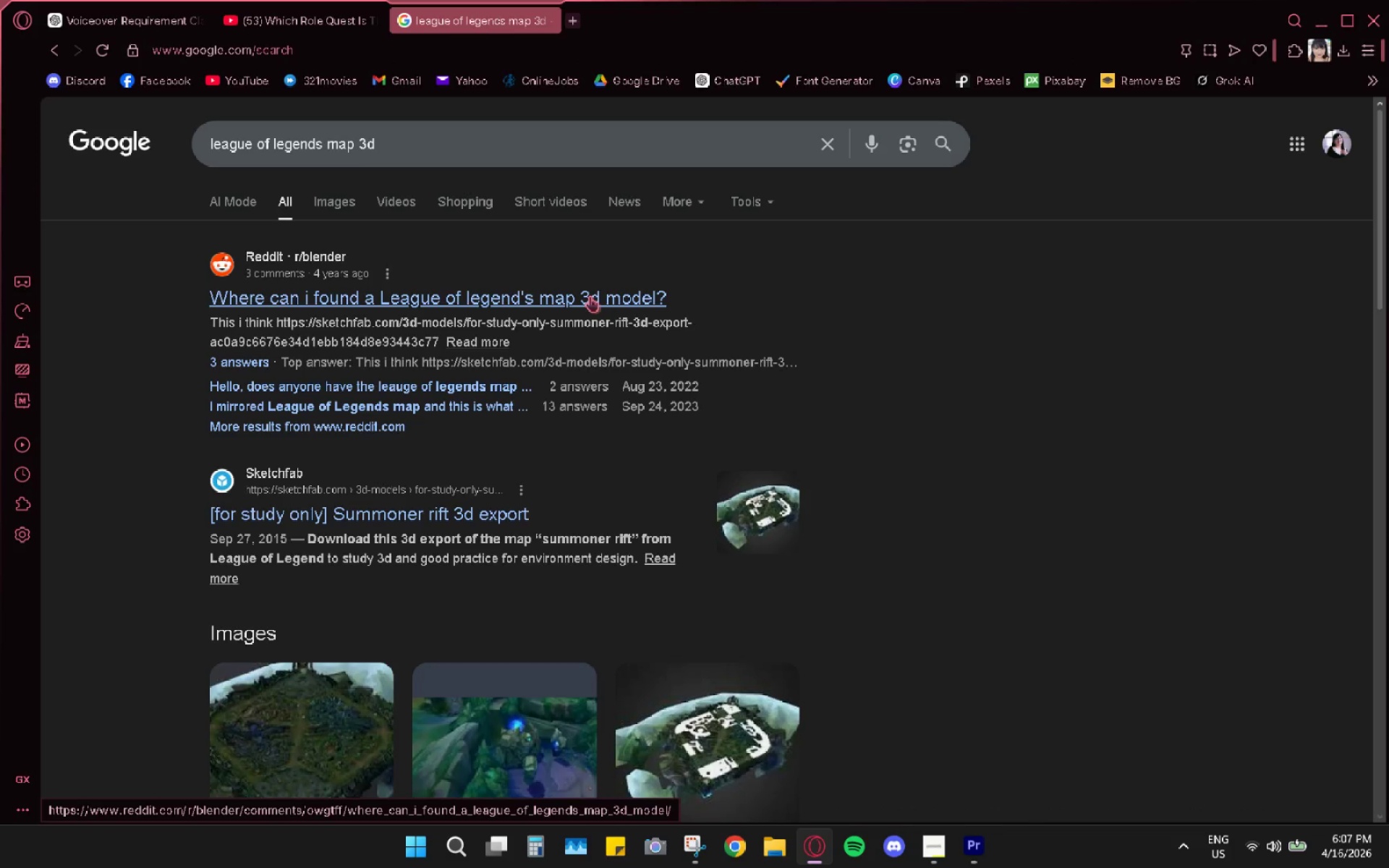 
left_click([590, 295])
 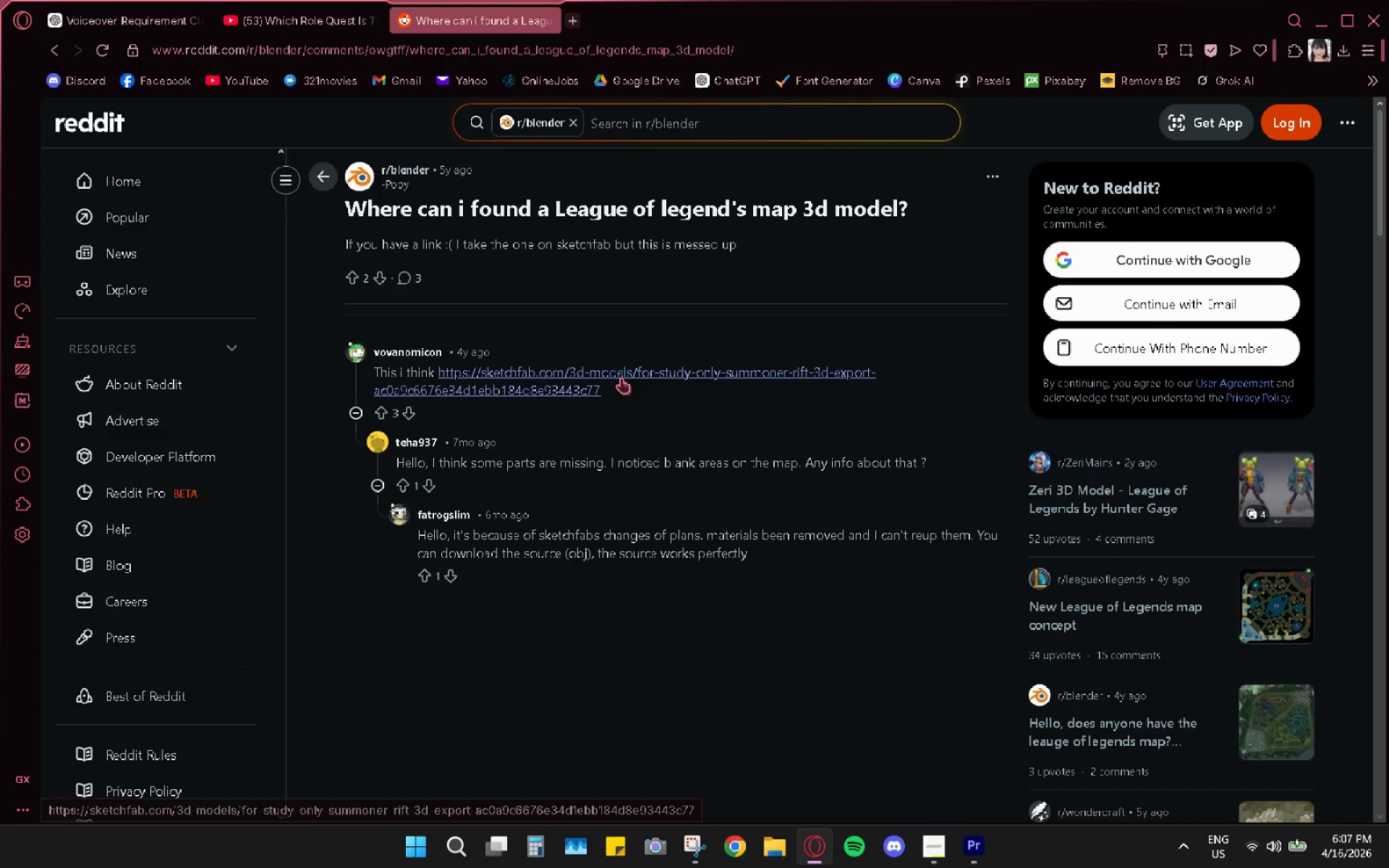 
left_click([630, 360])
 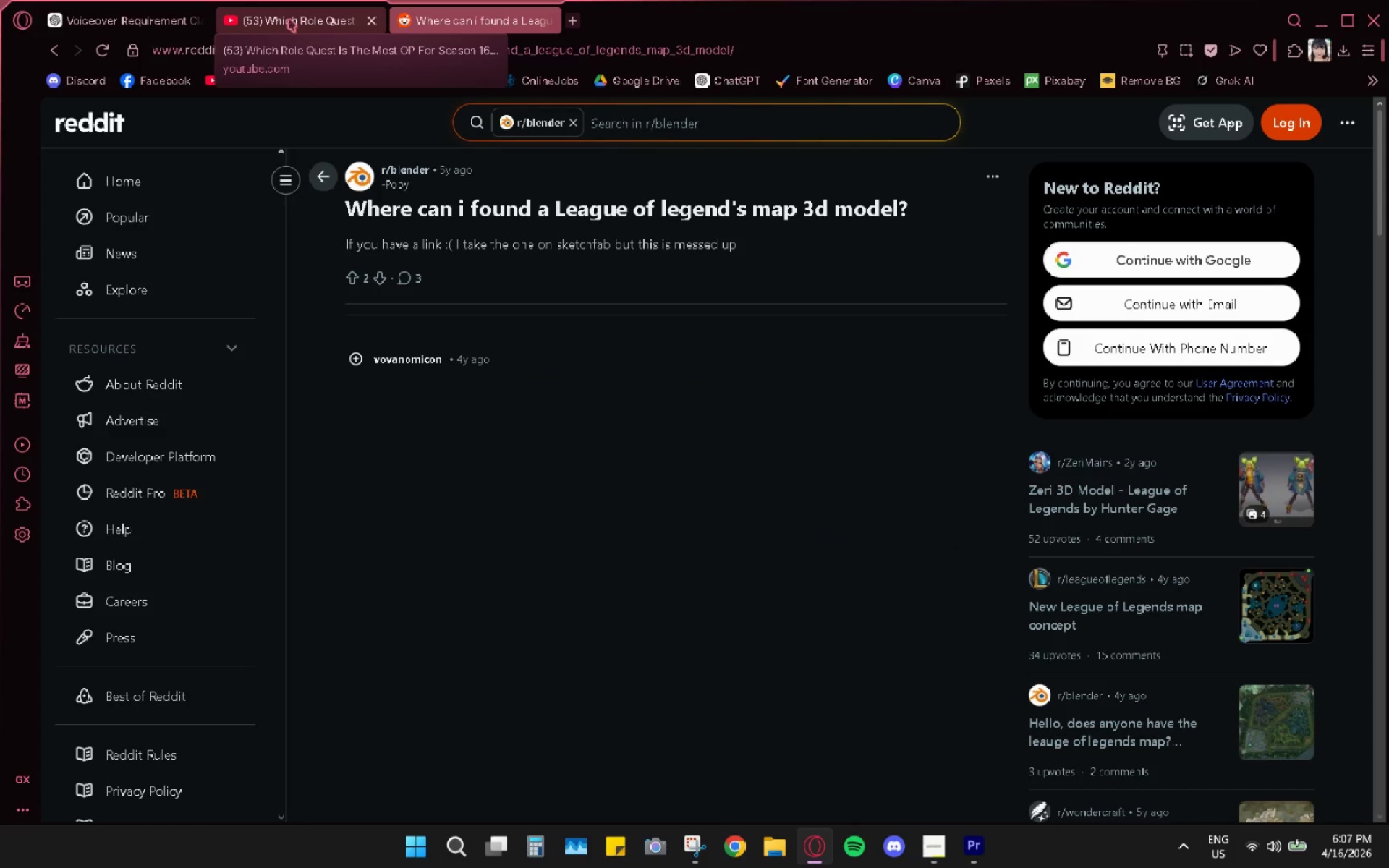 
left_click([289, 19])
 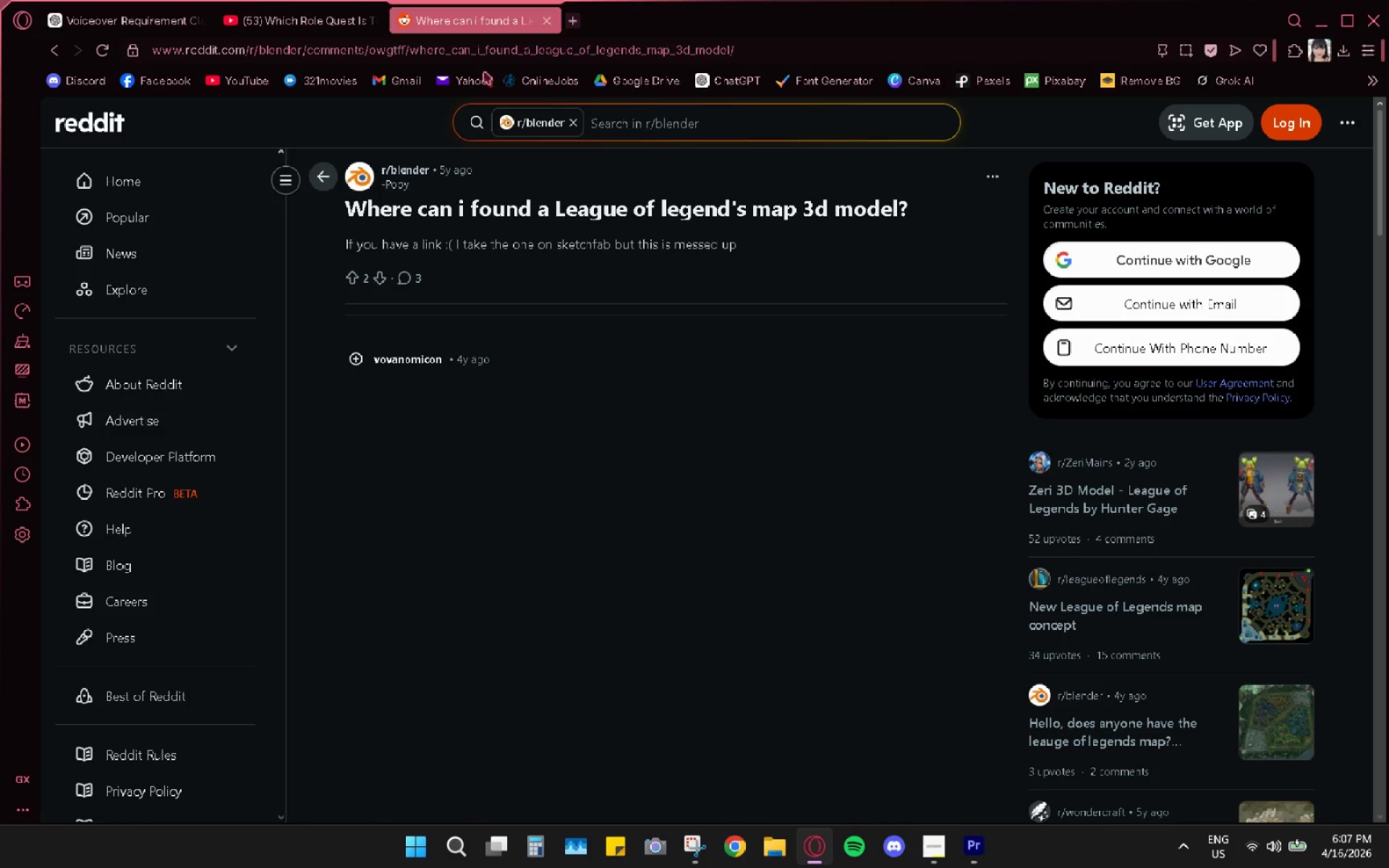 
scroll: coordinate [518, 409], scroll_direction: up, amount: 6.0
 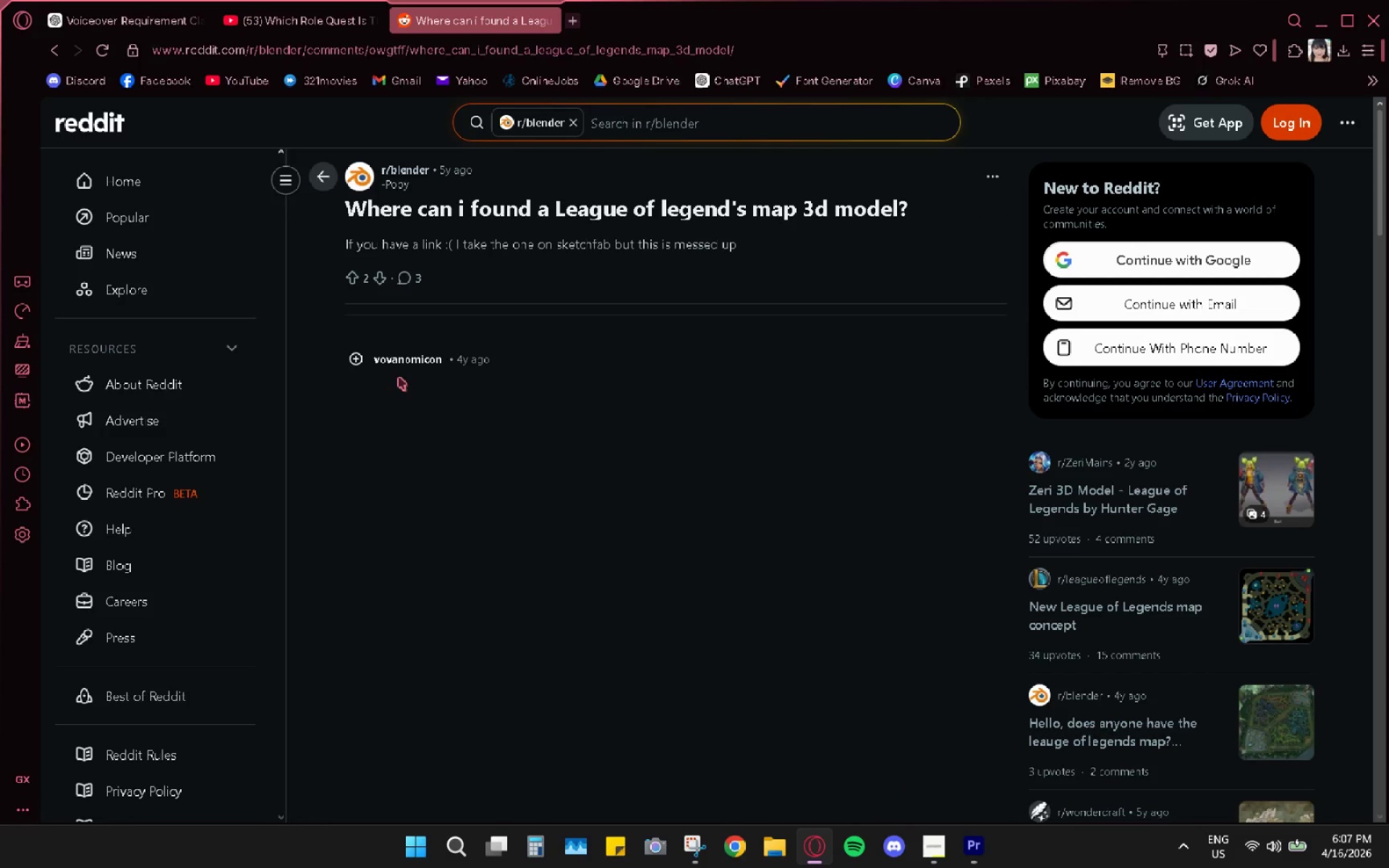 
left_click([394, 373])
 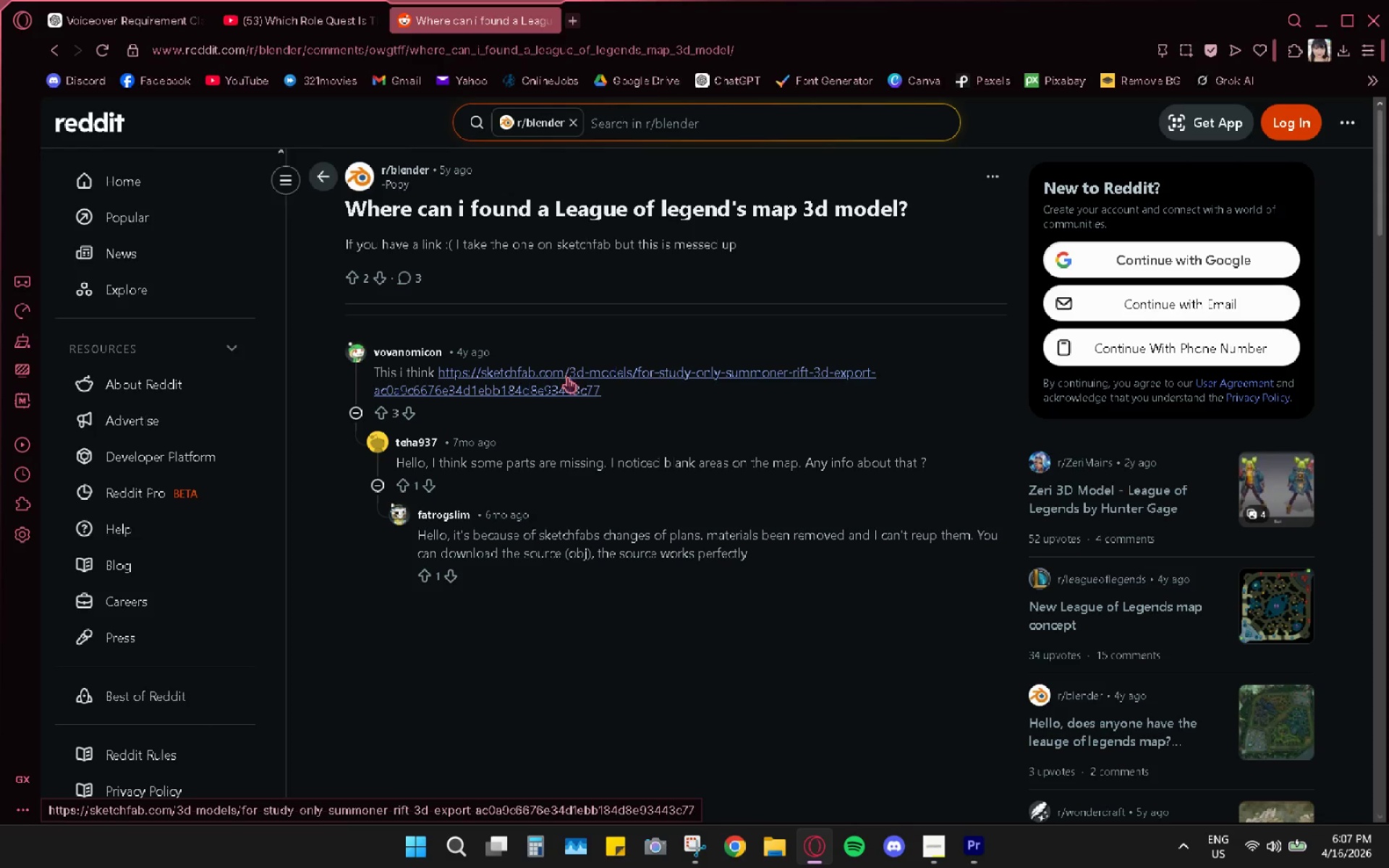 
left_click([577, 378])
 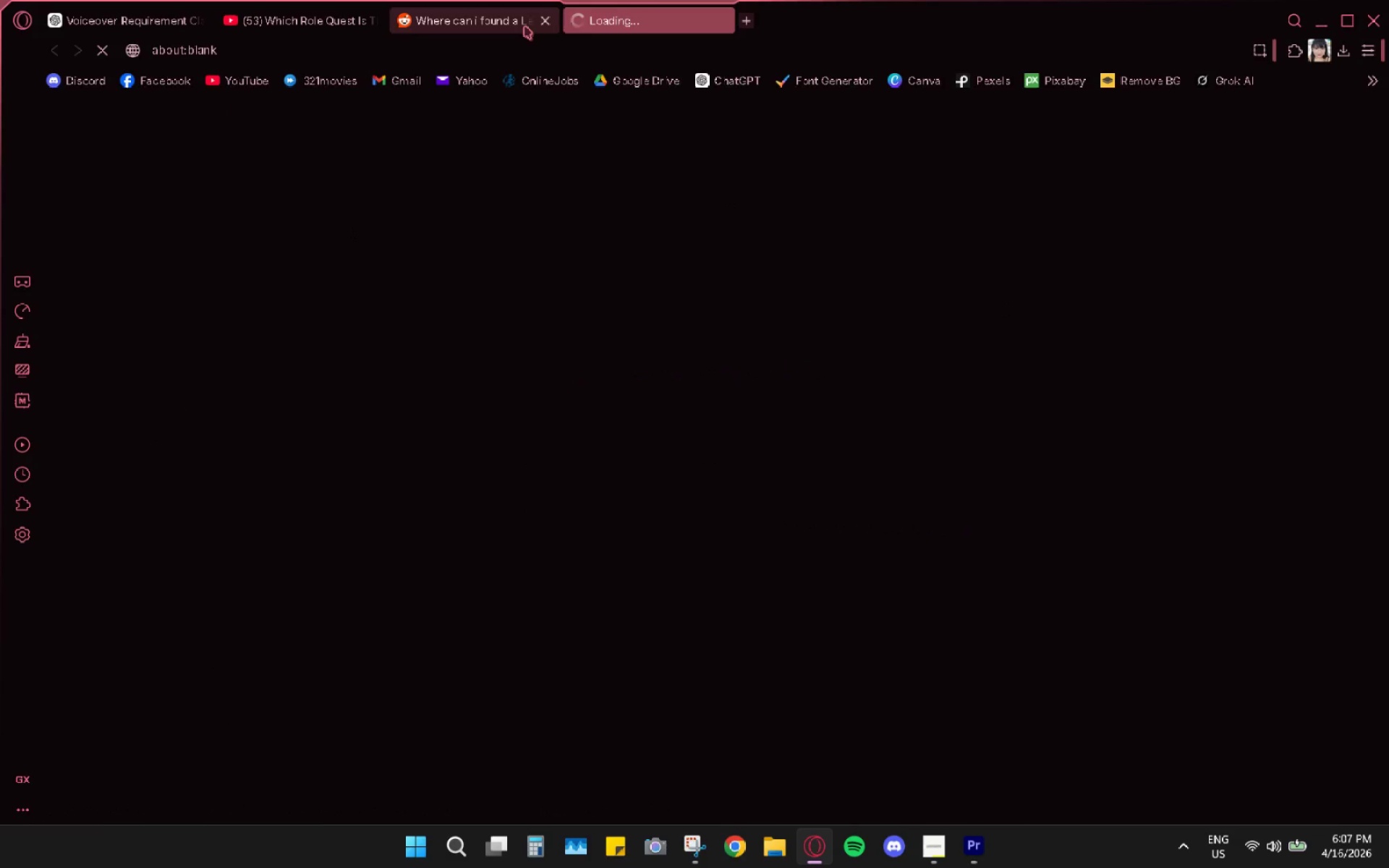 
left_click([509, 11])
 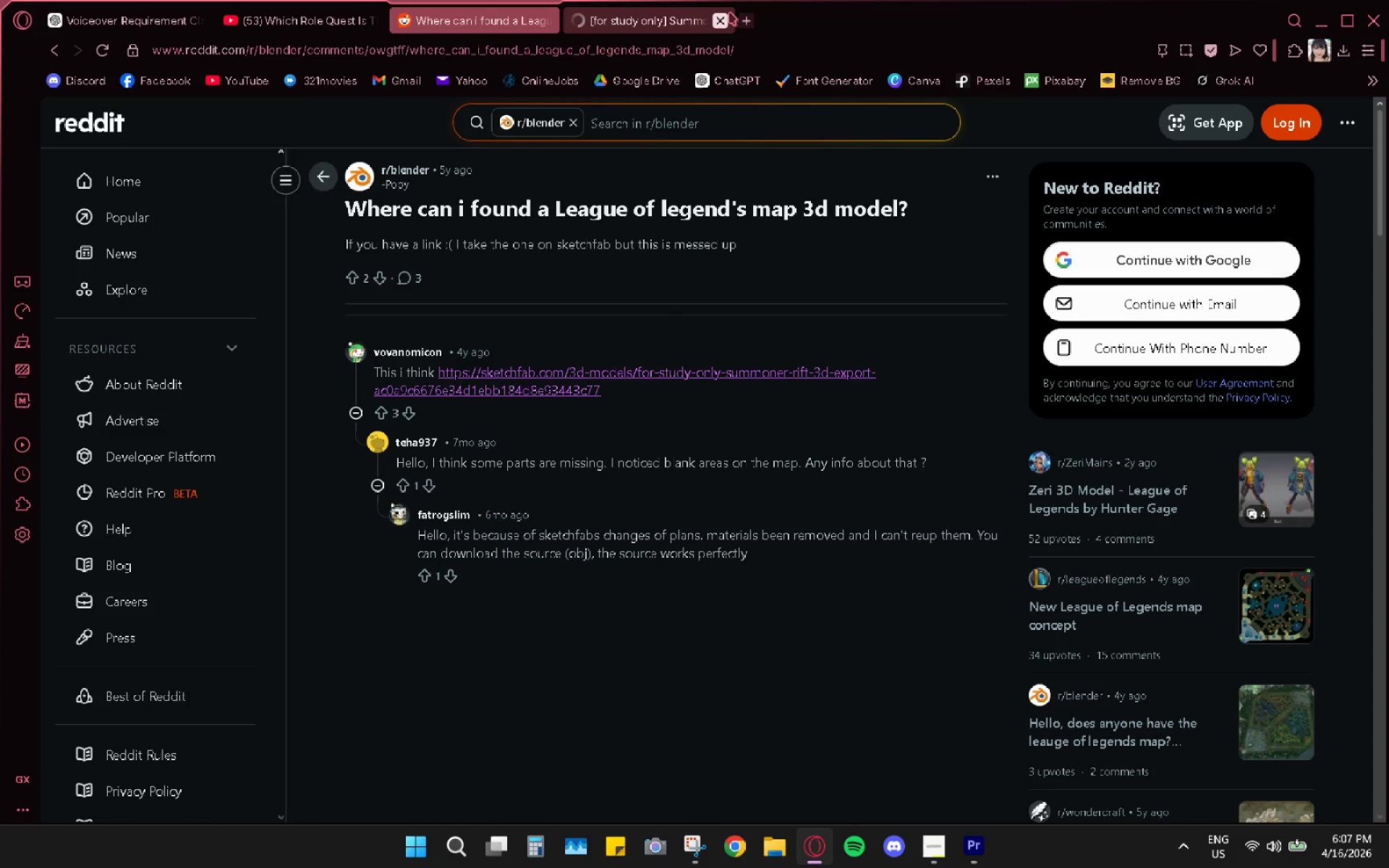 
mouse_move([682, 16])
 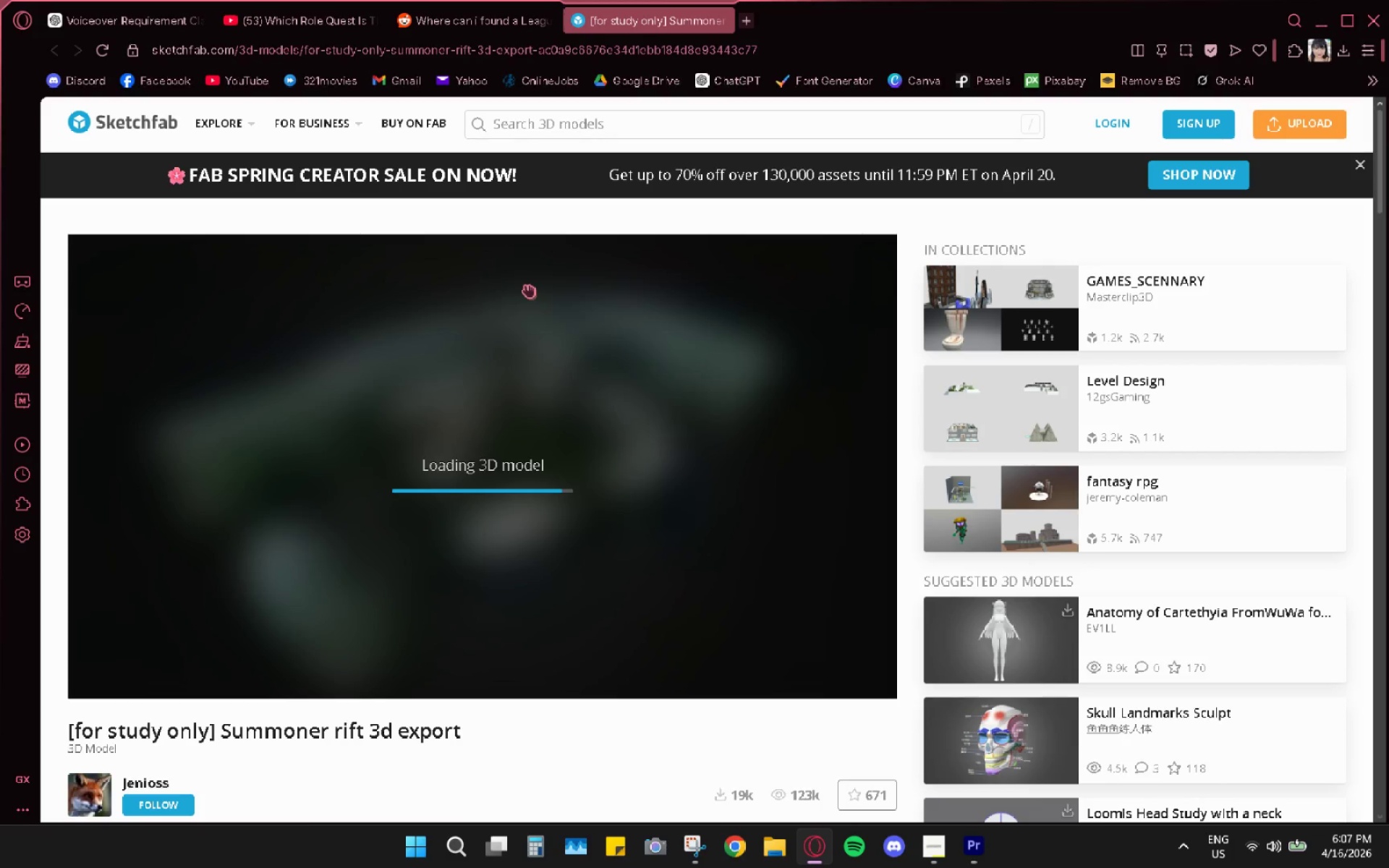 
wait(7.37)
 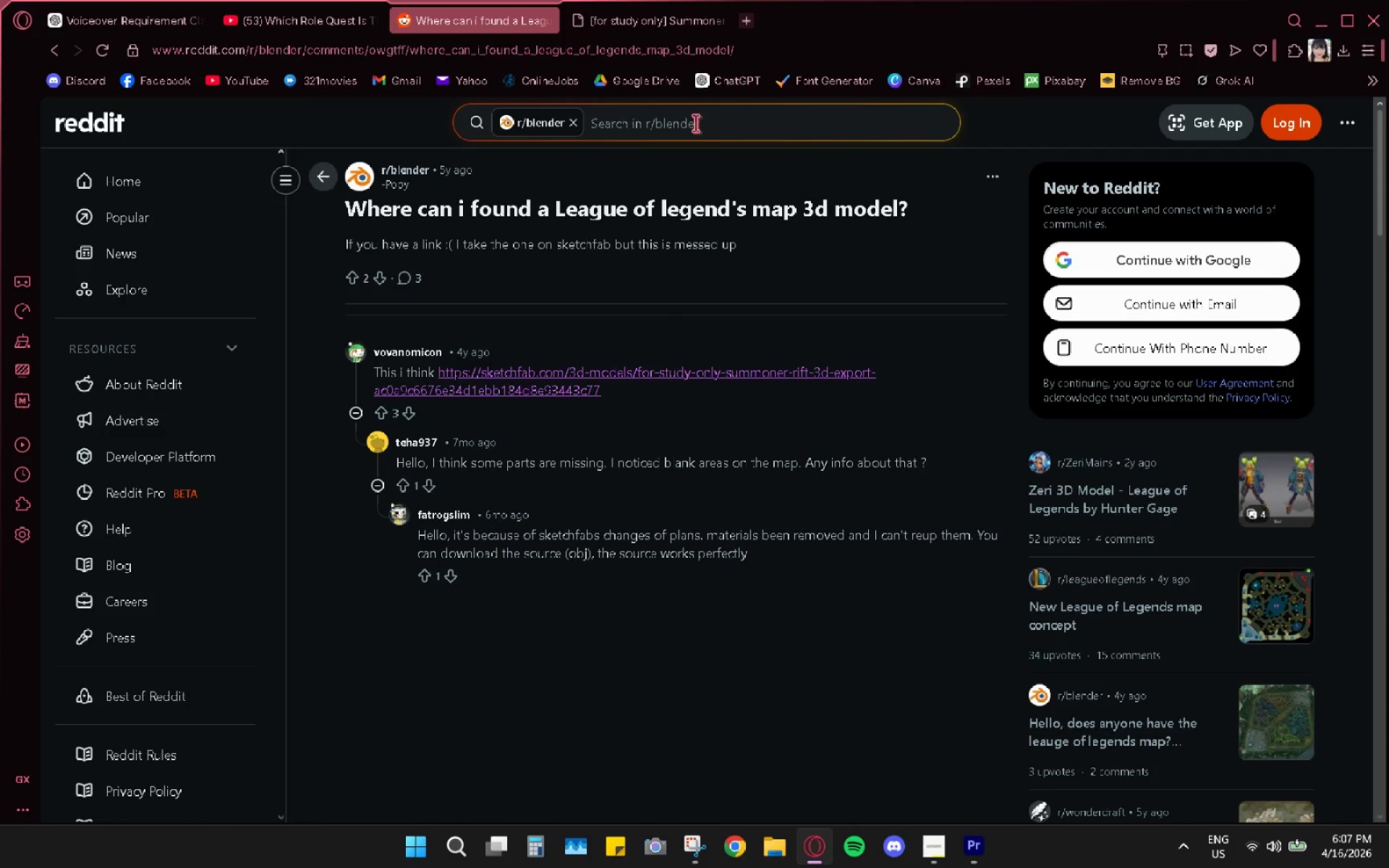 
scroll: coordinate [419, 494], scroll_direction: down, amount: 3.0
 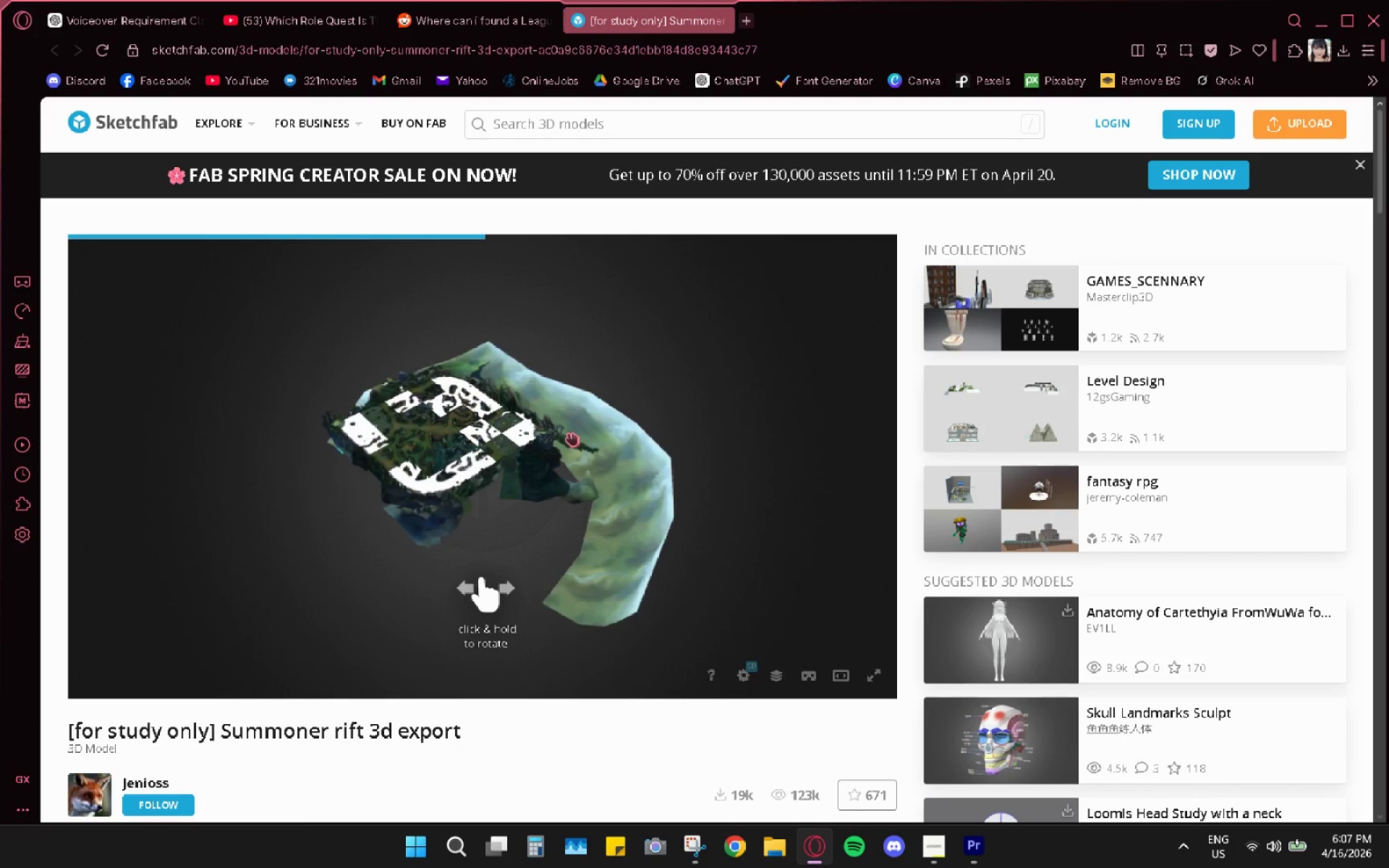 
left_click_drag(start_coordinate=[430, 484], to_coordinate=[585, 475])
 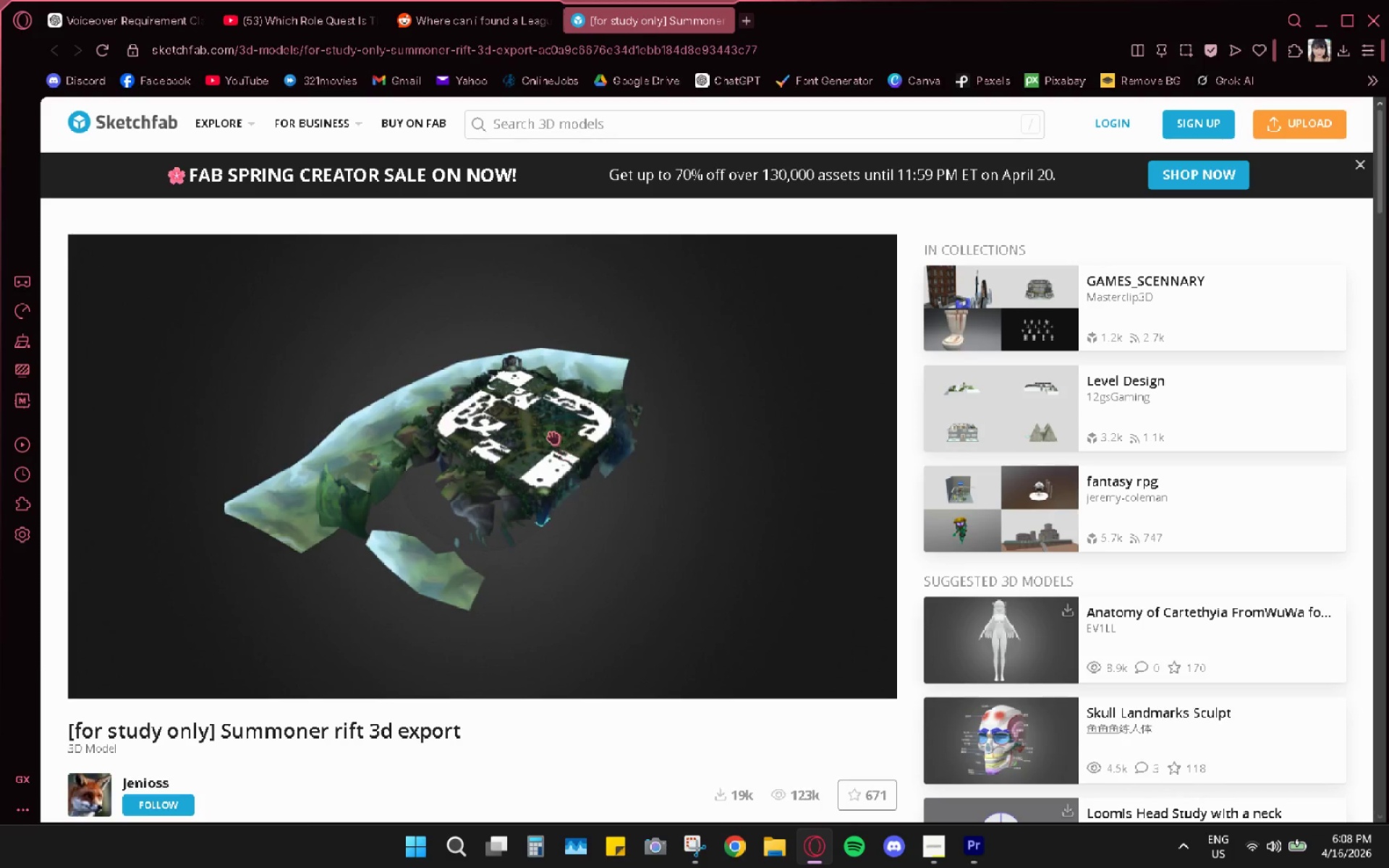 
left_click_drag(start_coordinate=[692, 391], to_coordinate=[589, 384])
 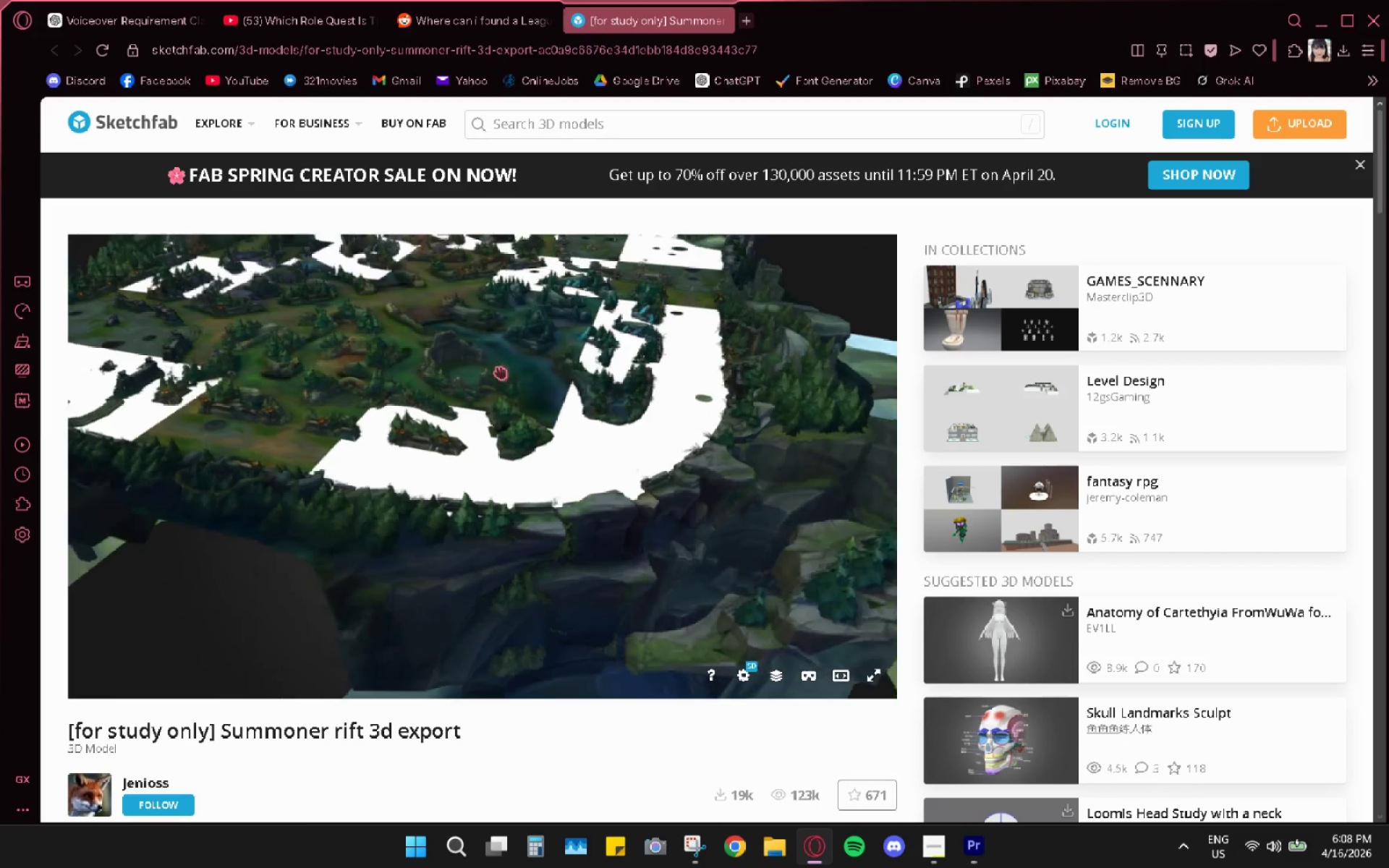 
scroll: coordinate [582, 404], scroll_direction: up, amount: 10.0
 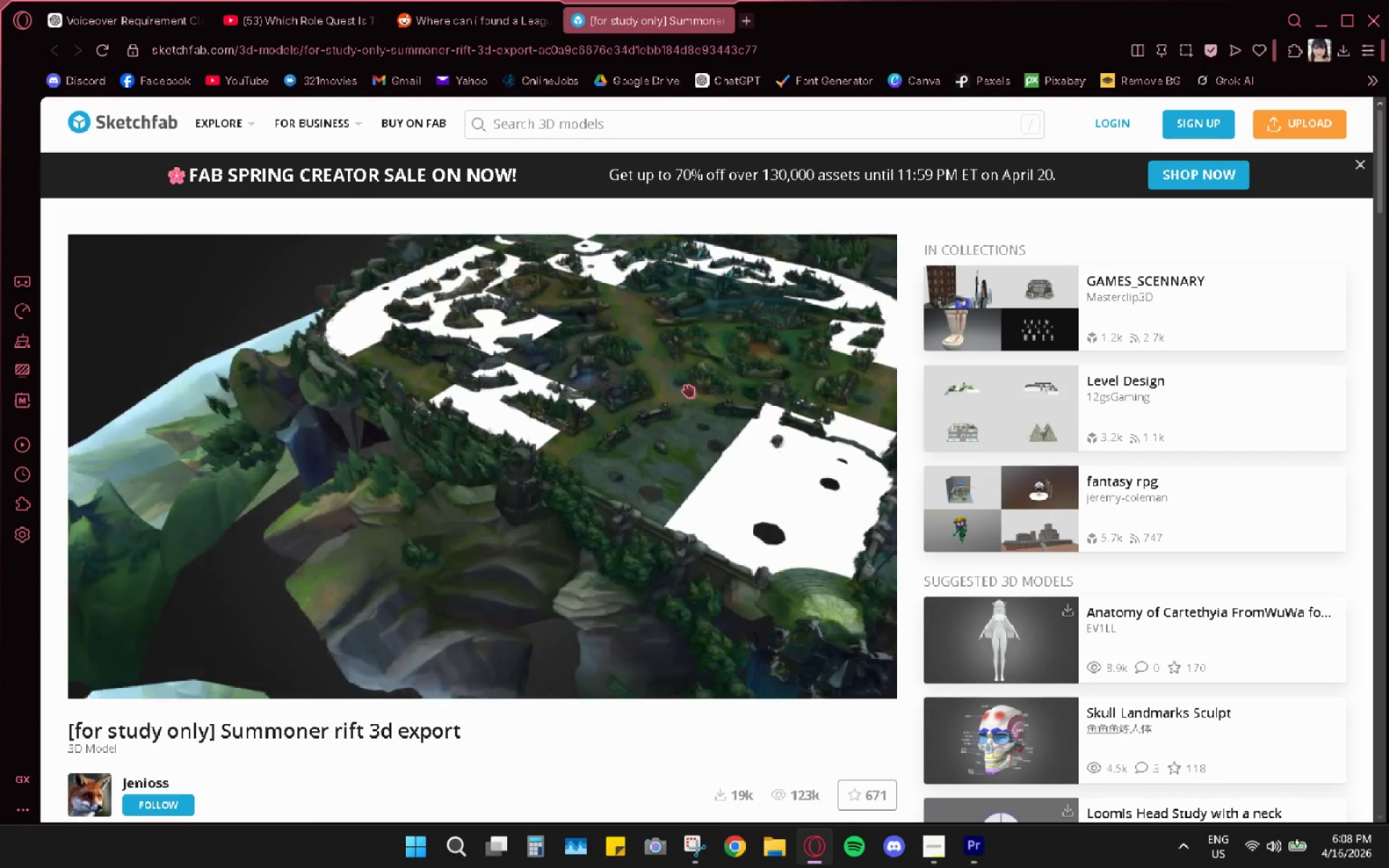 
left_click_drag(start_coordinate=[532, 284], to_coordinate=[551, 354])
 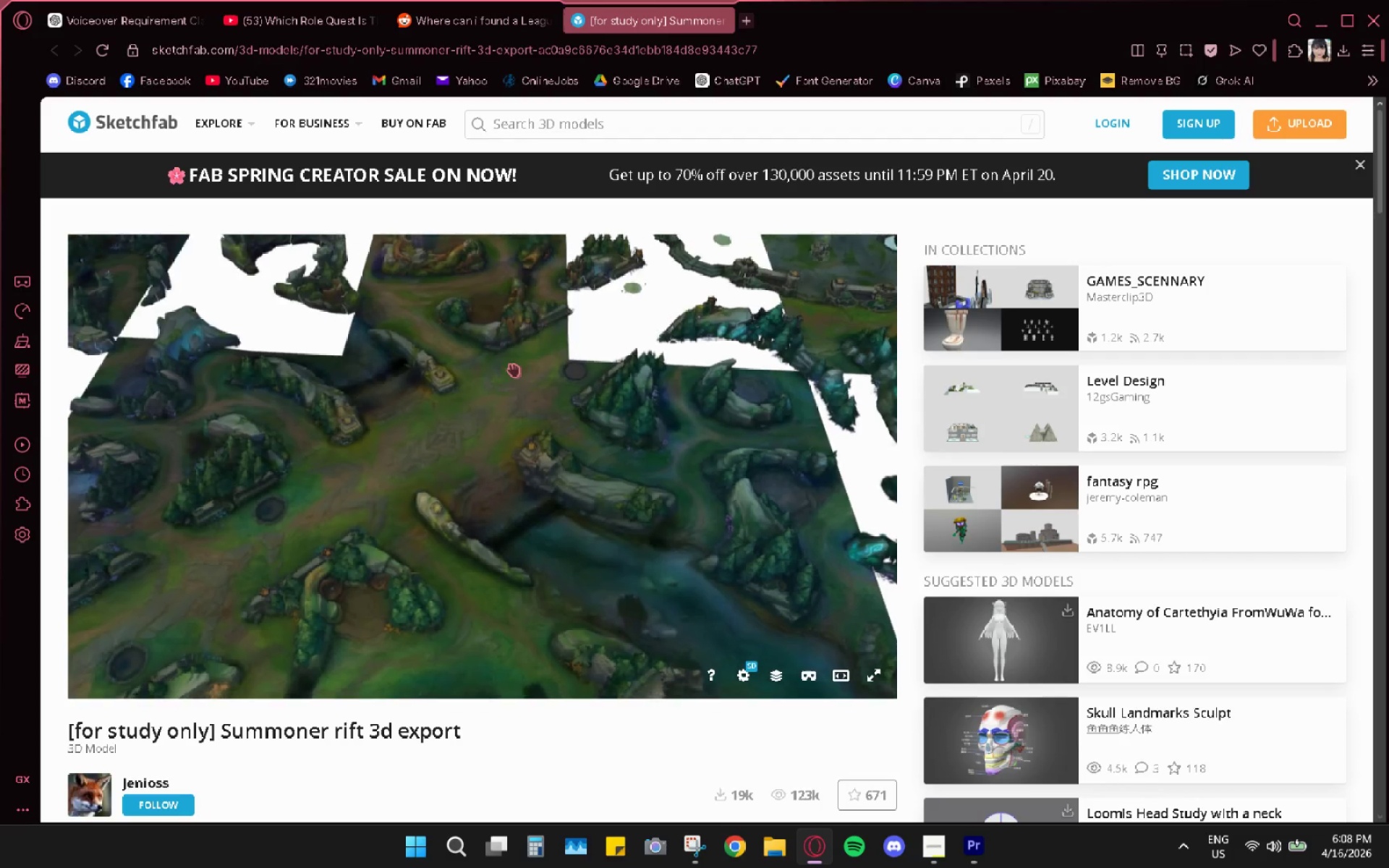 
scroll: coordinate [515, 327], scroll_direction: up, amount: 7.0
 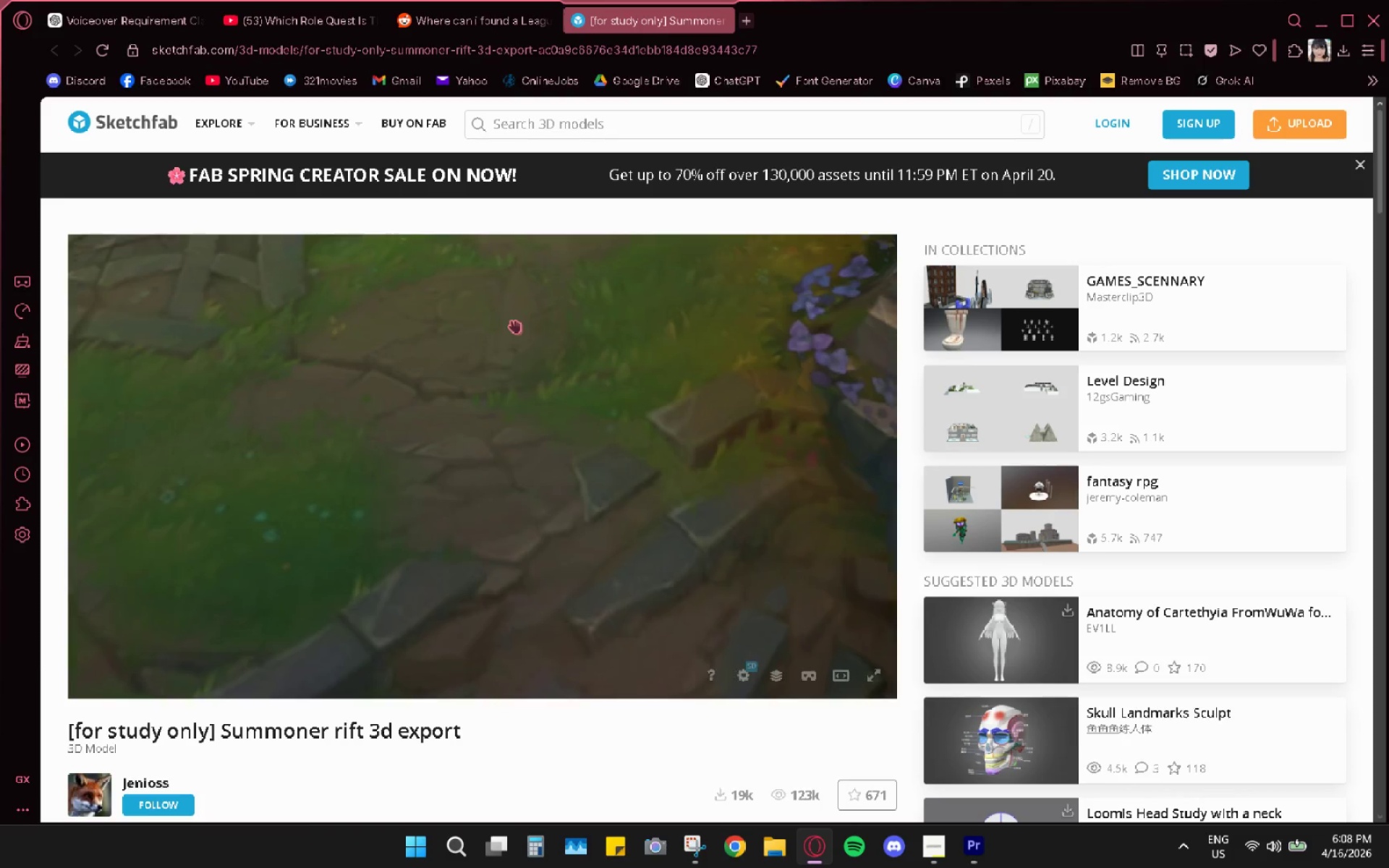 
left_click_drag(start_coordinate=[527, 323], to_coordinate=[600, 305])
 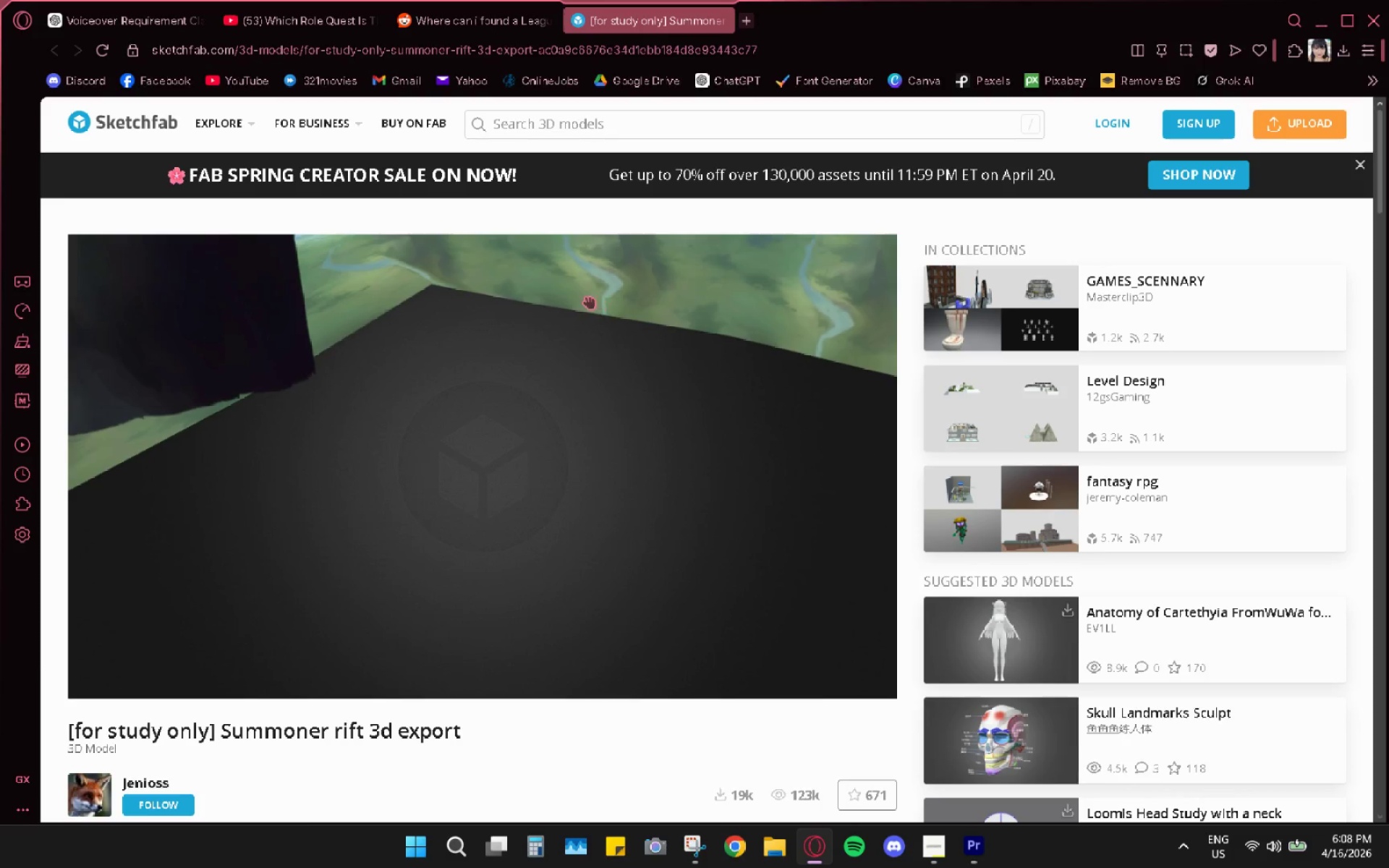 
scroll: coordinate [585, 302], scroll_direction: down, amount: 2.0
 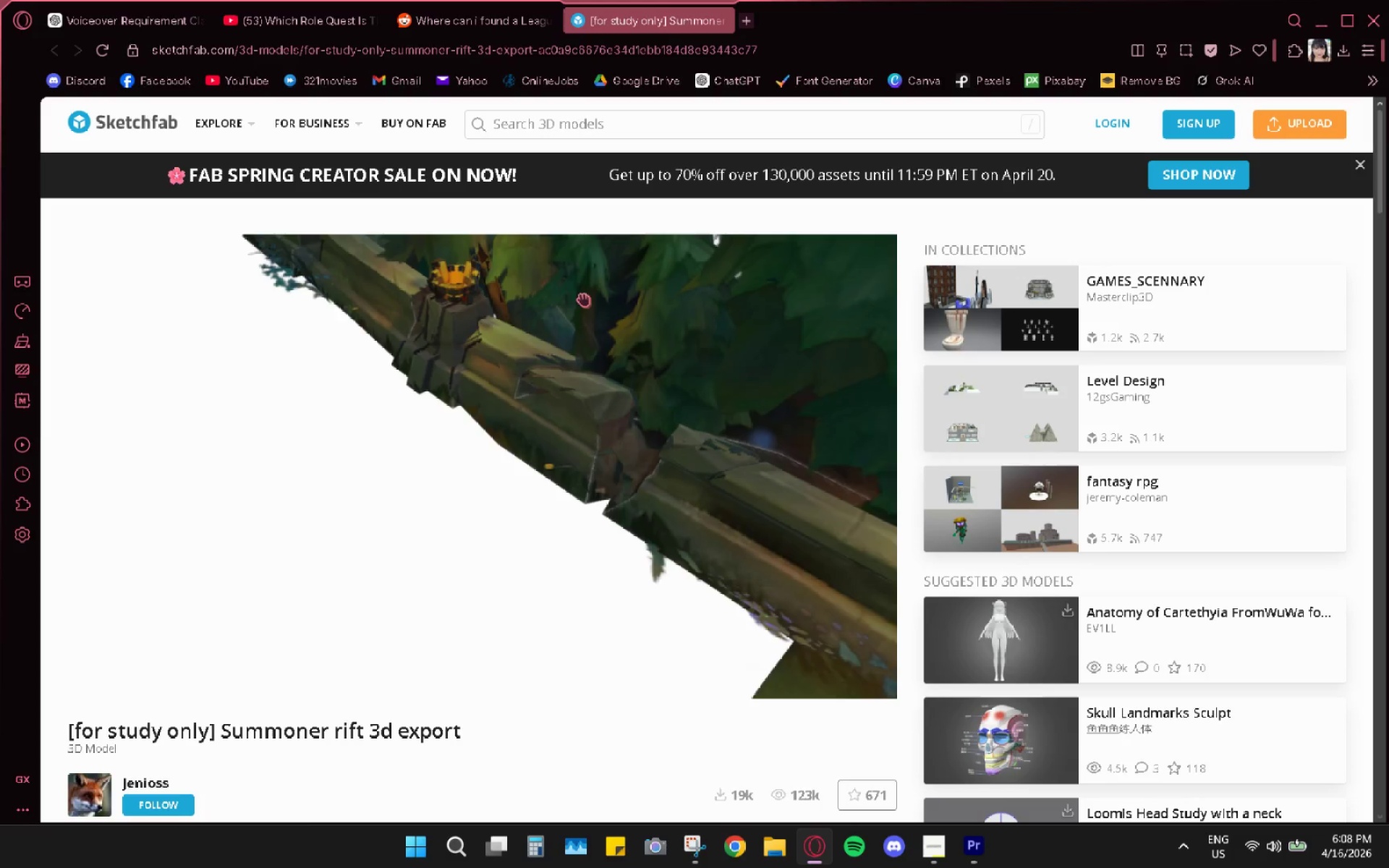 
left_click_drag(start_coordinate=[577, 301], to_coordinate=[564, 276])
 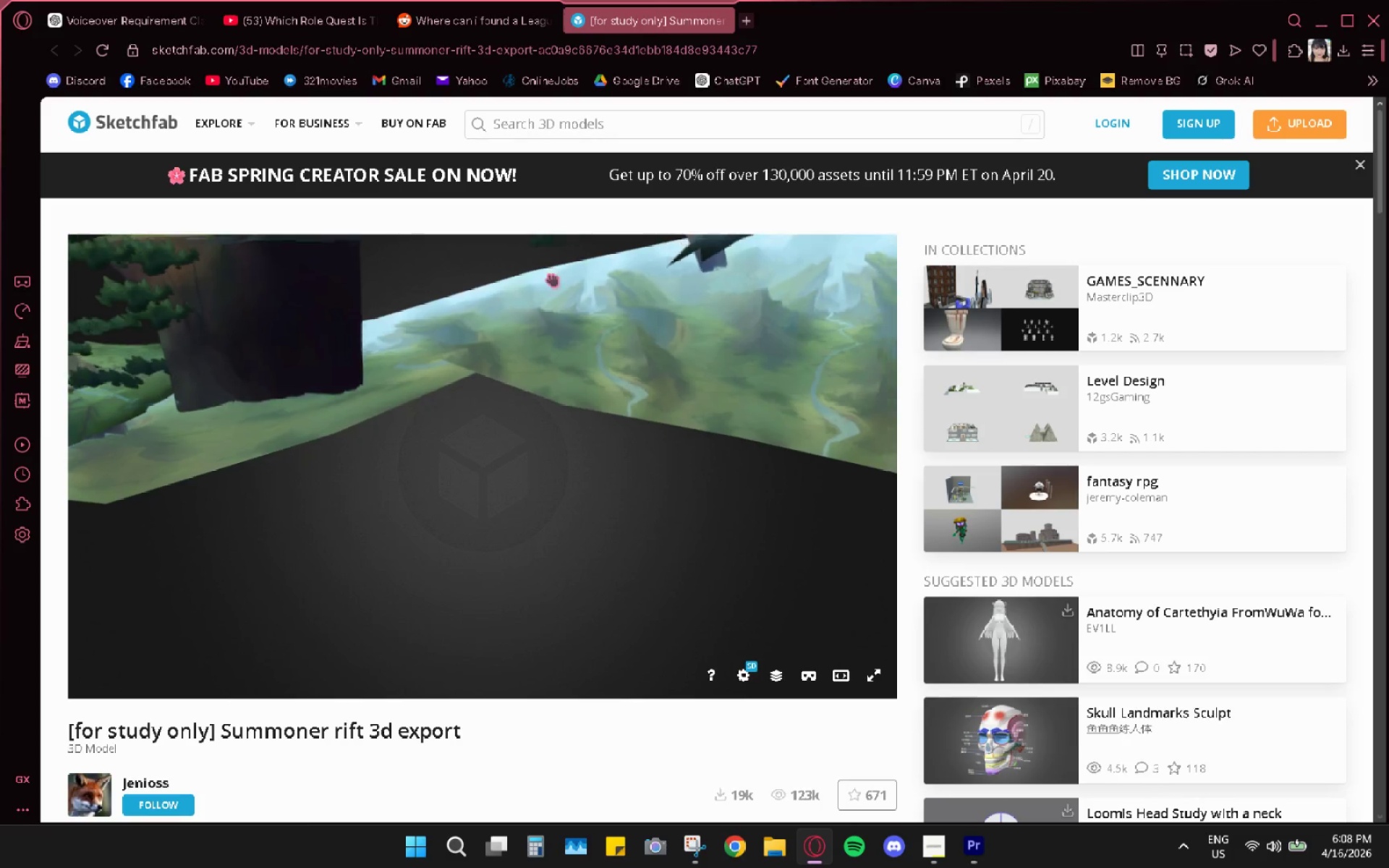 
scroll: coordinate [552, 281], scroll_direction: down, amount: 3.0
 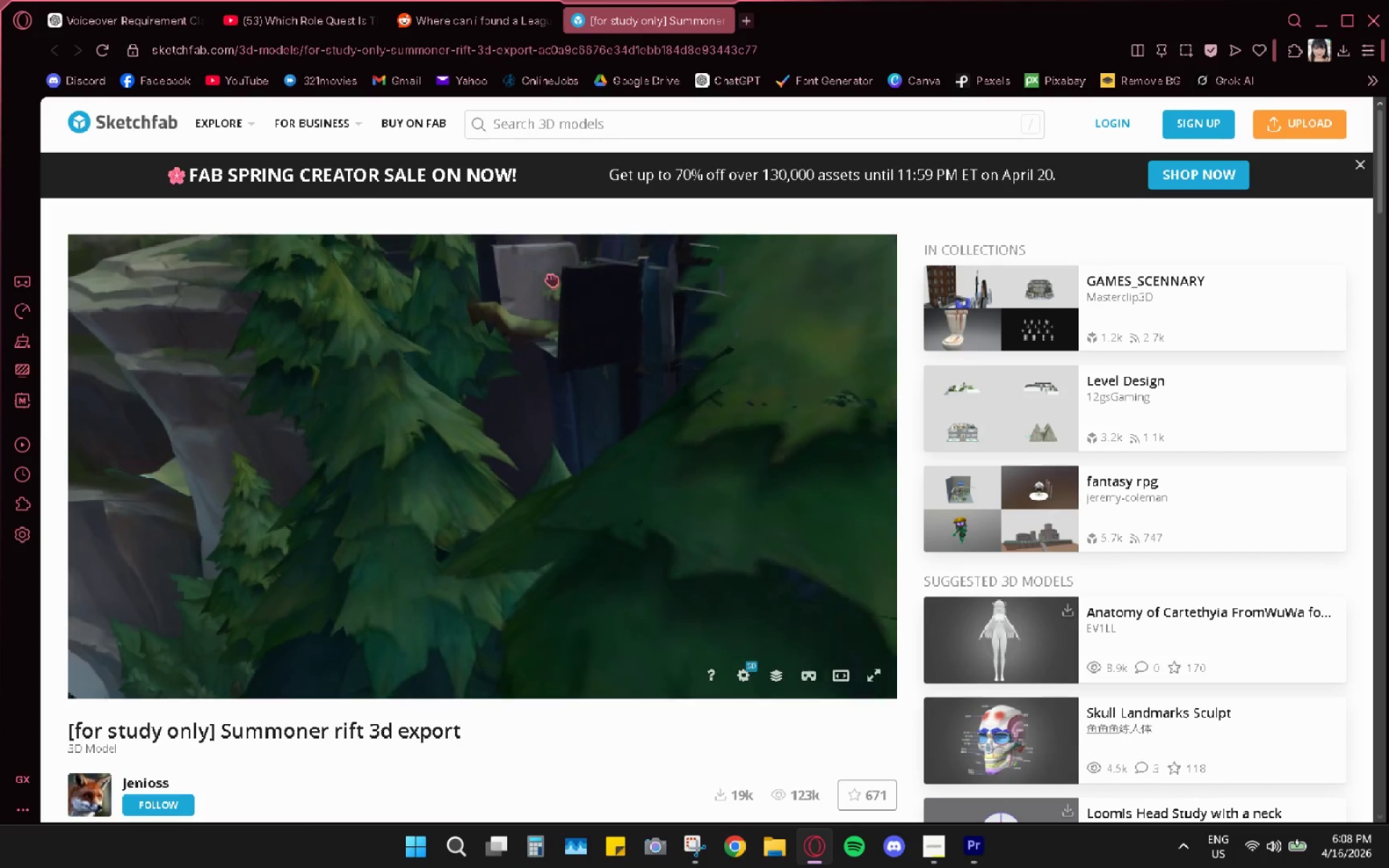 
left_click_drag(start_coordinate=[552, 281], to_coordinate=[631, 302])
 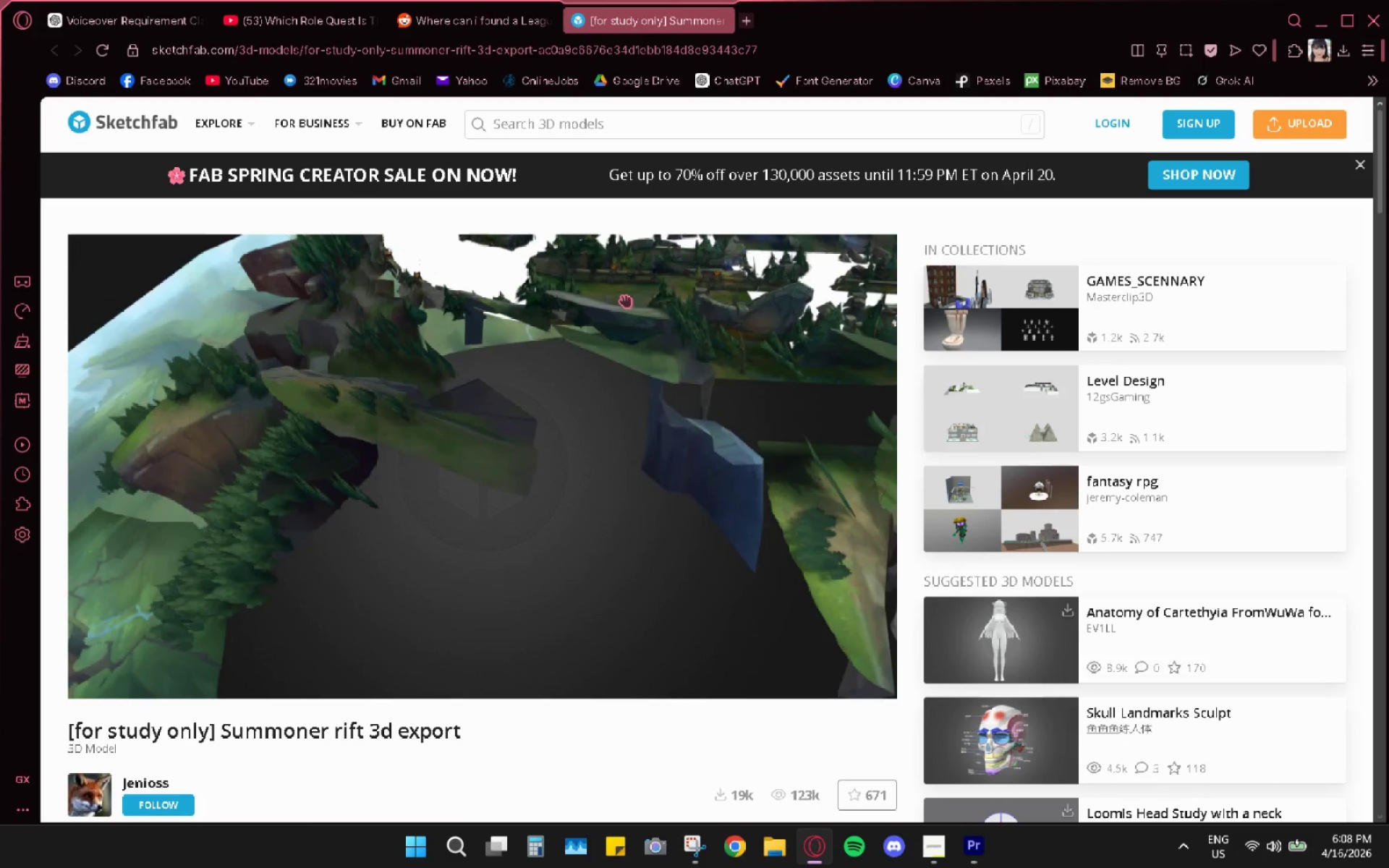 
scroll: coordinate [569, 310], scroll_direction: down, amount: 5.0
 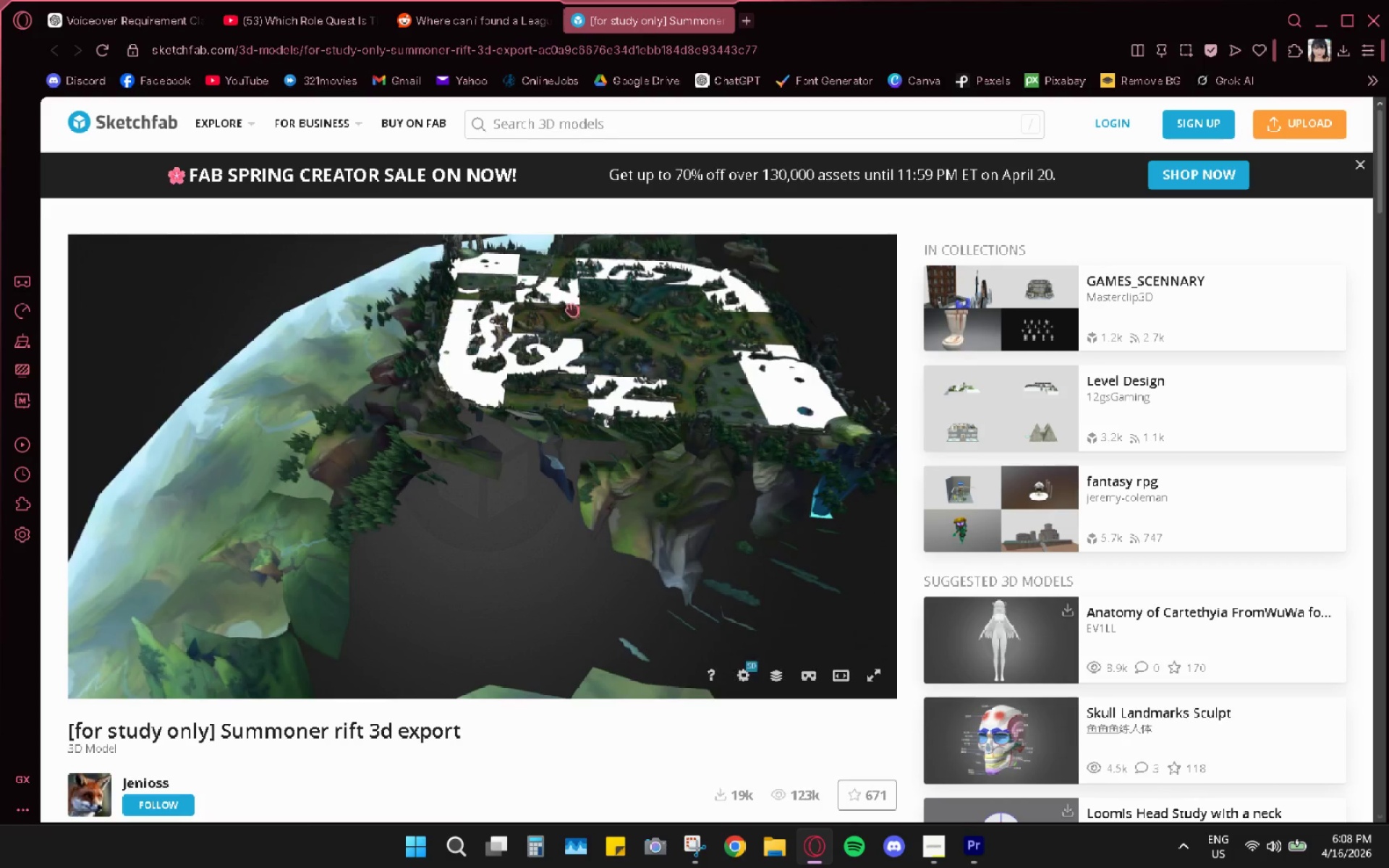 
left_click_drag(start_coordinate=[411, 310], to_coordinate=[337, 320])
 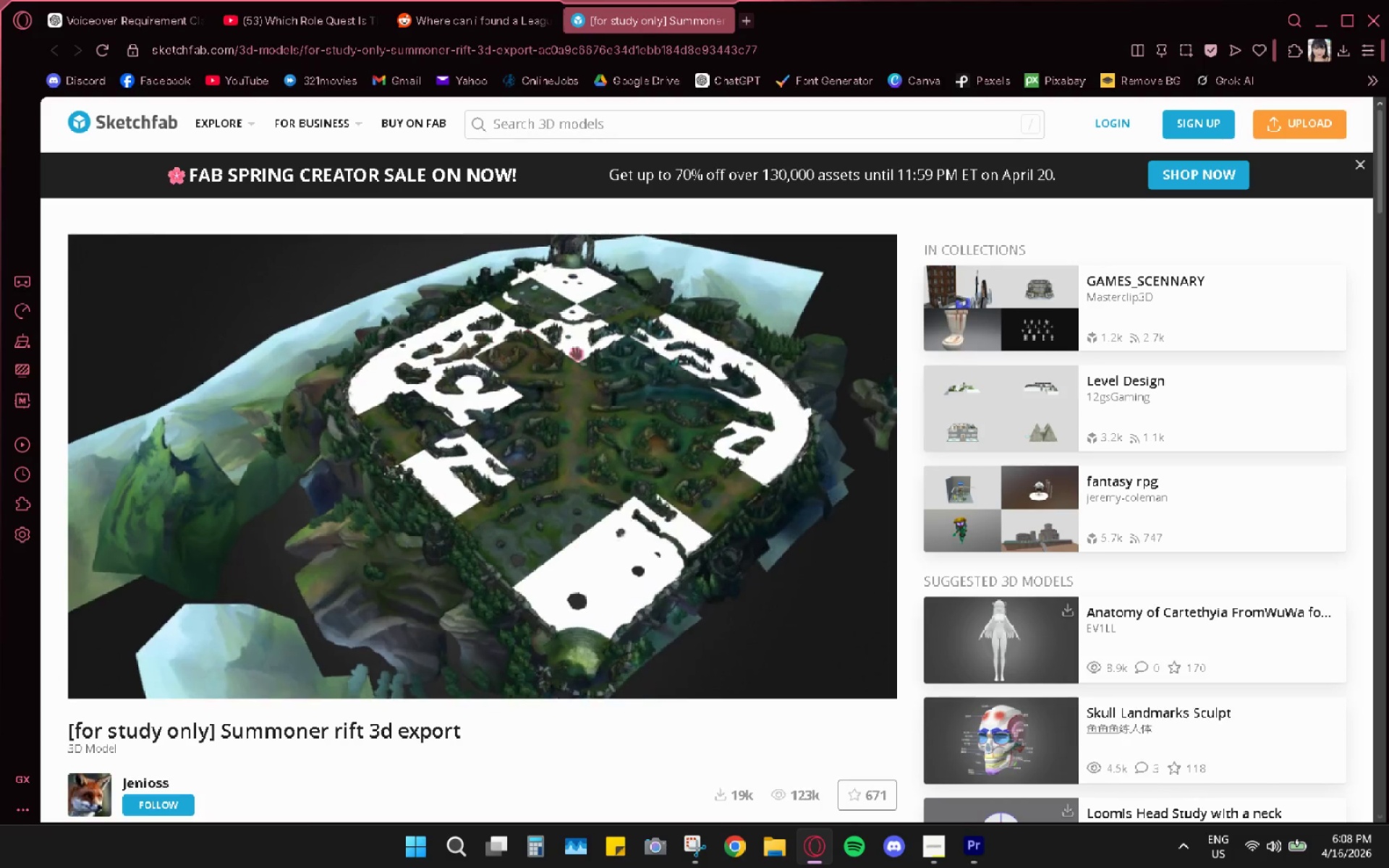 
left_click_drag(start_coordinate=[583, 359], to_coordinate=[532, 341])
 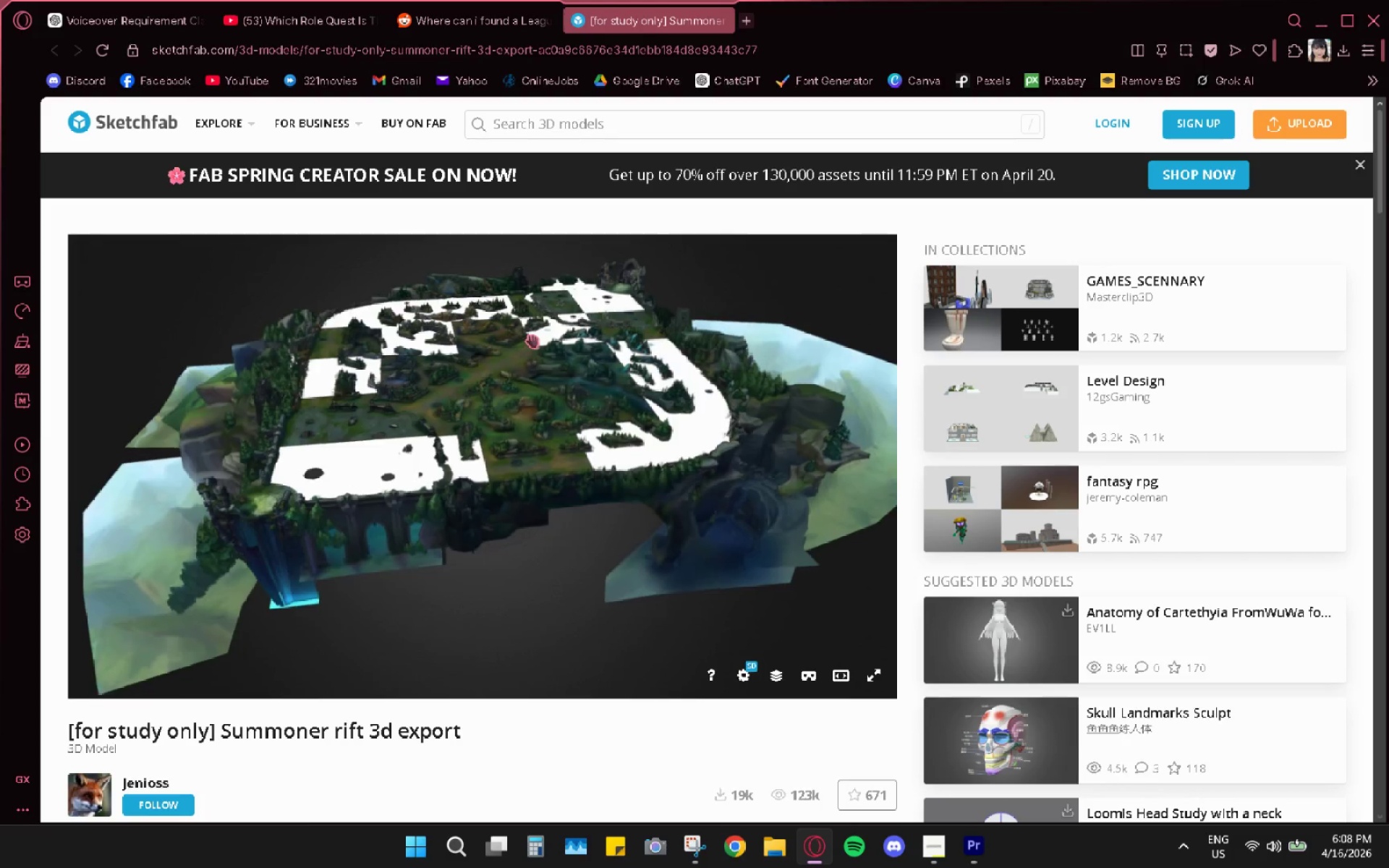 
scroll: coordinate [532, 341], scroll_direction: up, amount: 4.0
 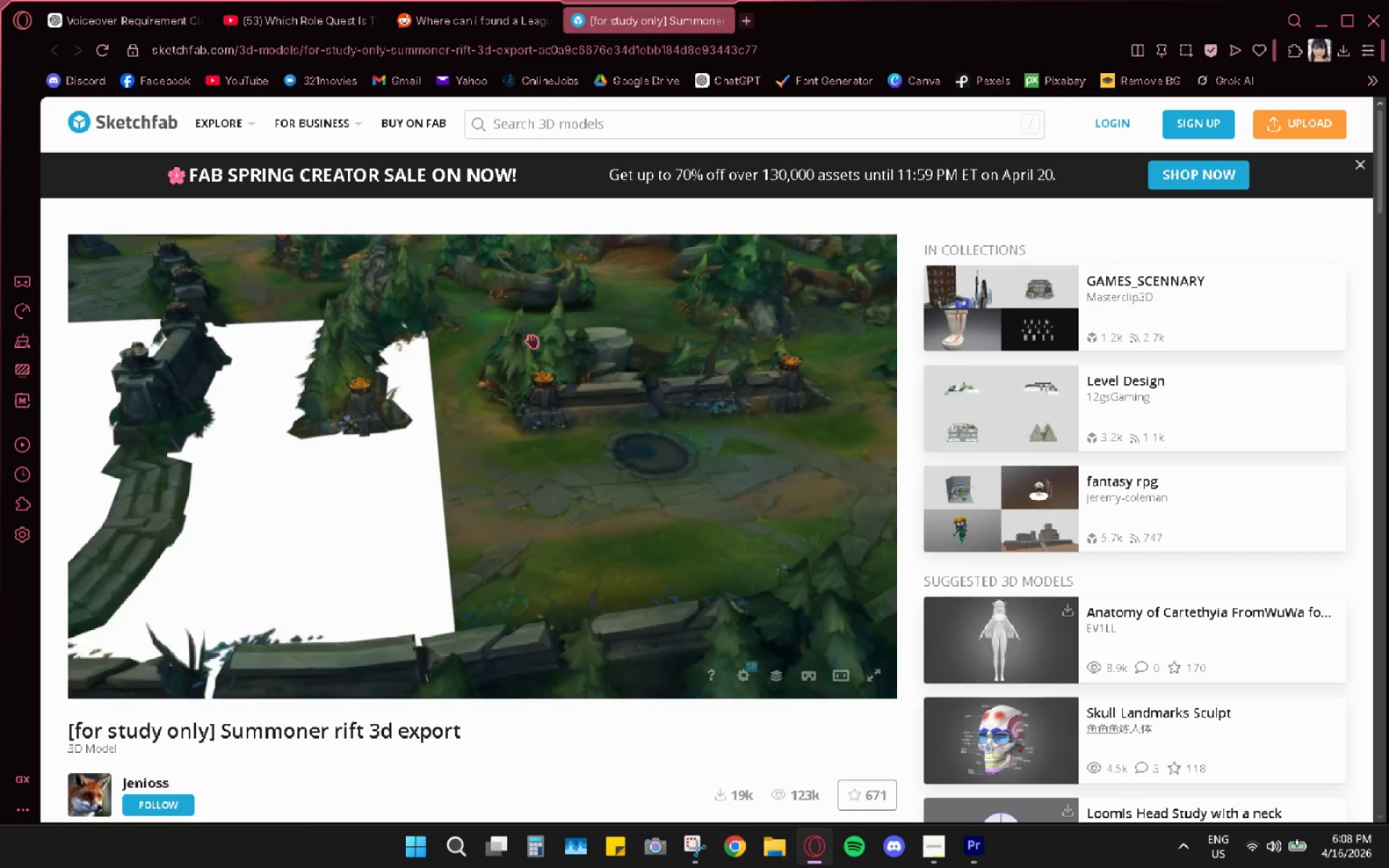 
left_click_drag(start_coordinate=[645, 351], to_coordinate=[635, 352])
 